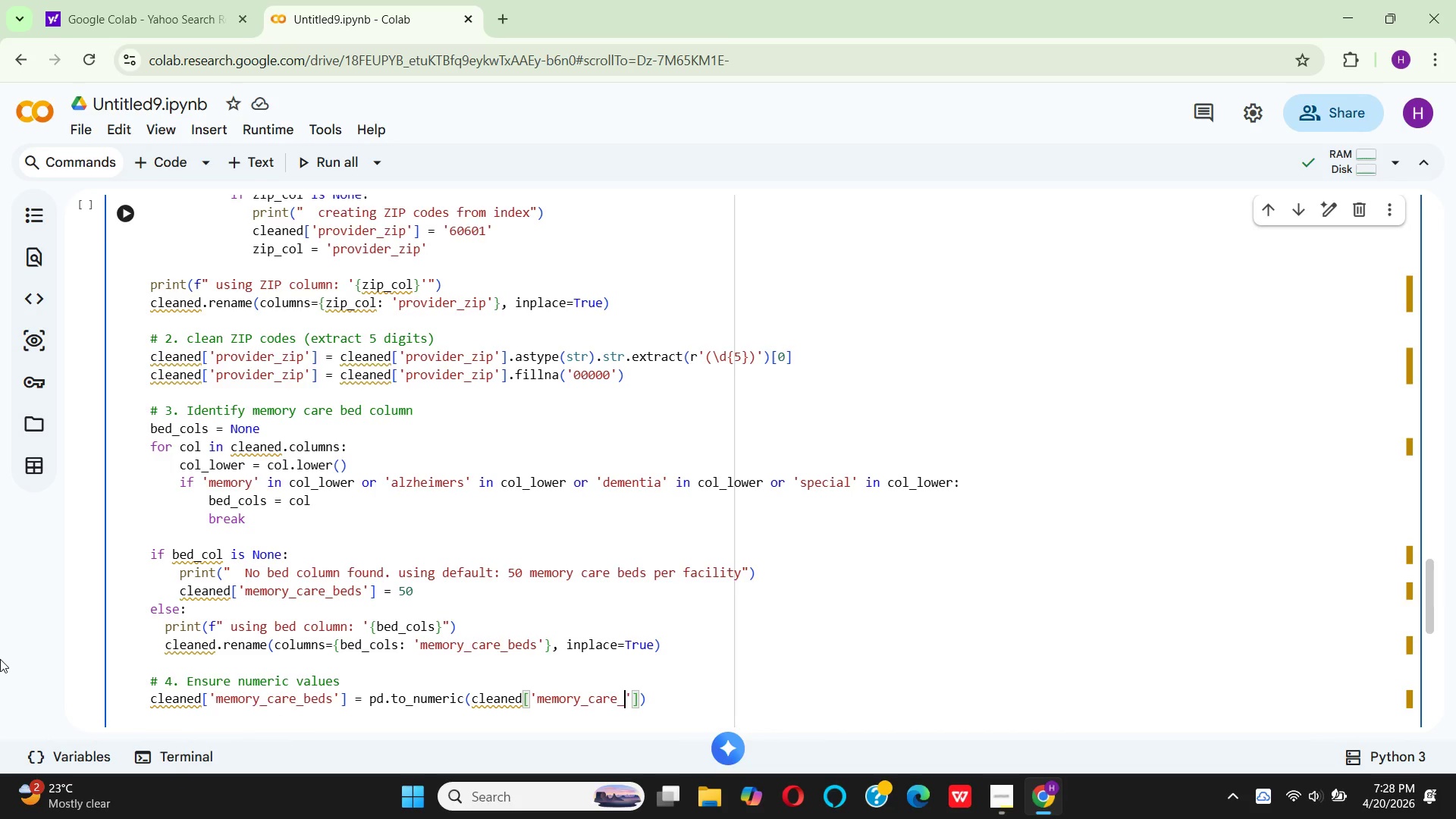 
scroll: coordinate [1113, 528], scroll_direction: down, amount: 4.0
 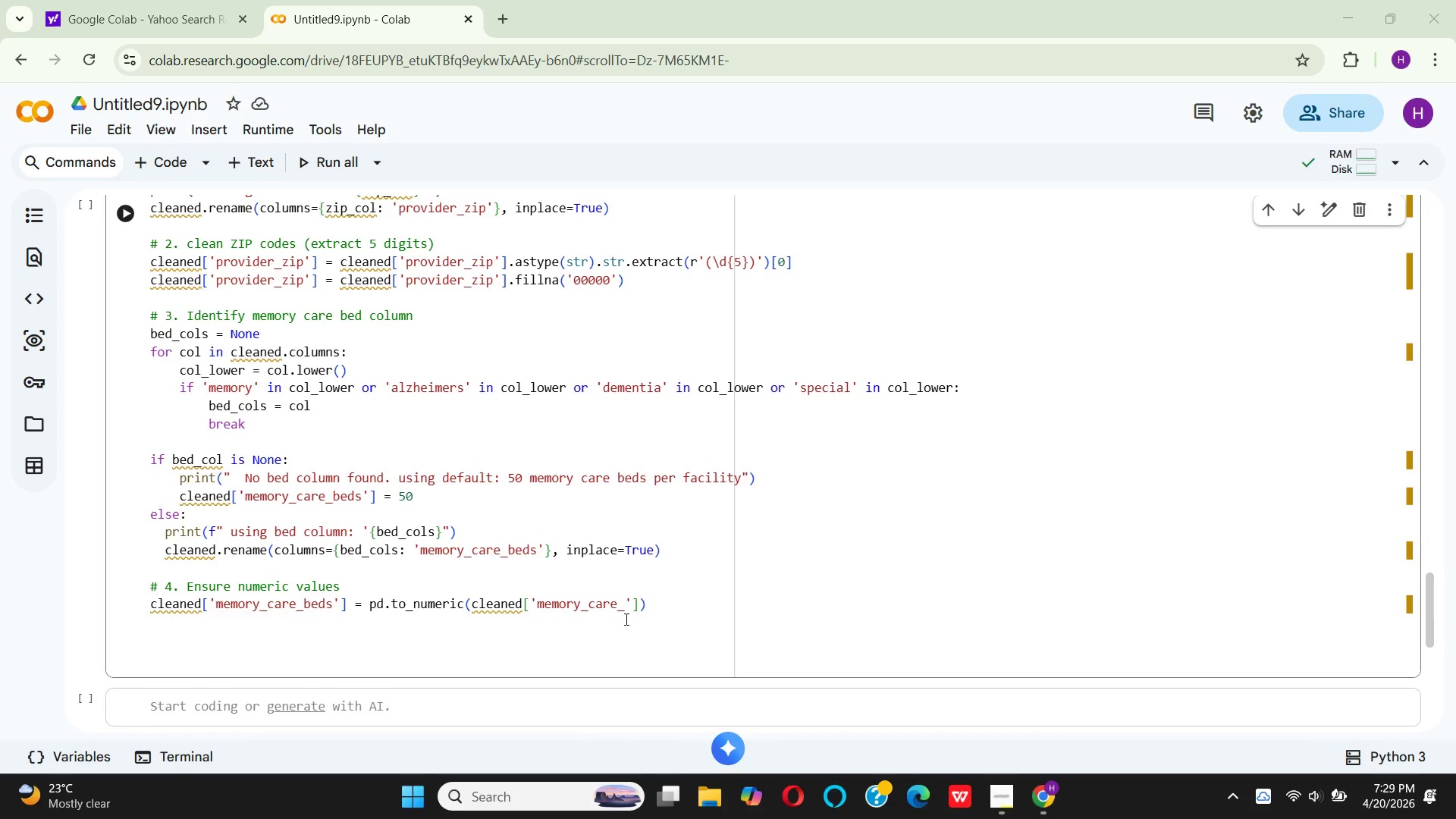 
left_click([1380, 521])
 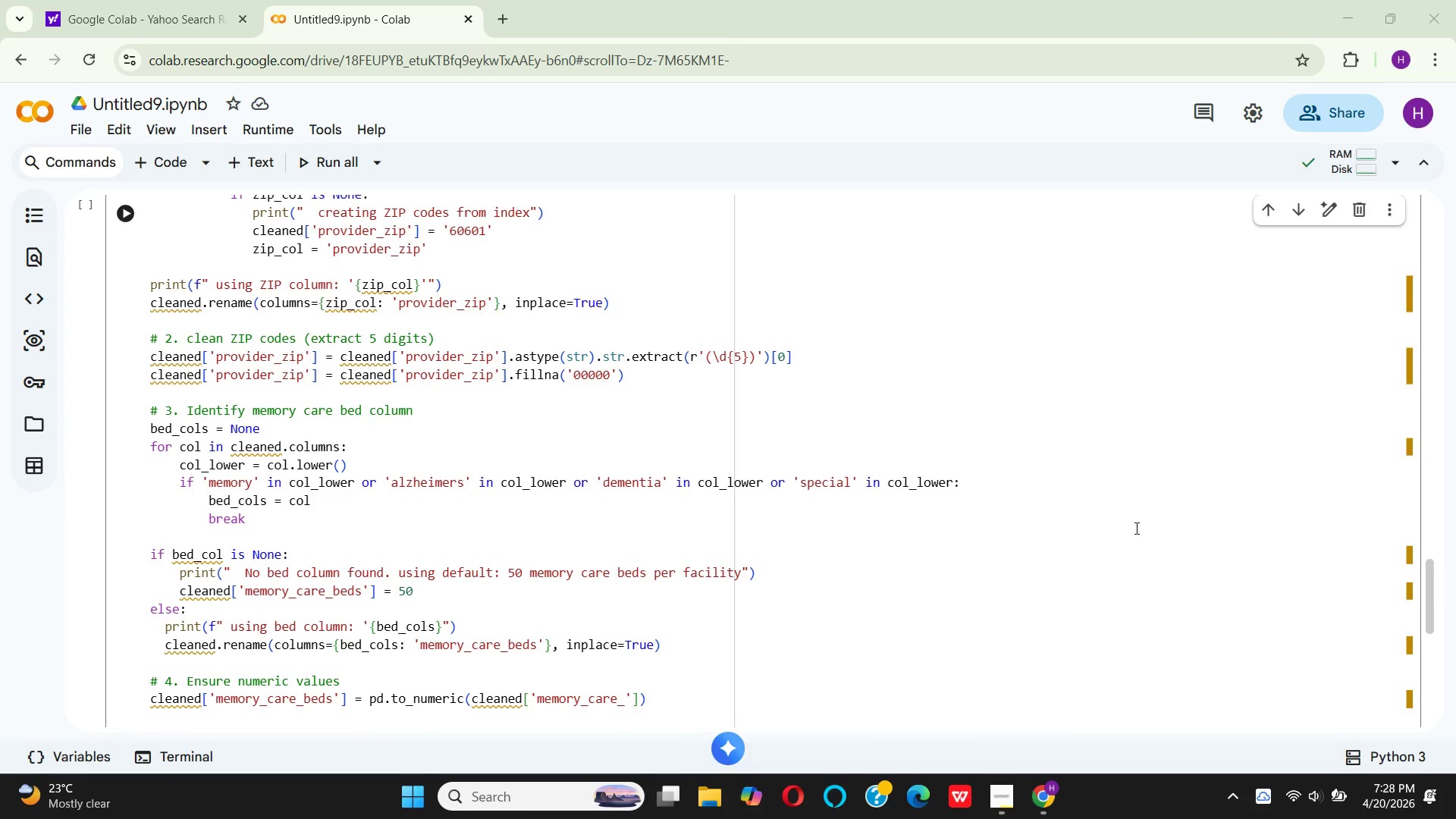 
wait(73.89)
 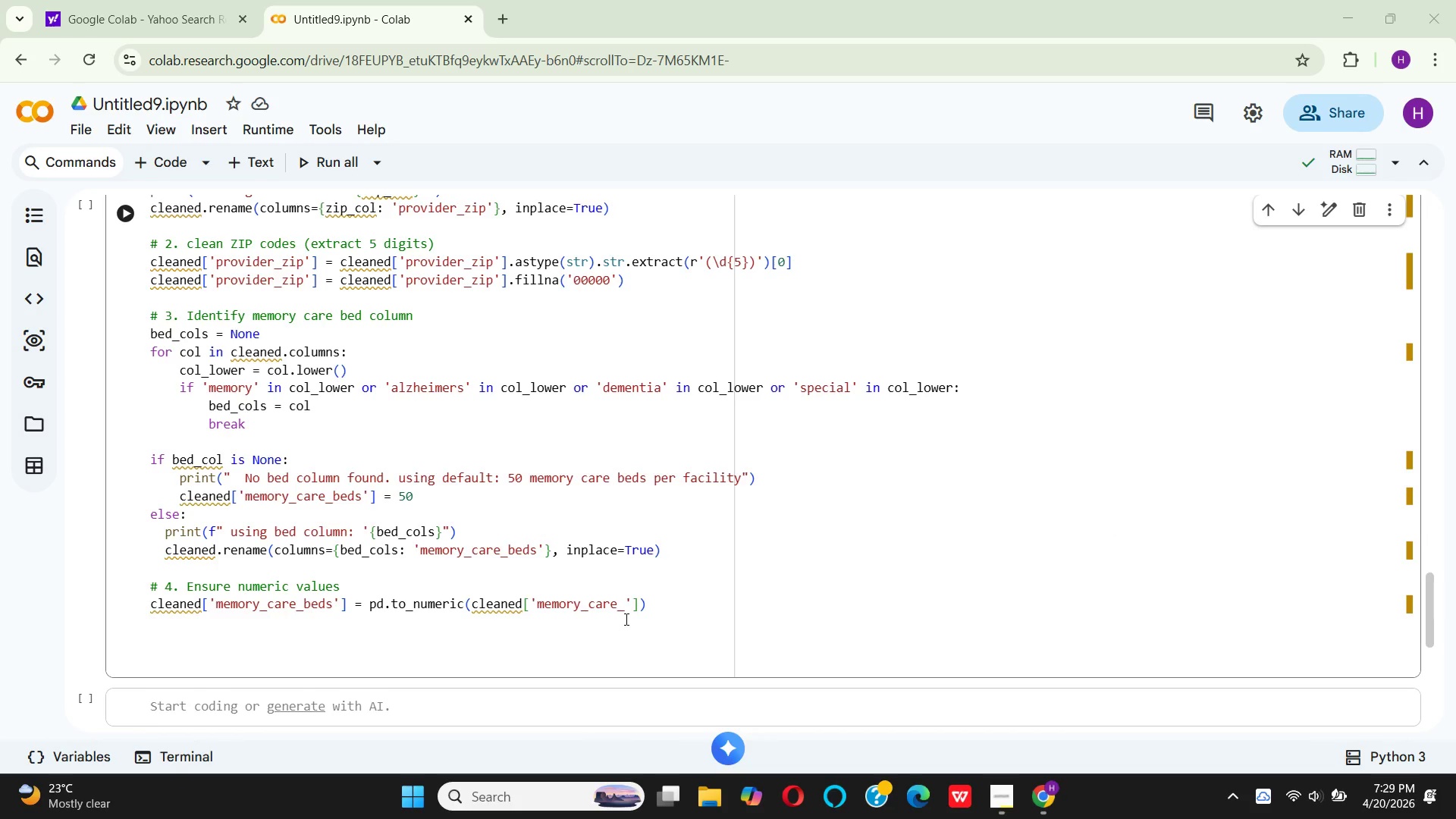 
left_click([625, 619])
 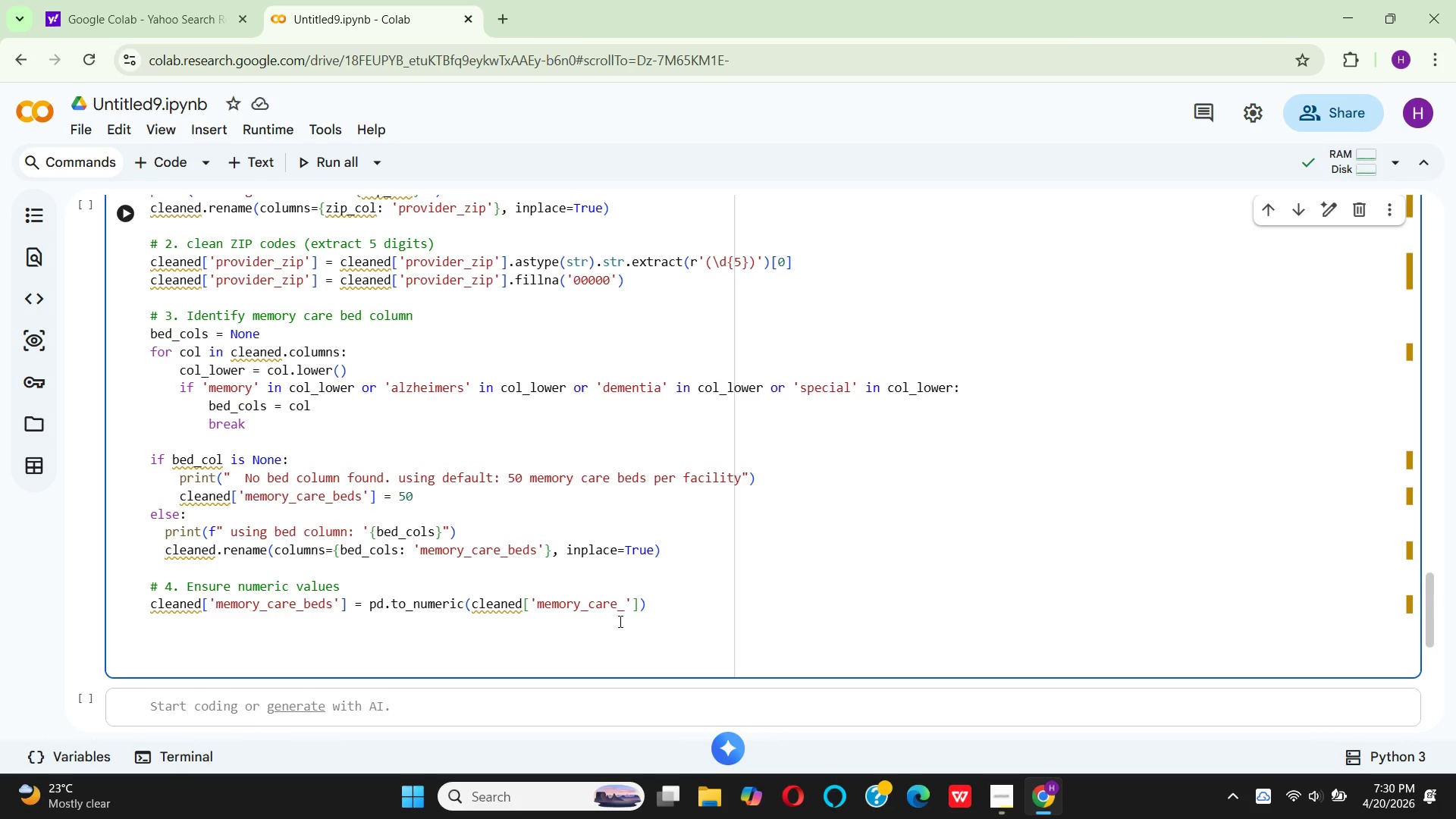 
wait(10.73)
 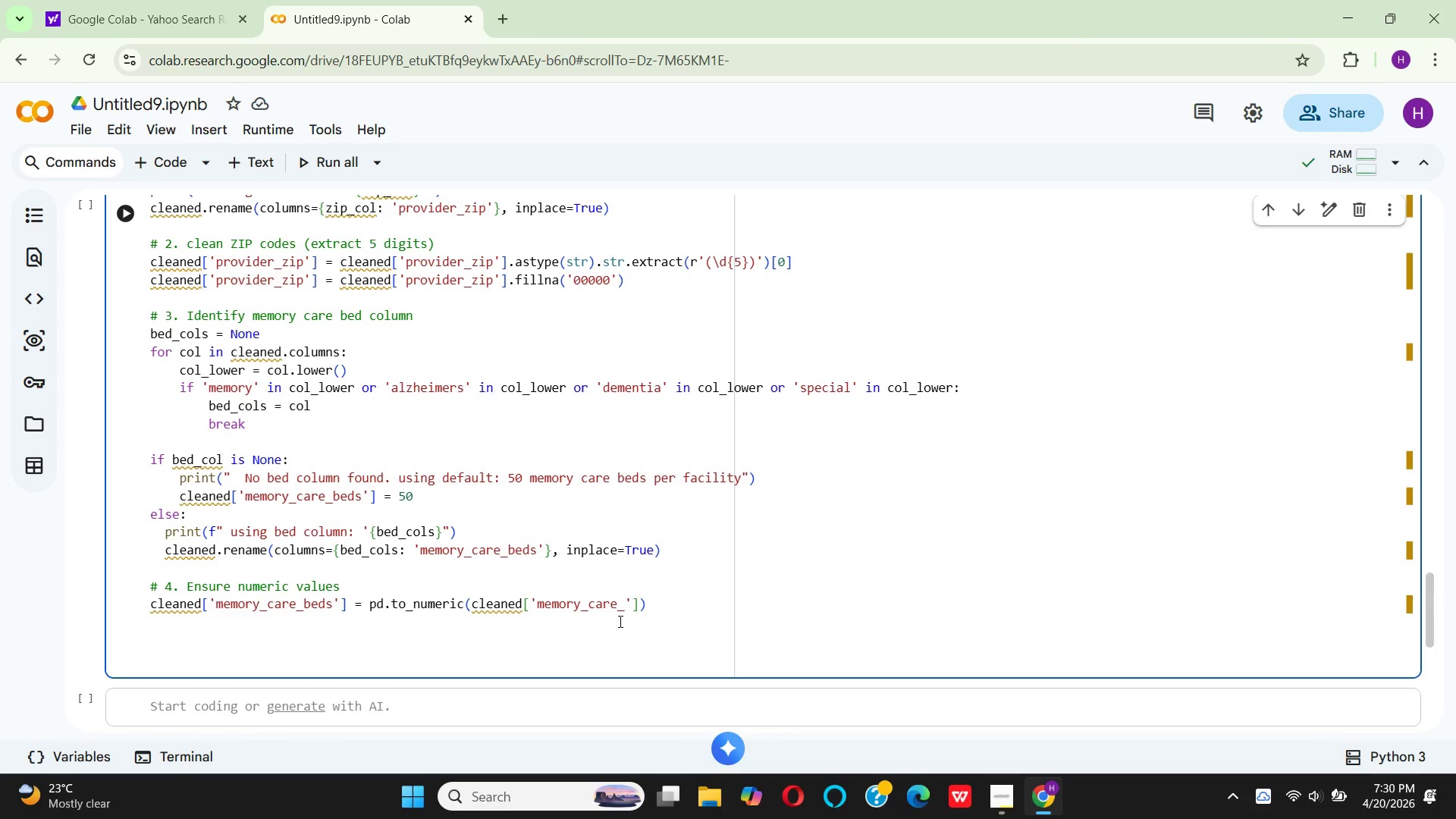 
left_click([1007, 791])
 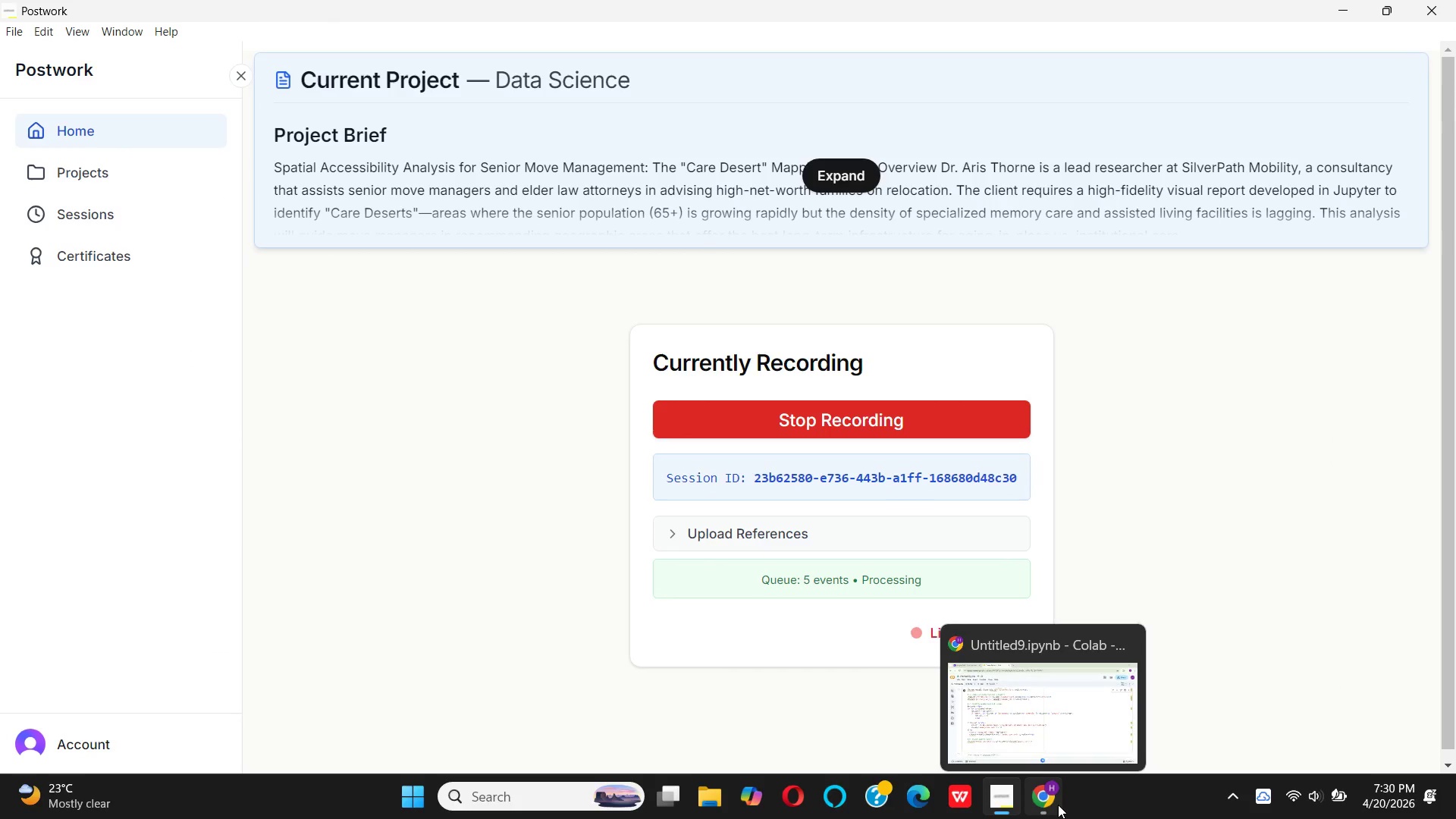 
left_click([1016, 700])
 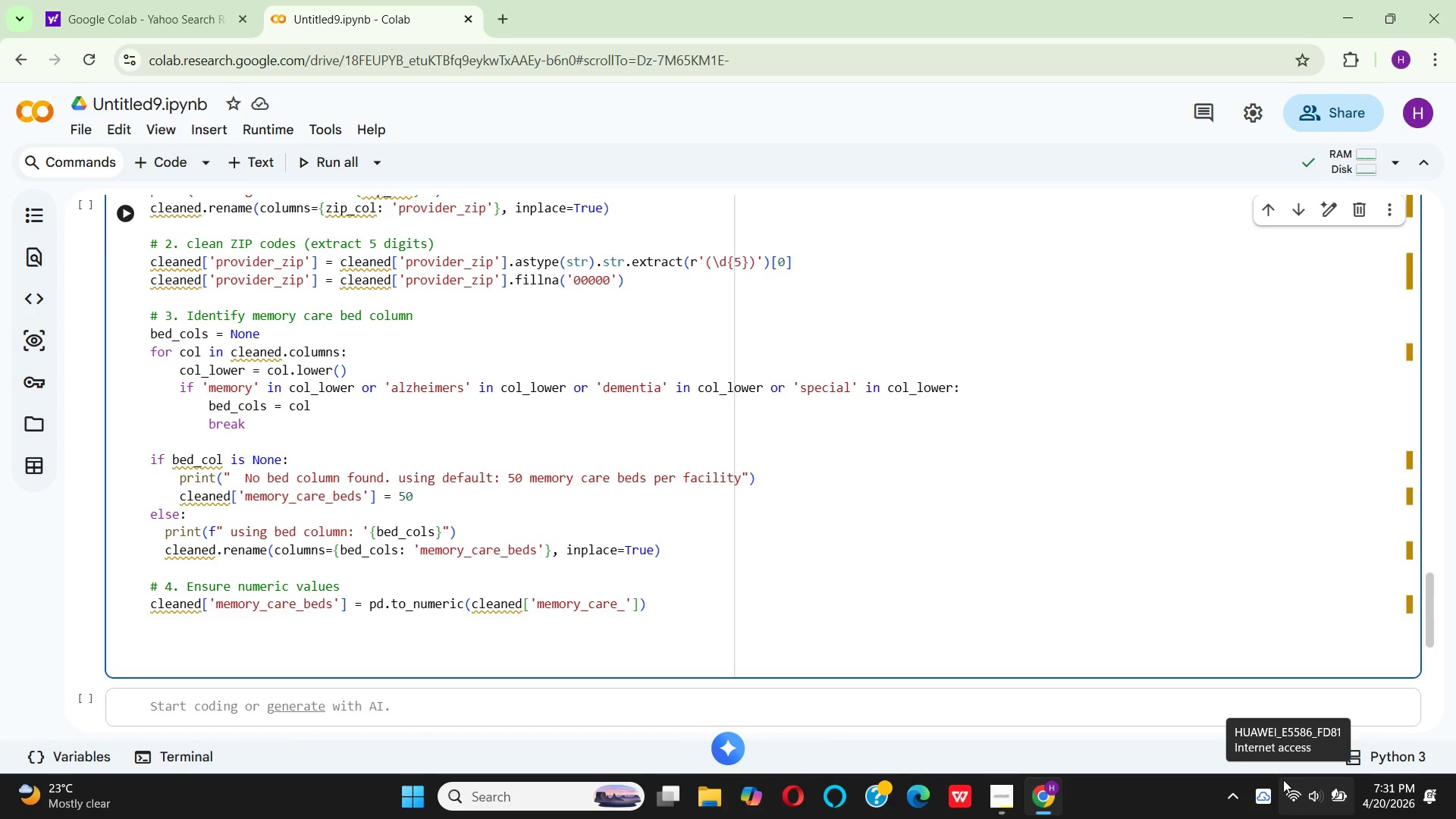 
wait(87.78)
 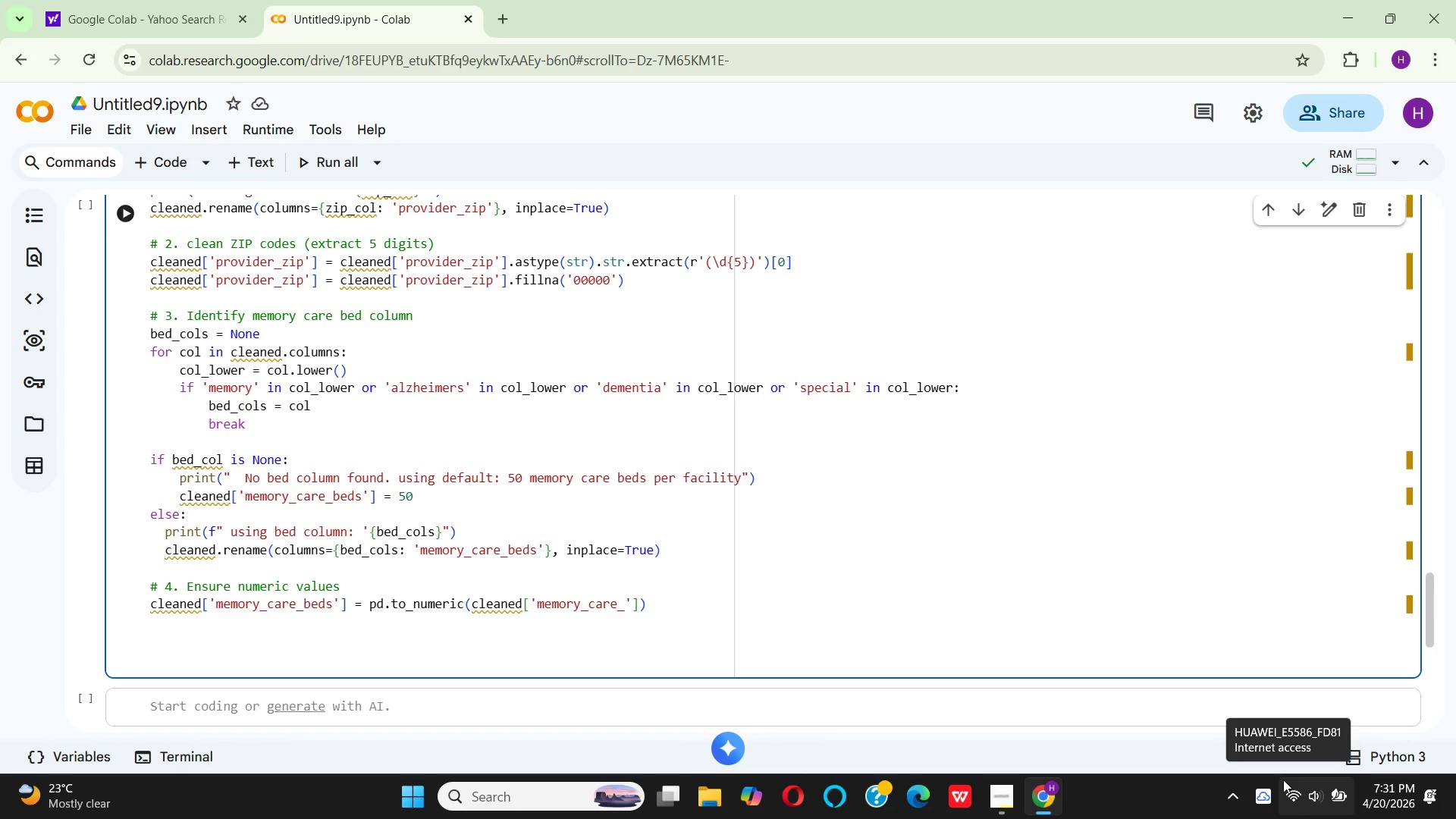 
scroll: coordinate [334, 426], scroll_direction: up, amount: 4.0
 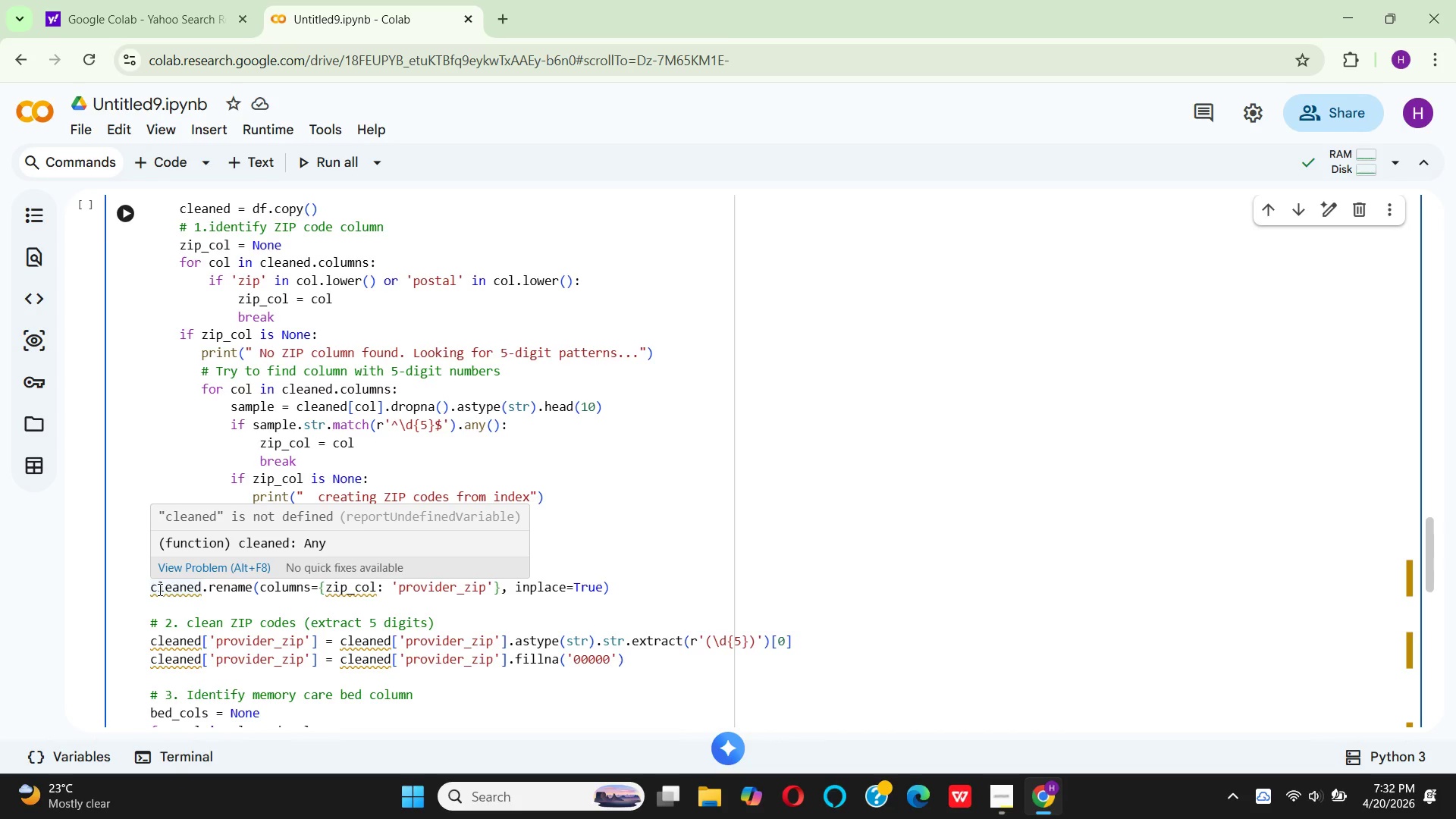 
wait(19.69)
 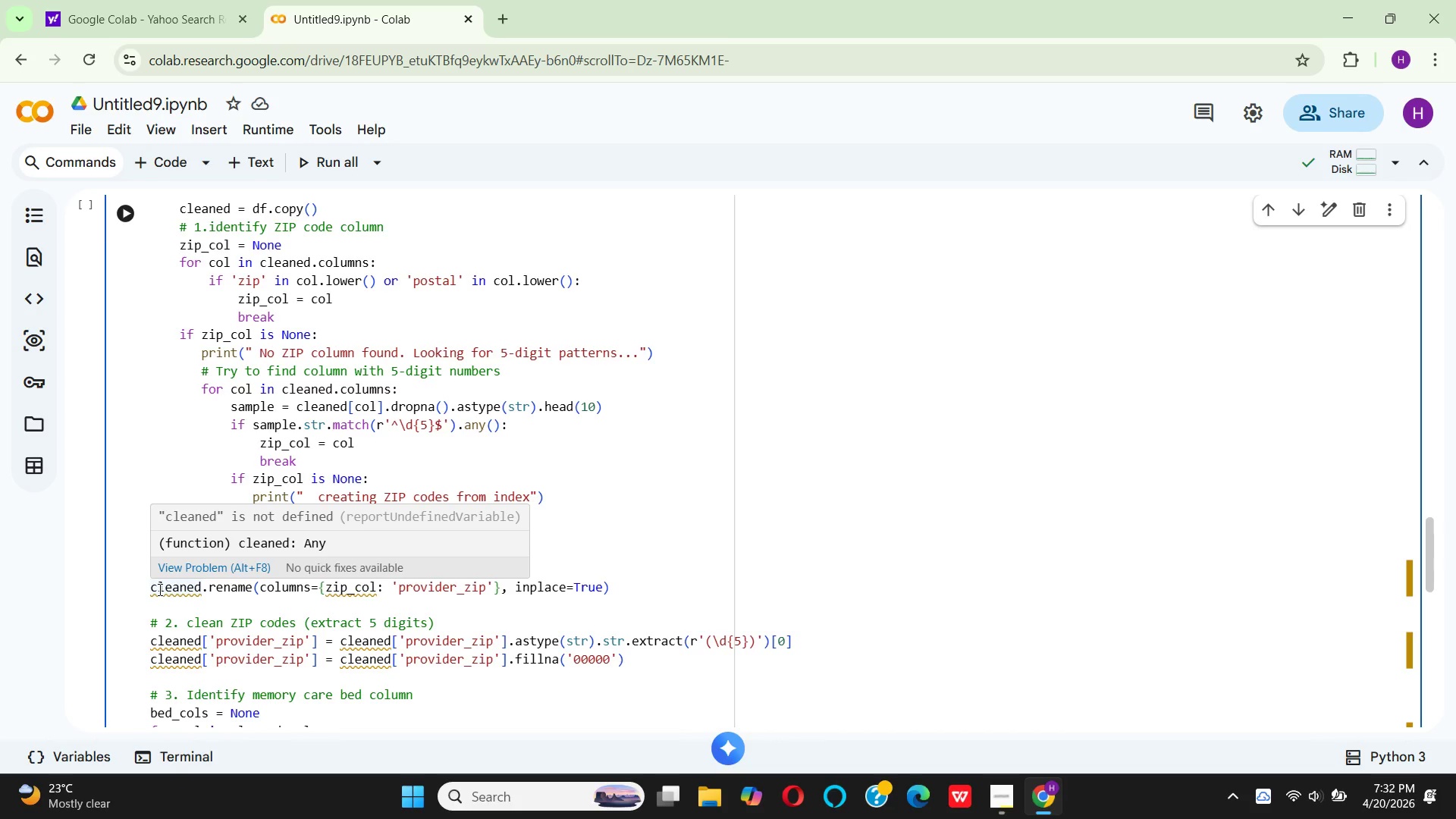 
scroll: coordinate [174, 522], scroll_direction: up, amount: 2.0
 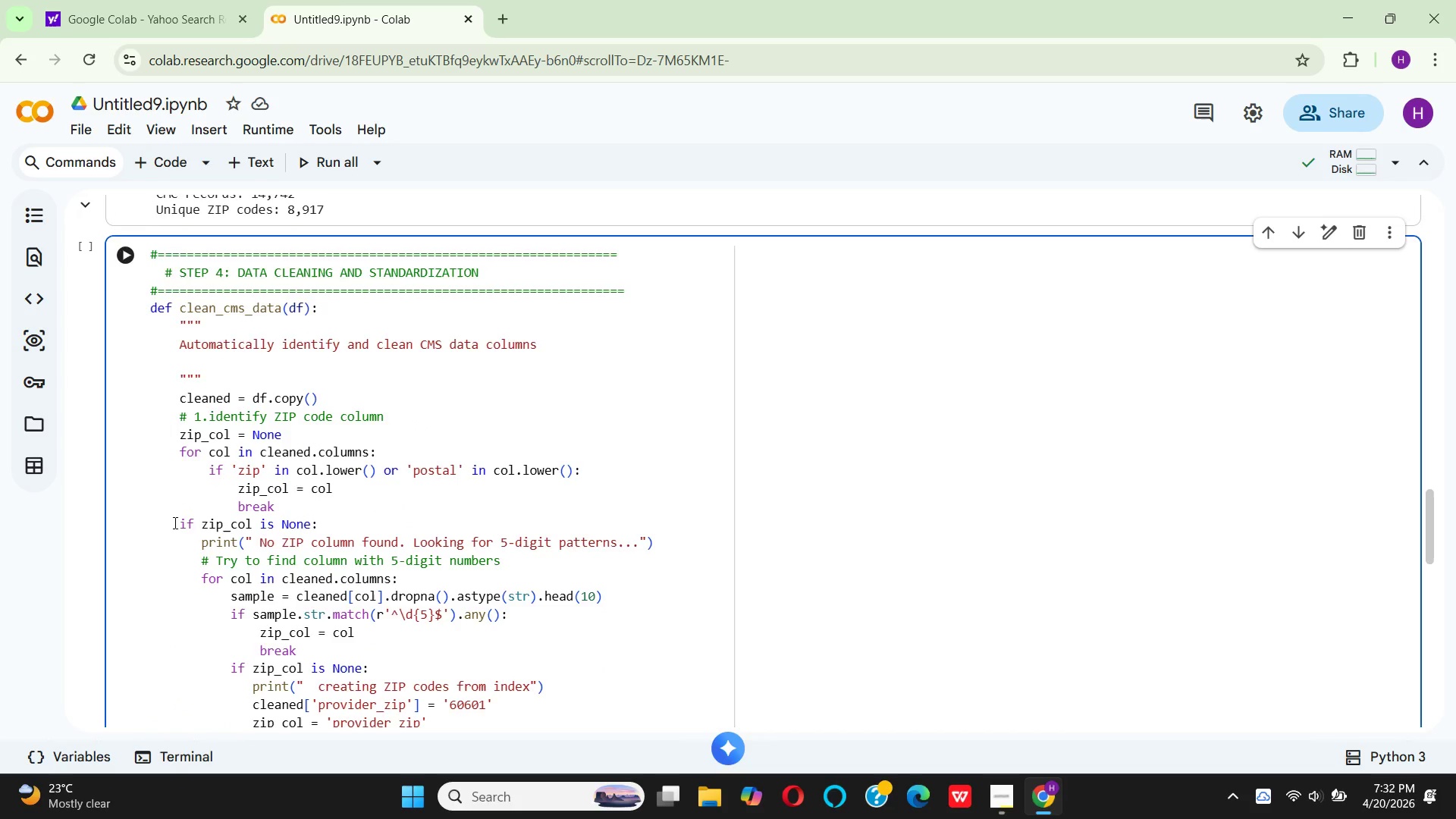 
scroll: coordinate [174, 522], scroll_direction: down, amount: 1.0
 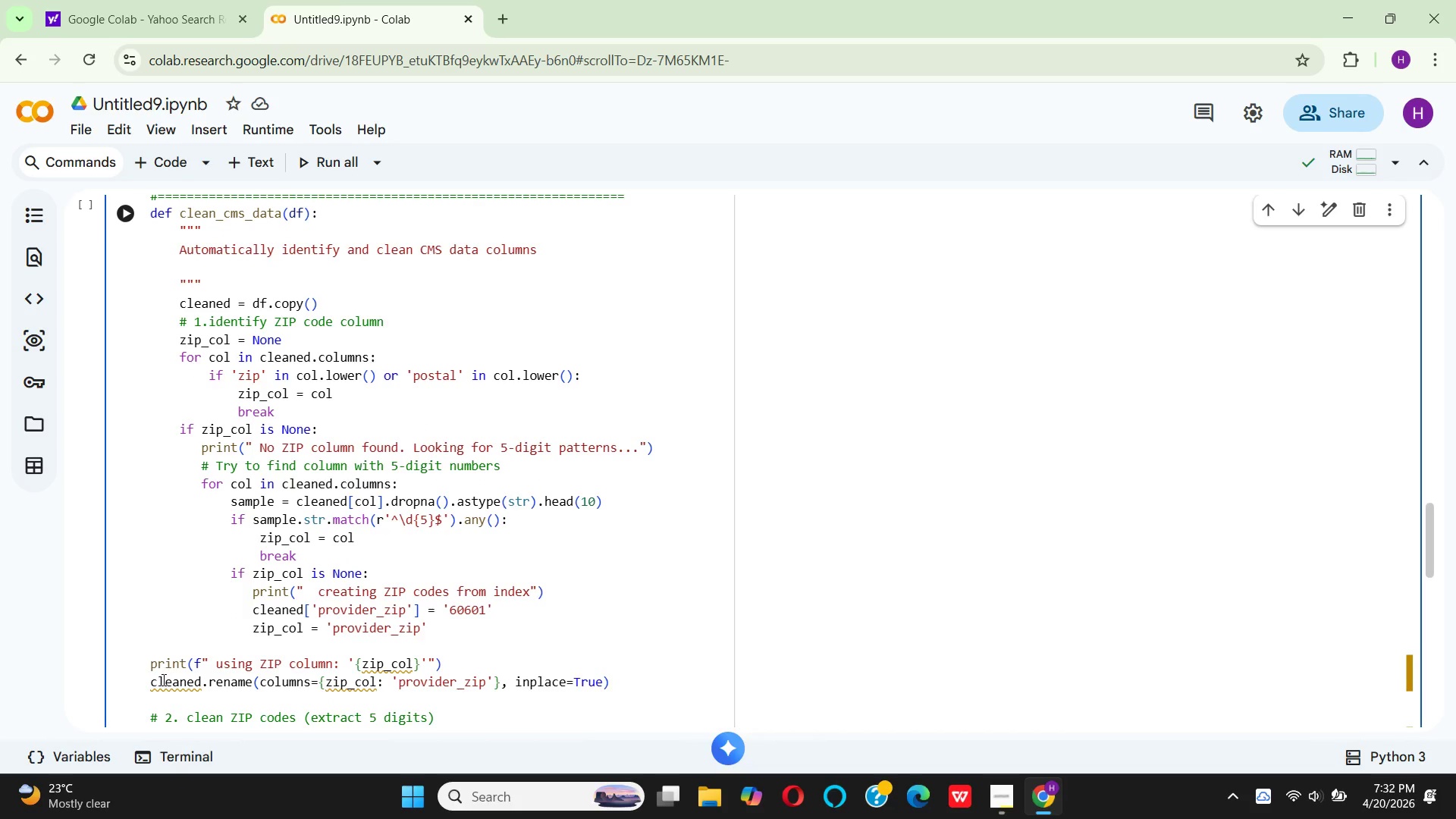 
left_click([156, 688])
 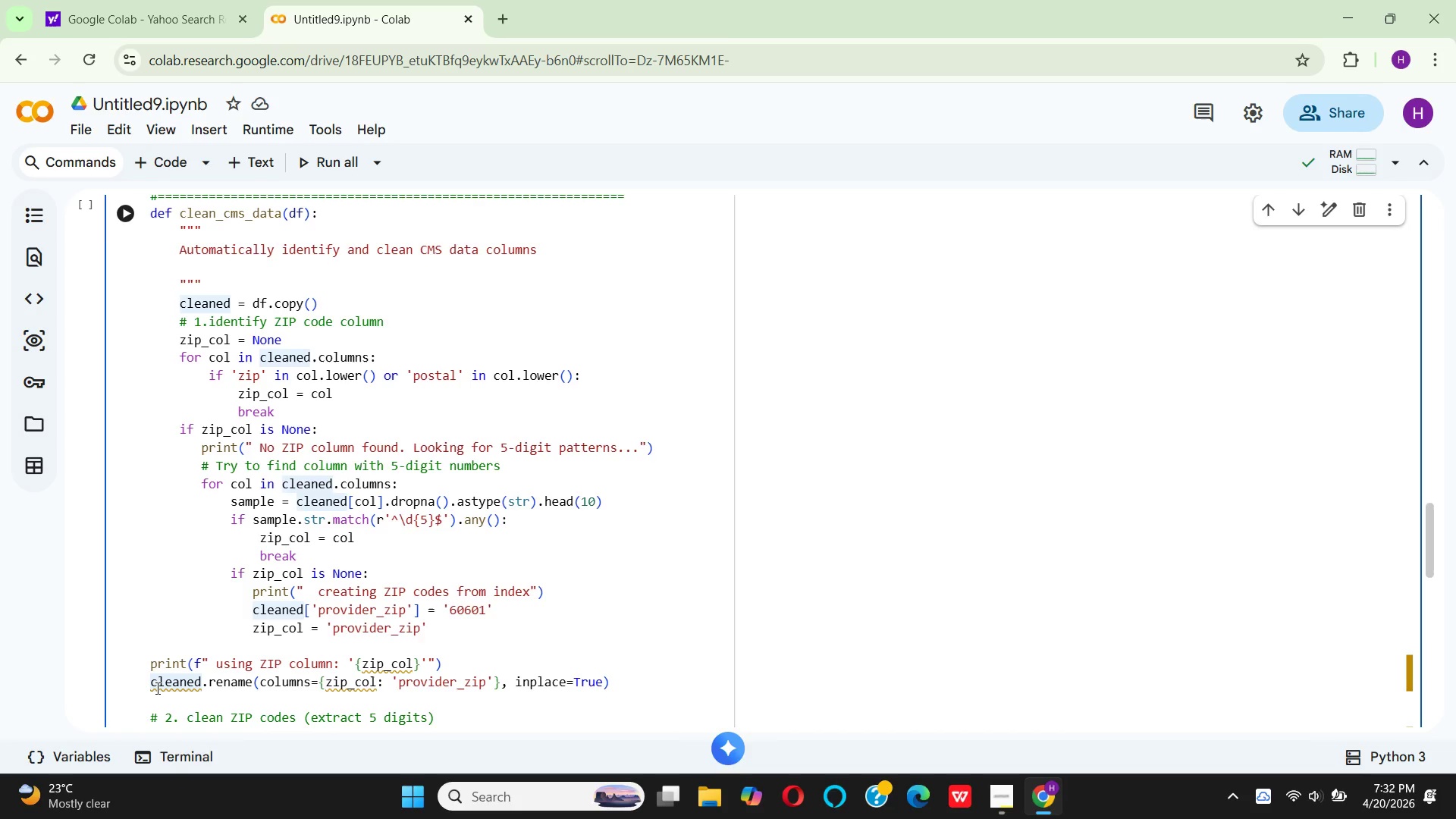 
key(Backspace)
 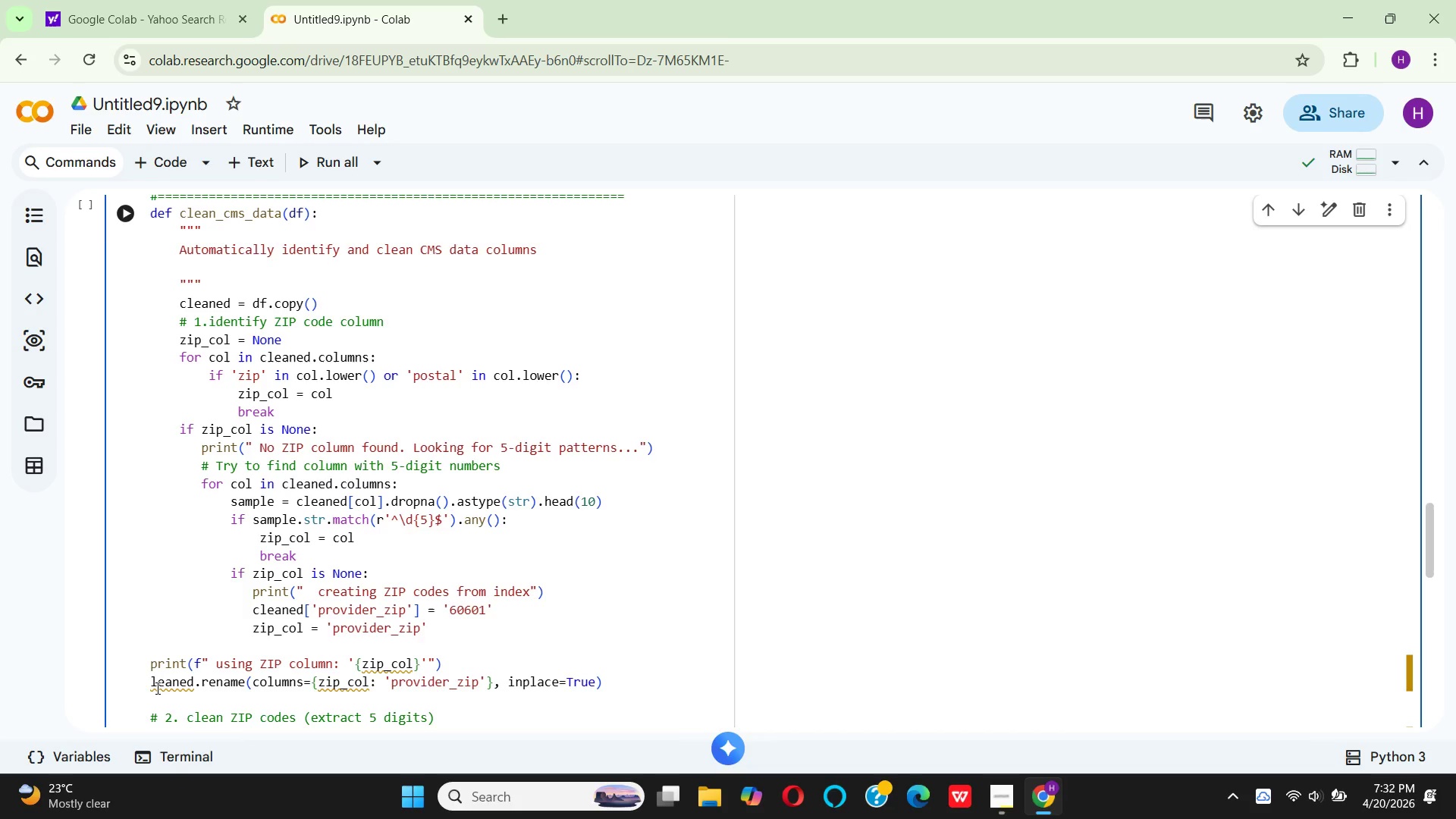 
key(CapsLock)
 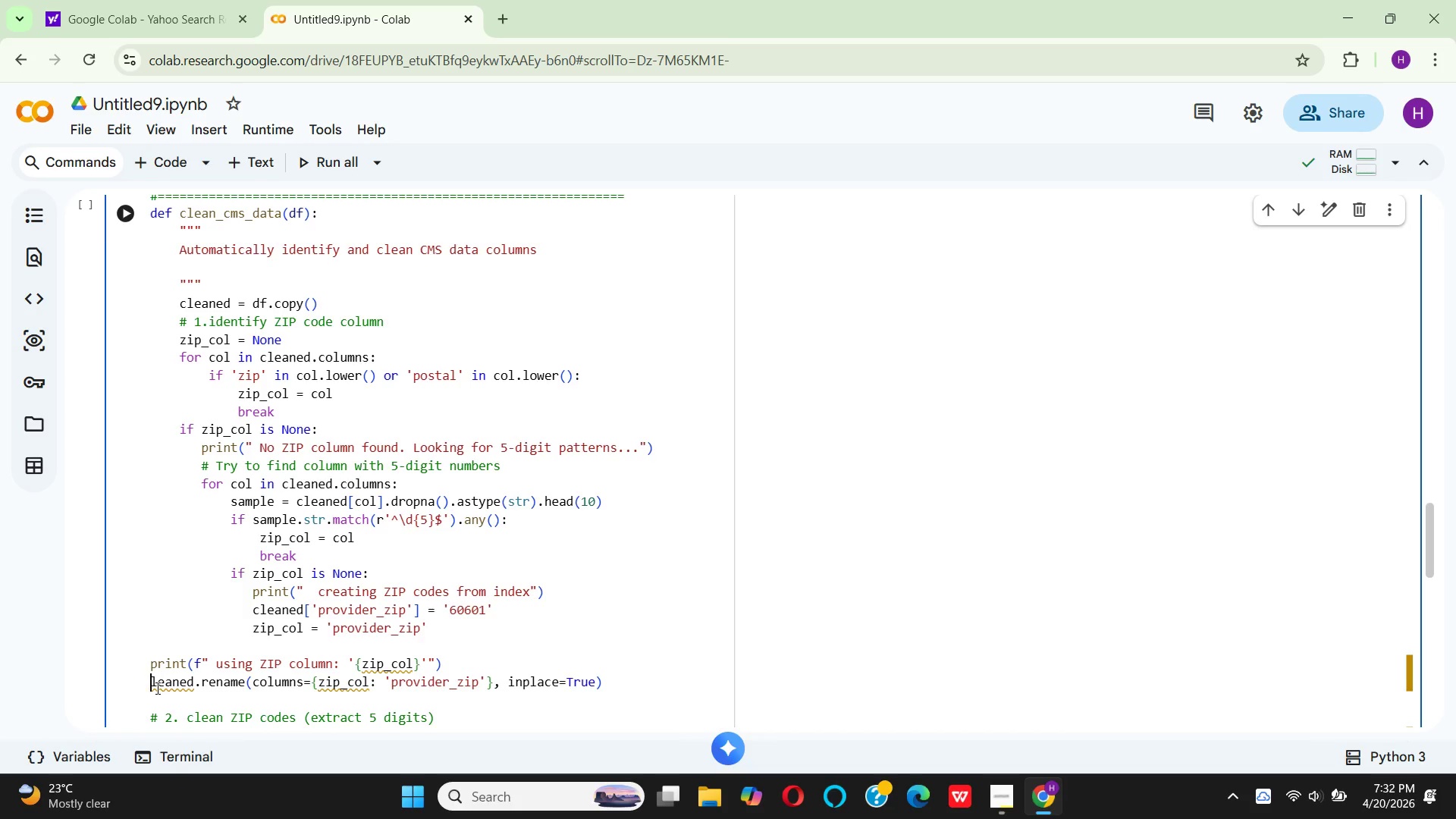 
key(C)
 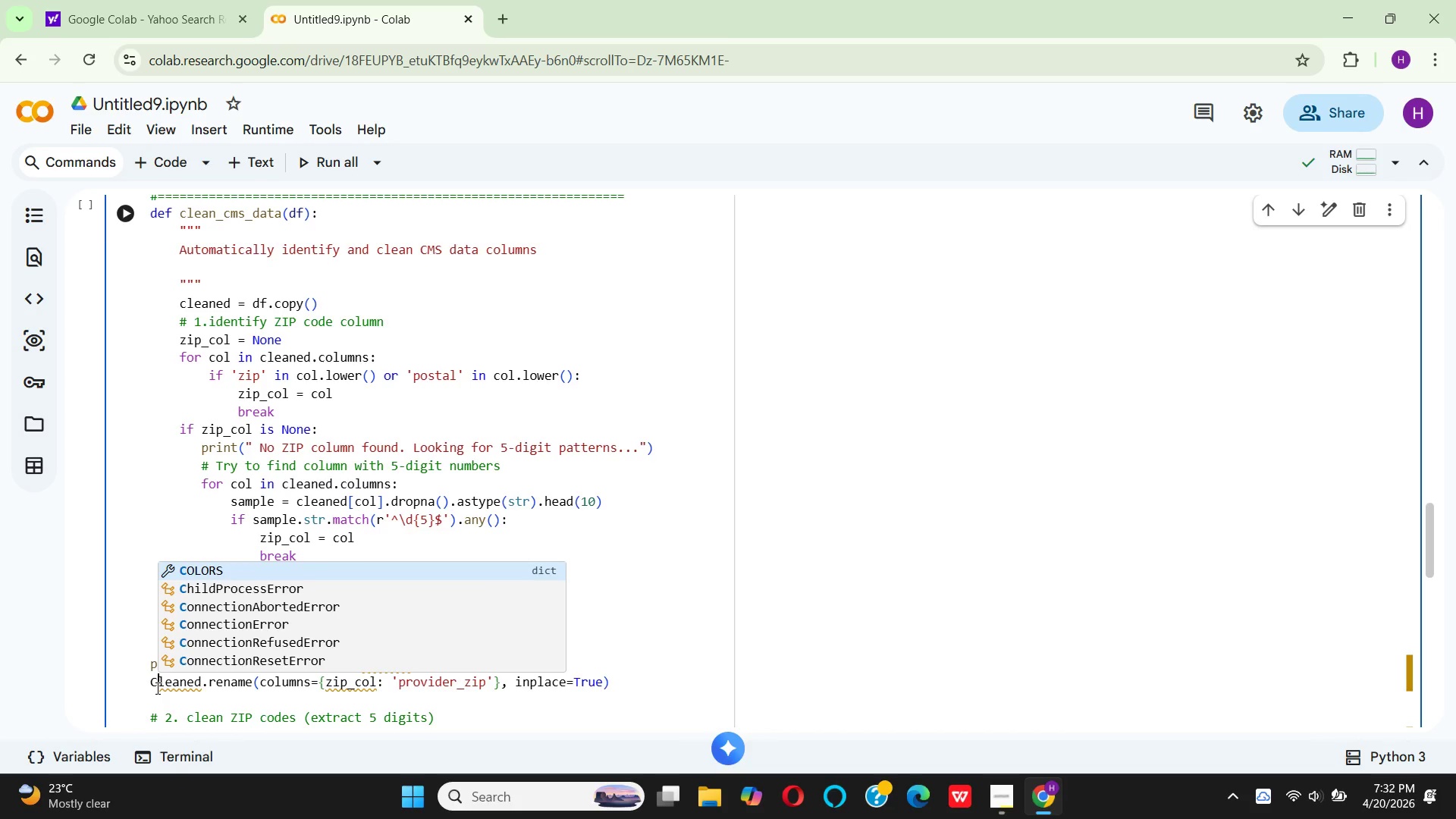 
key(Backspace)
 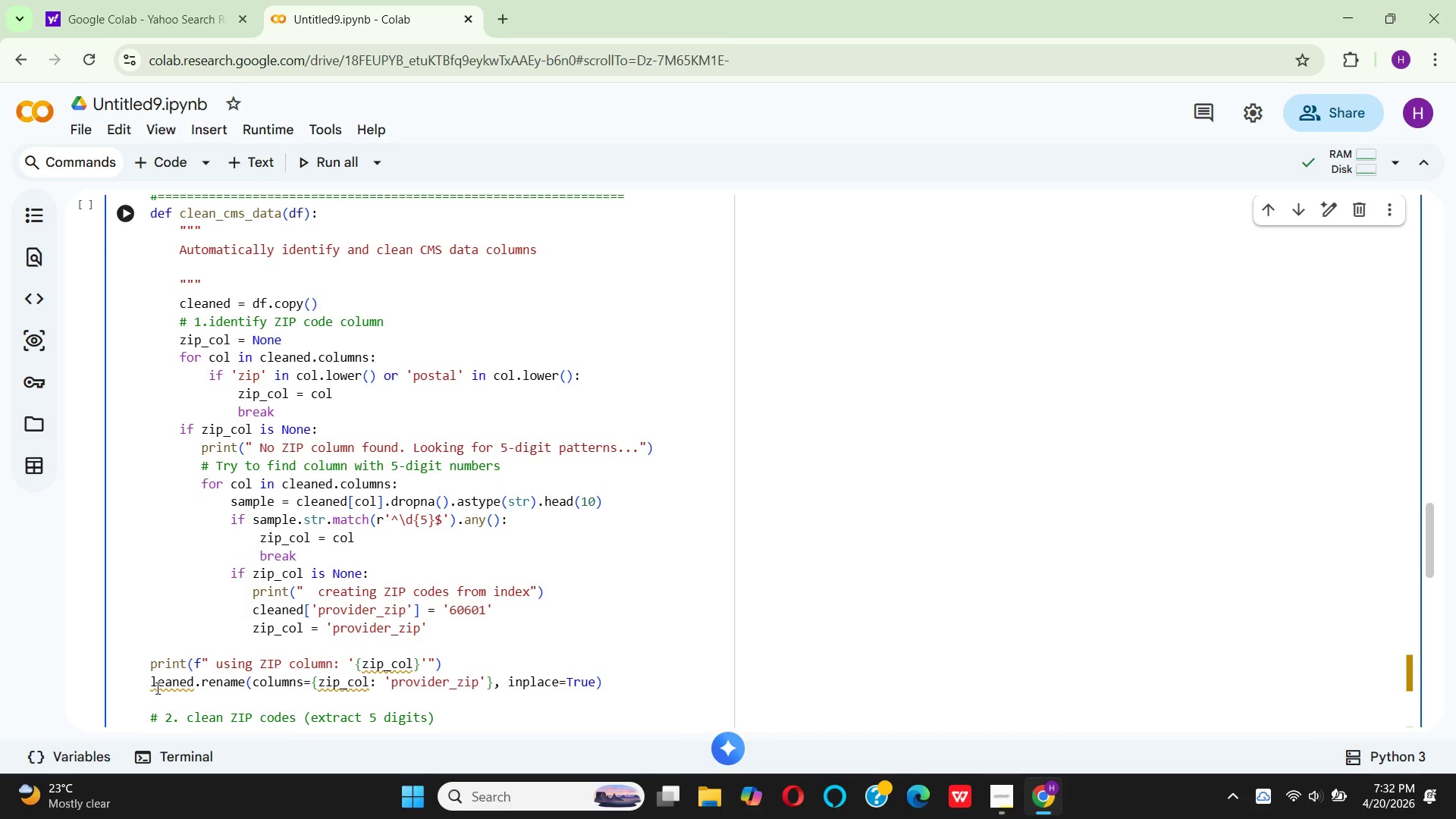 
key(CapsLock)
 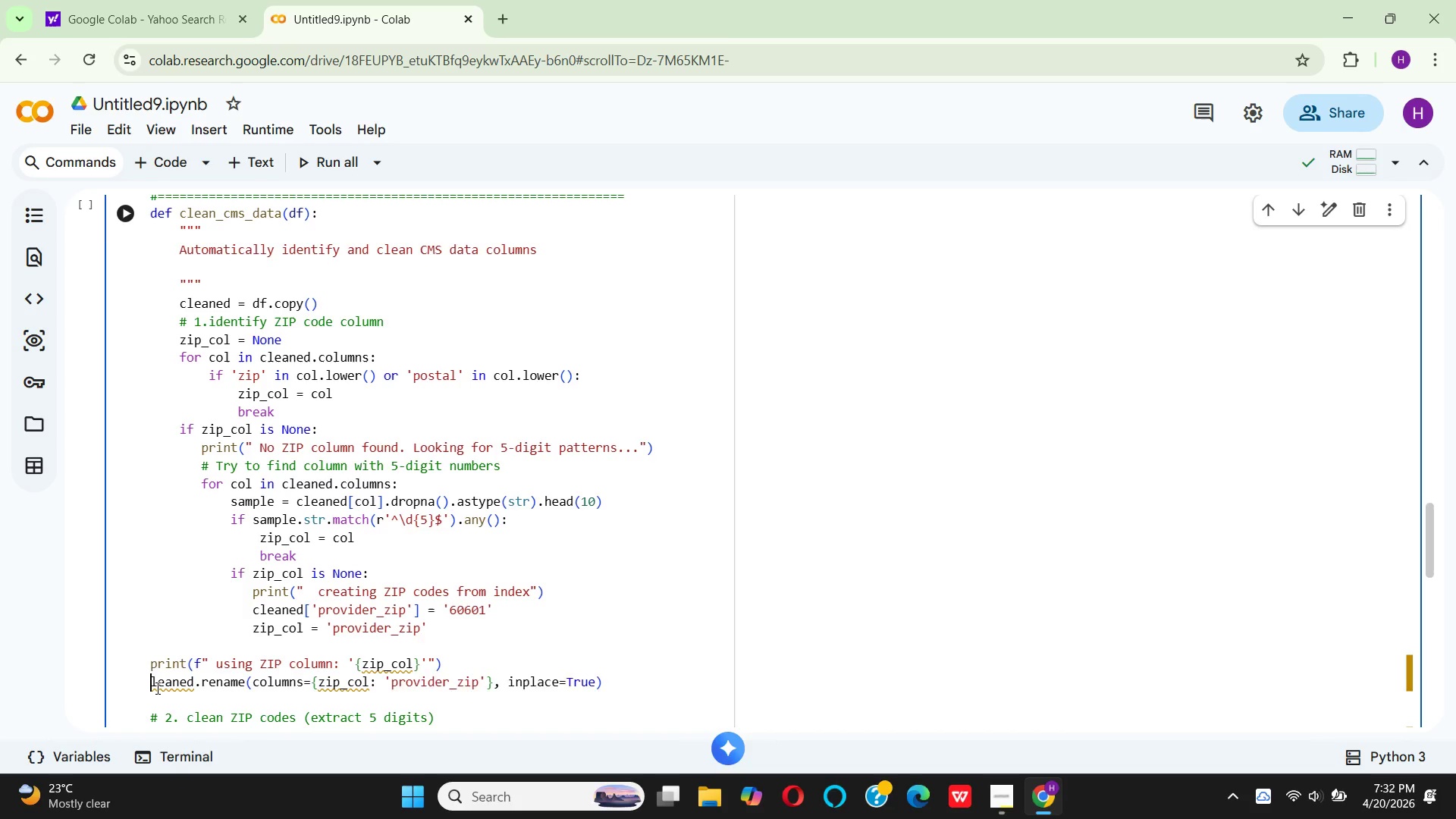 
key(C)
 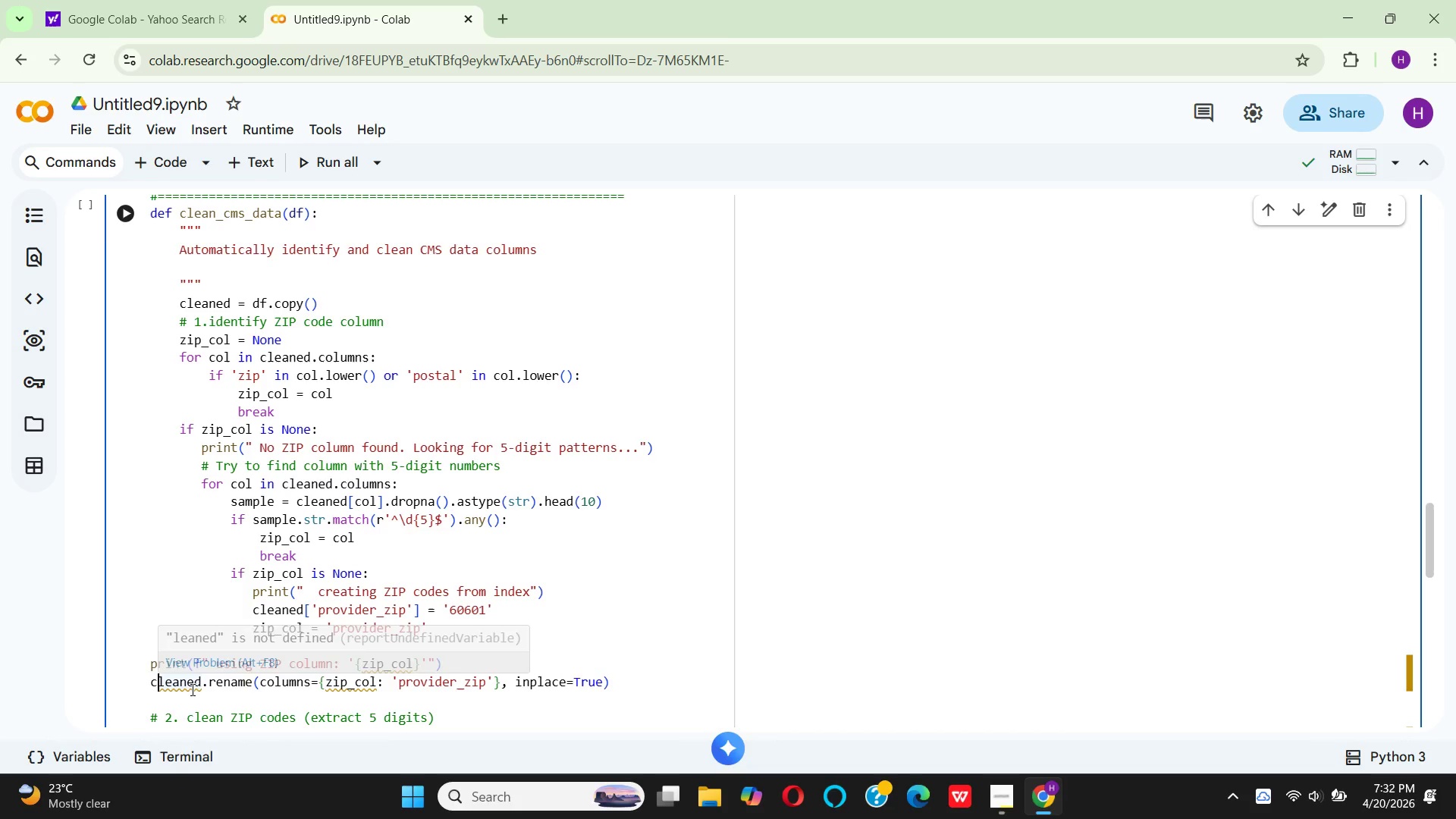 
scroll: coordinate [581, 670], scroll_direction: down, amount: 6.0
 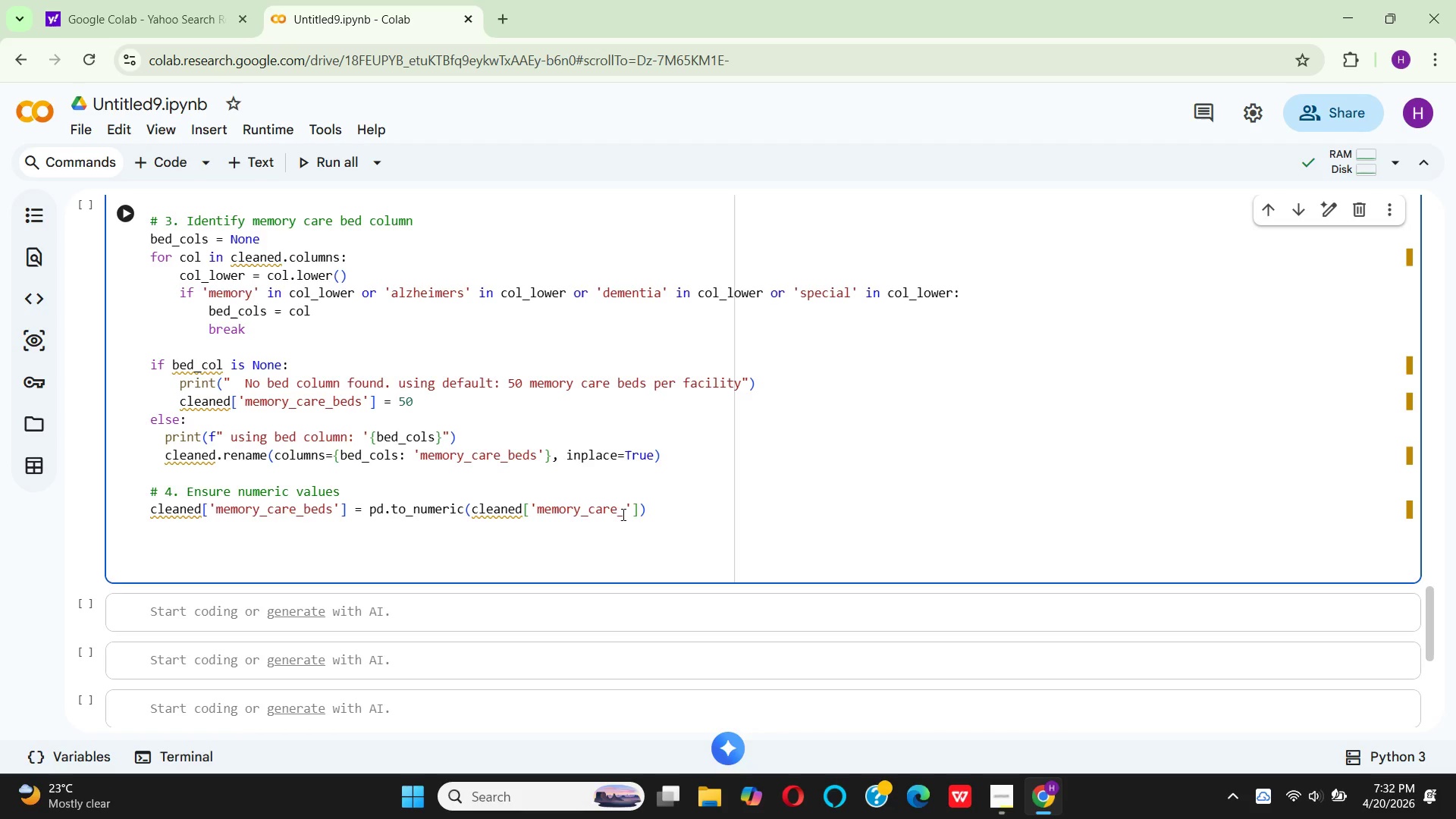 
left_click([623, 514])
 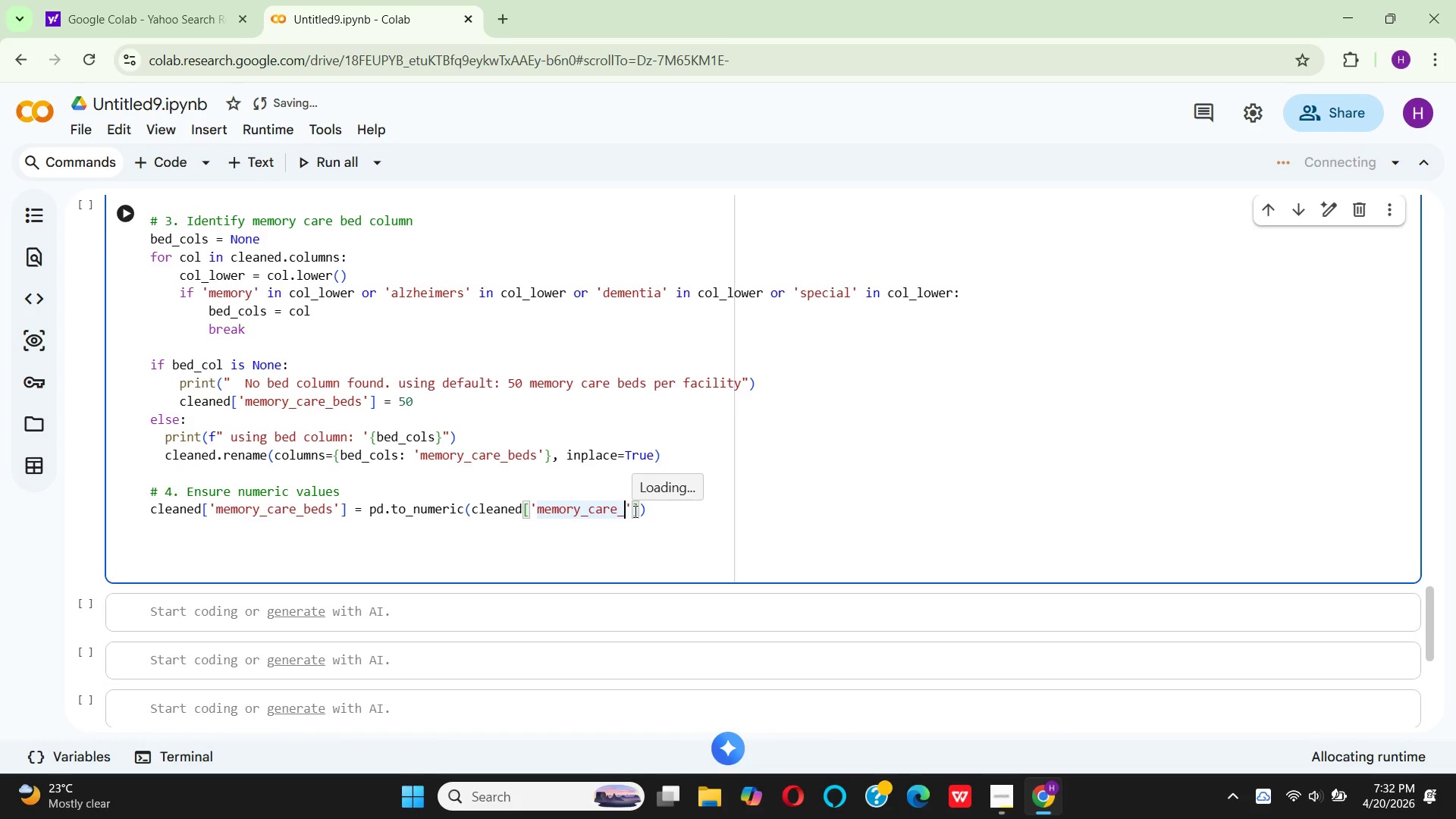 
wait(24.92)
 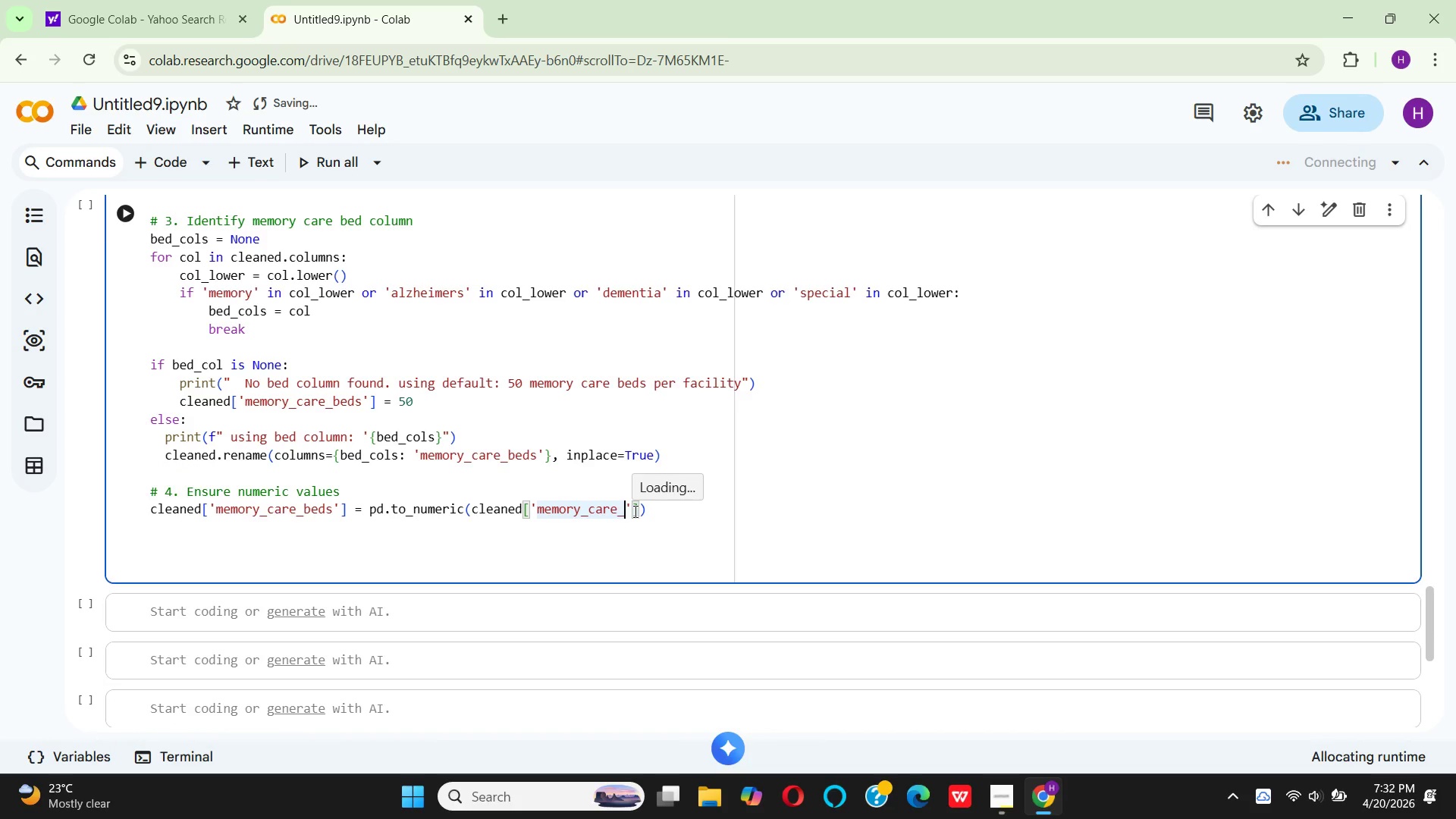 
type(bed)
 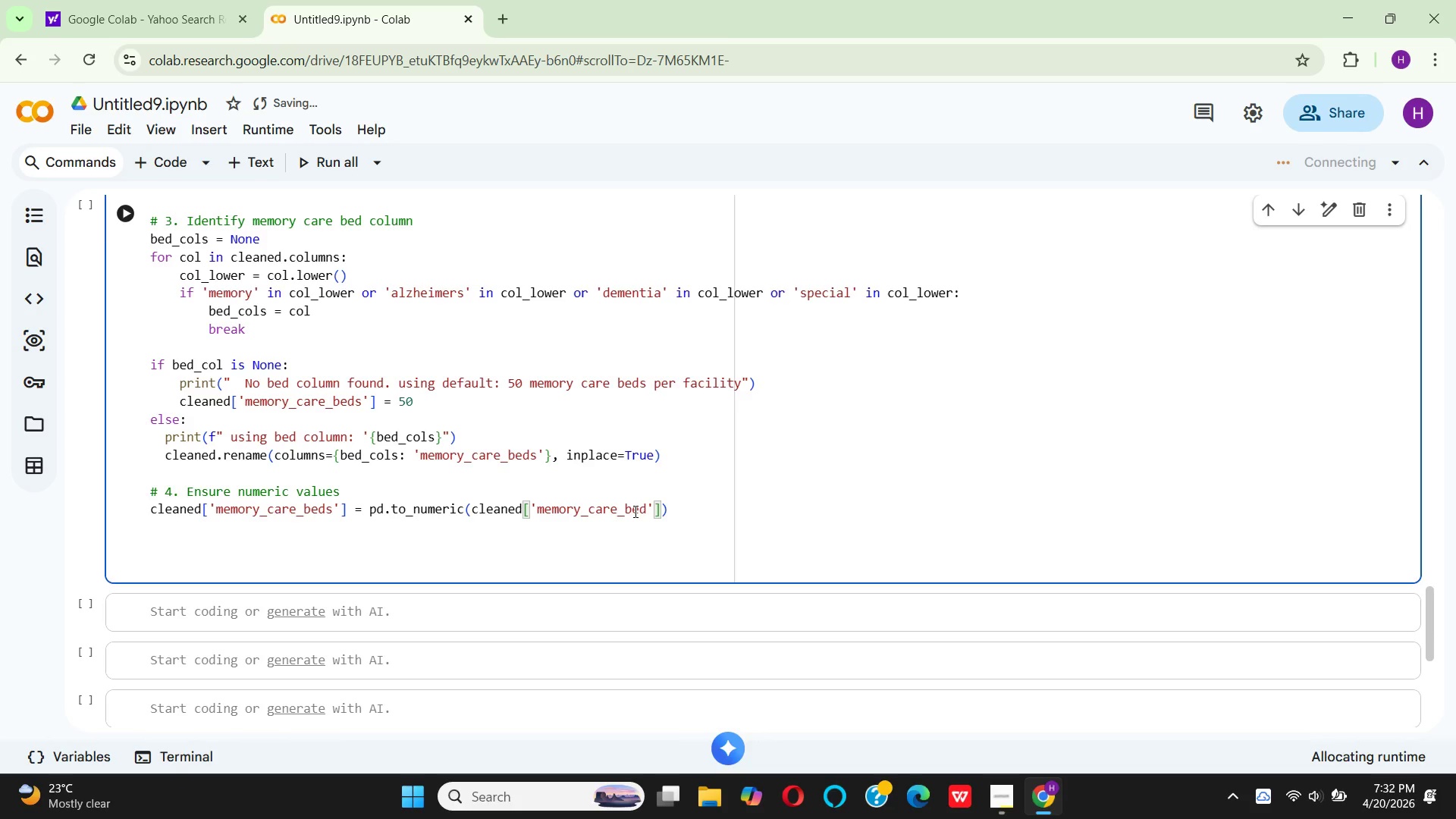 
hold_key(key=S, duration=0.31)
 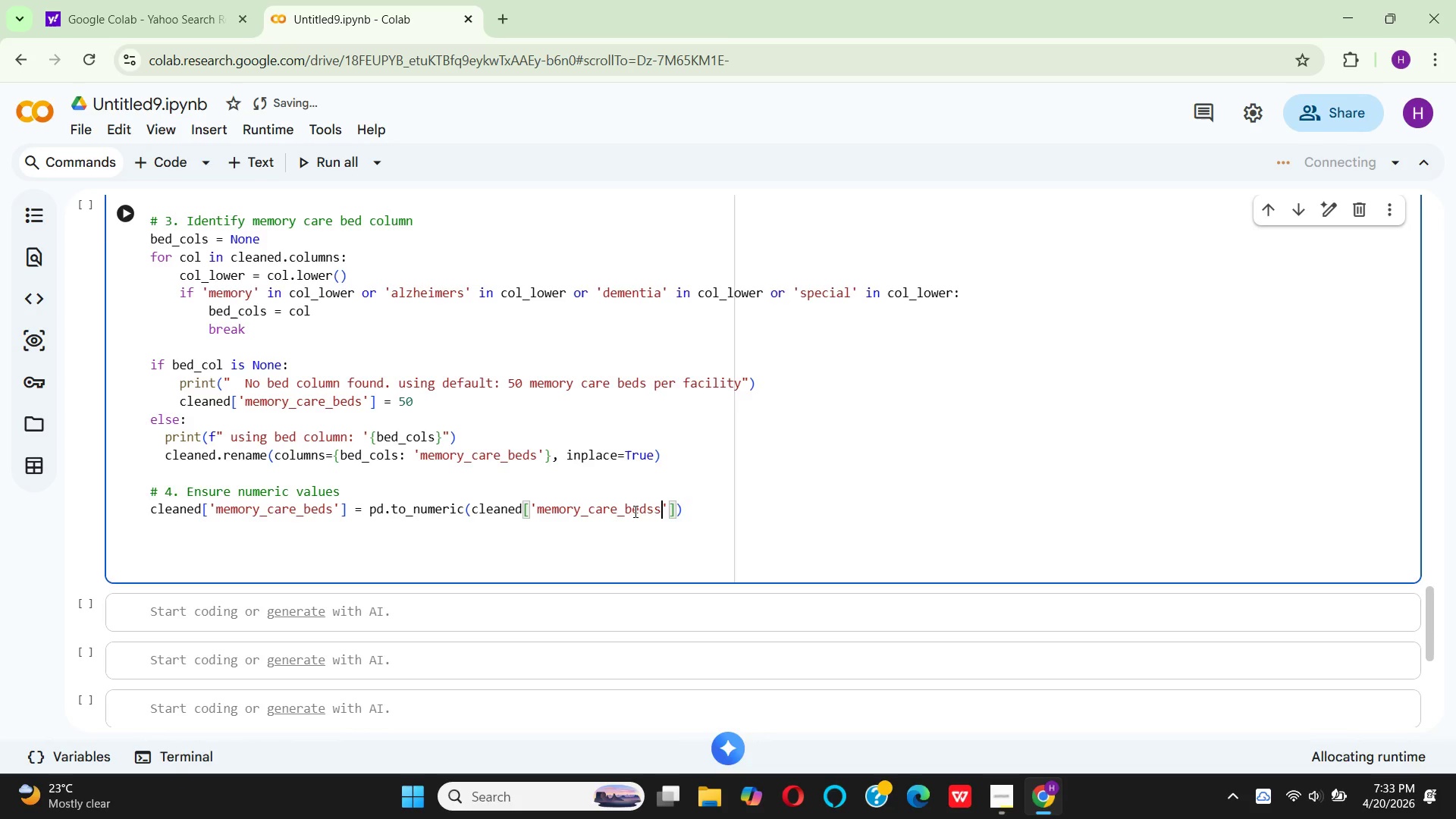 
key(S)
 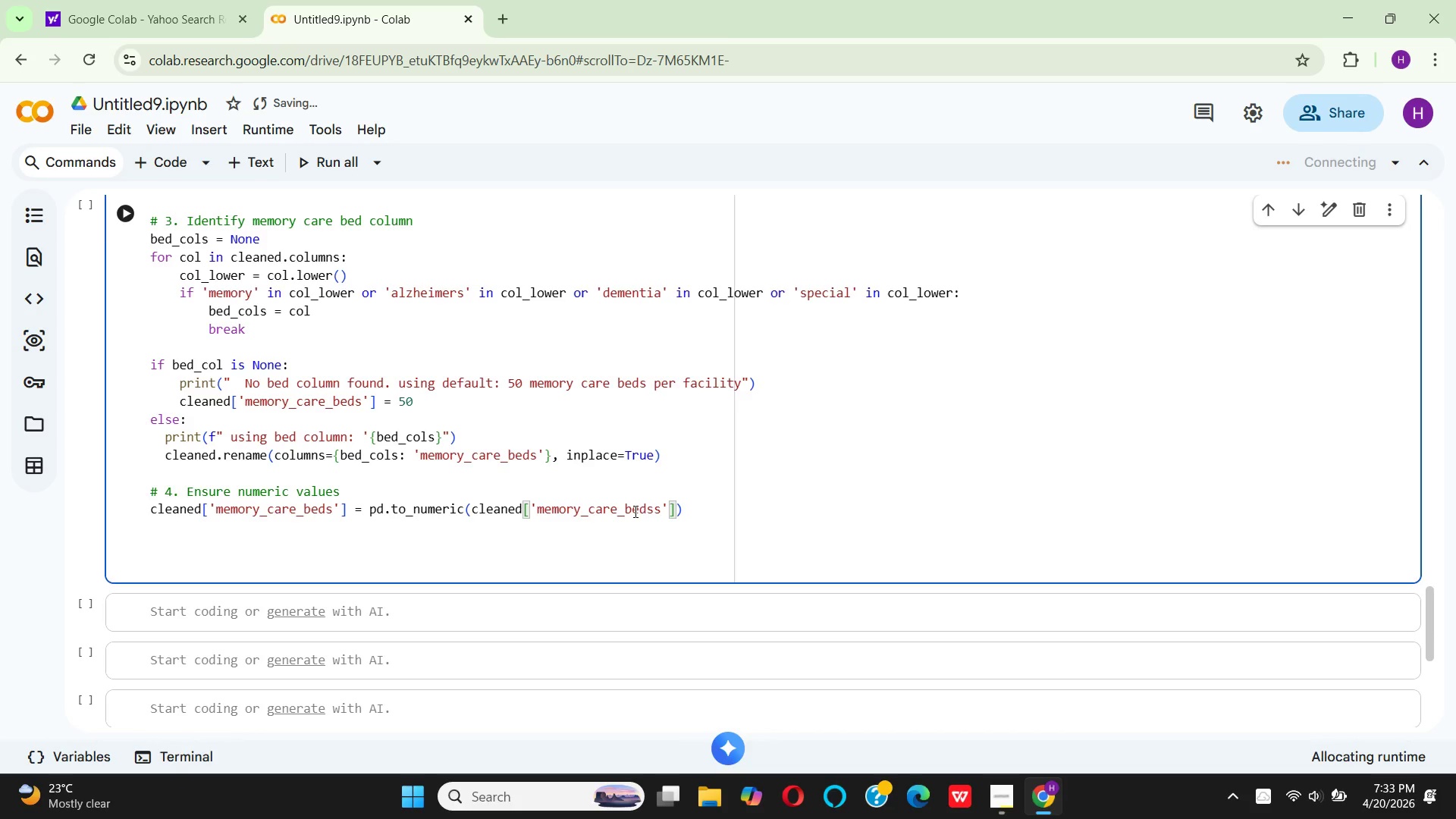 
key(ArrowRight)
 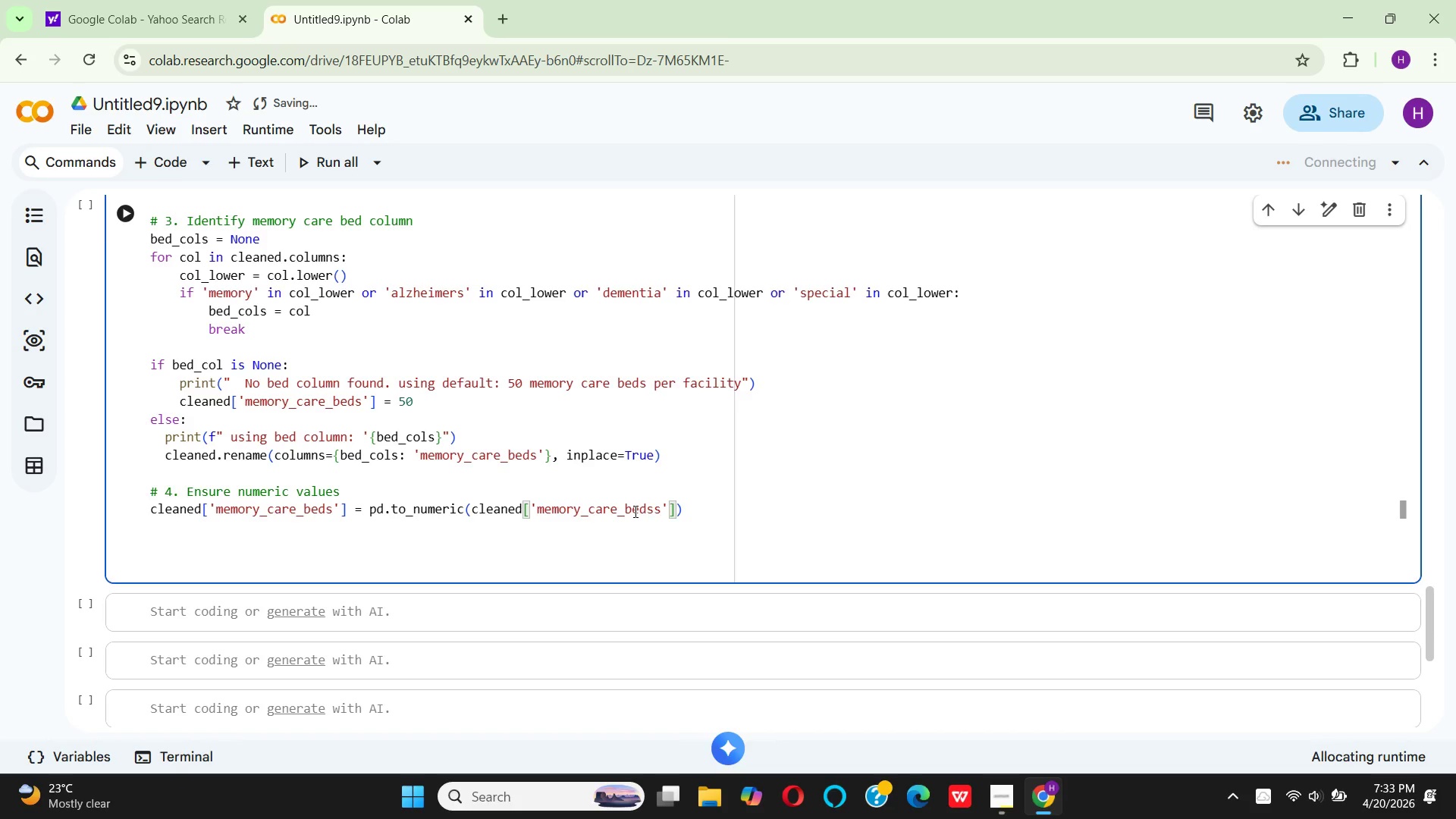 
key(ArrowRight)
 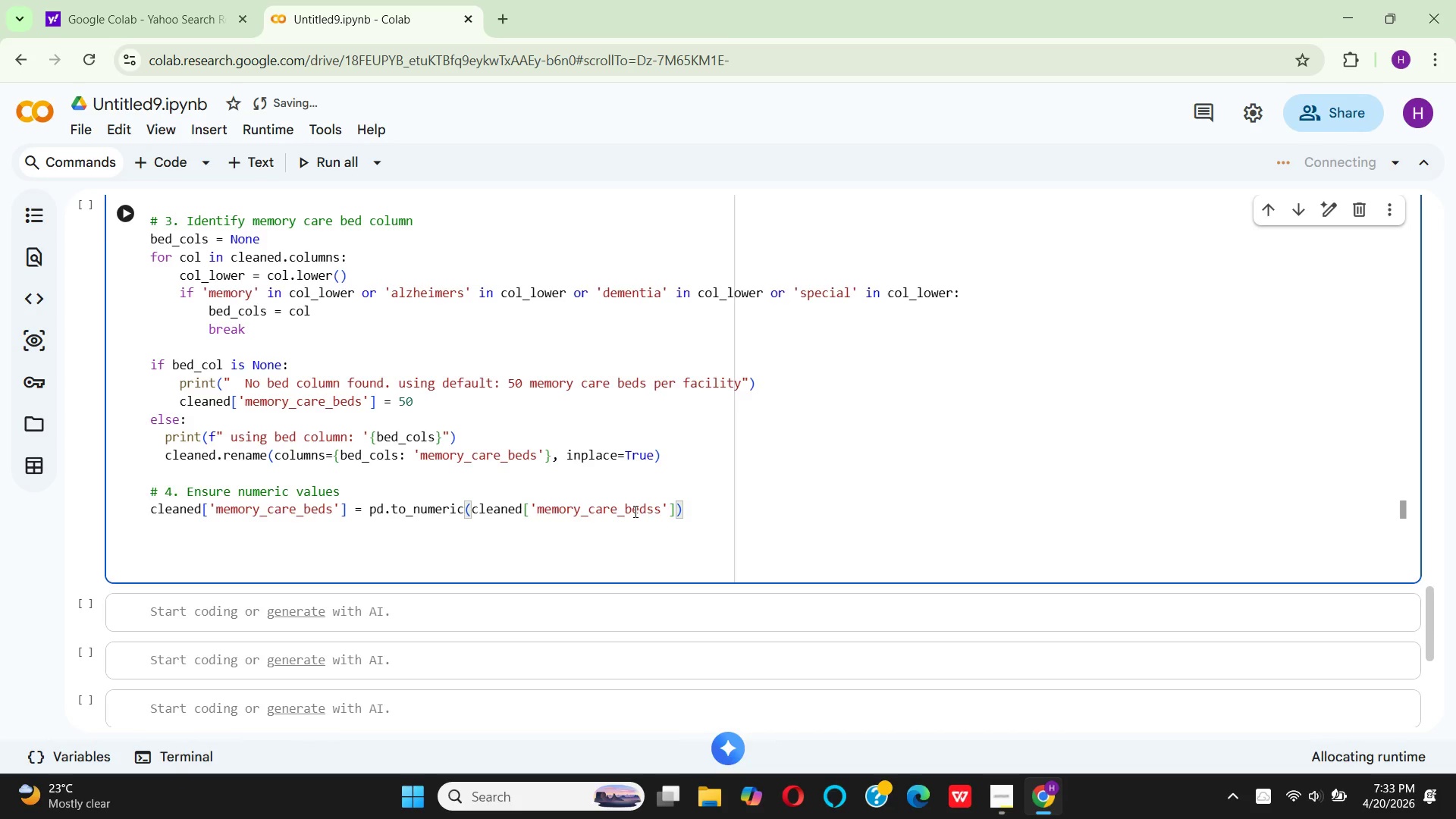 
key(Comma)
 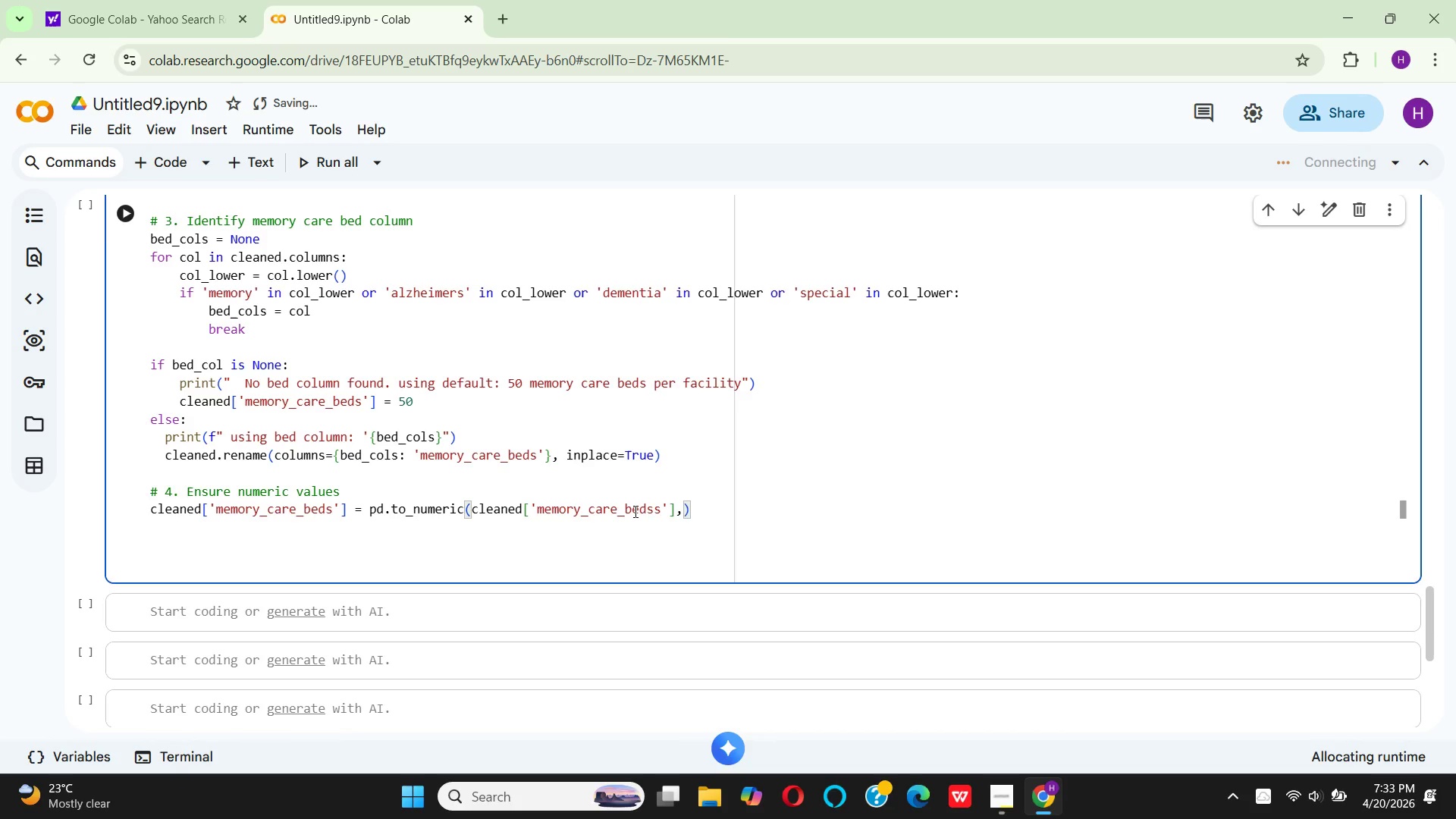 
type( errors)
 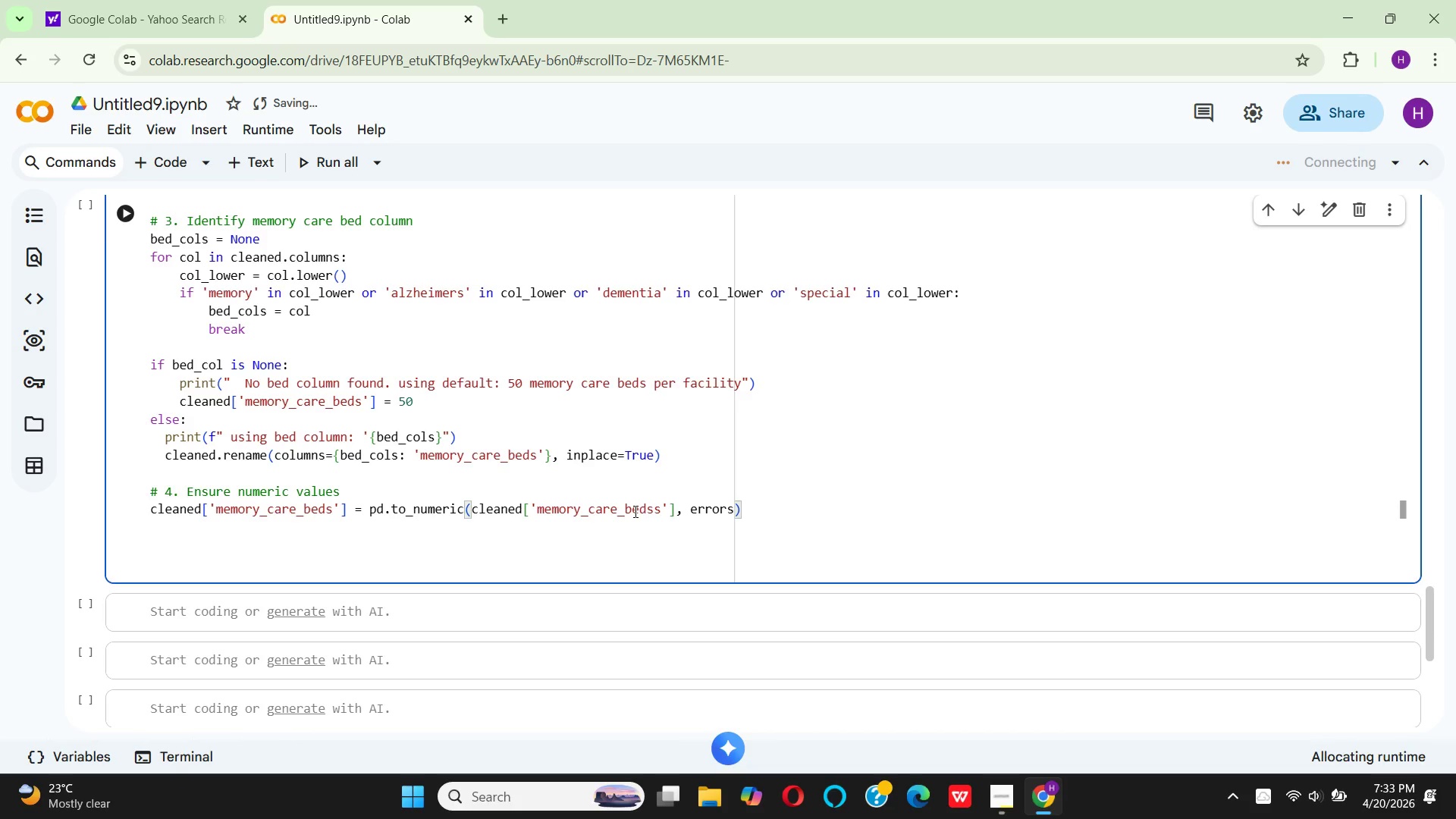 
type( = 'coerce)
 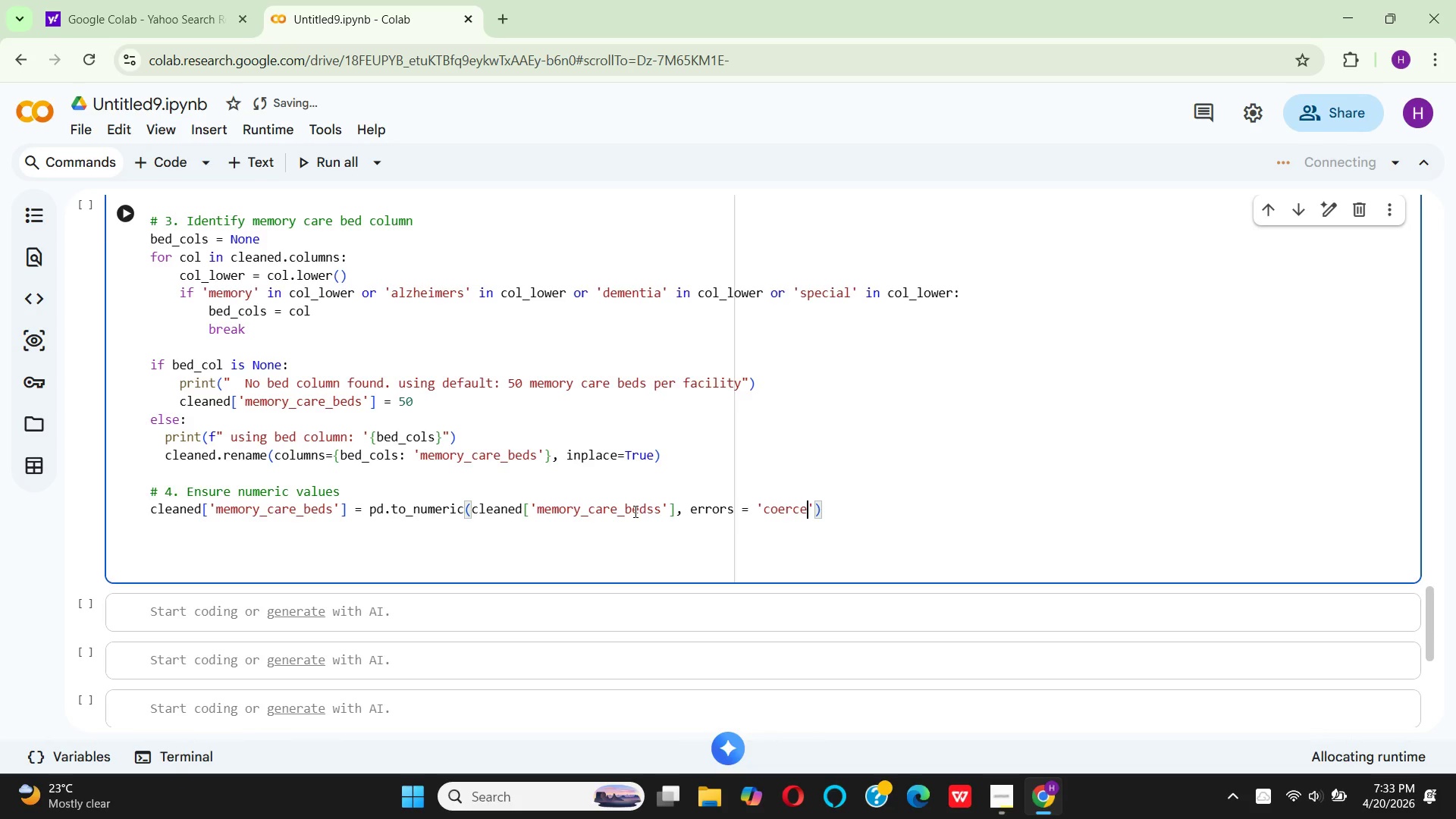 
key(ArrowRight)
 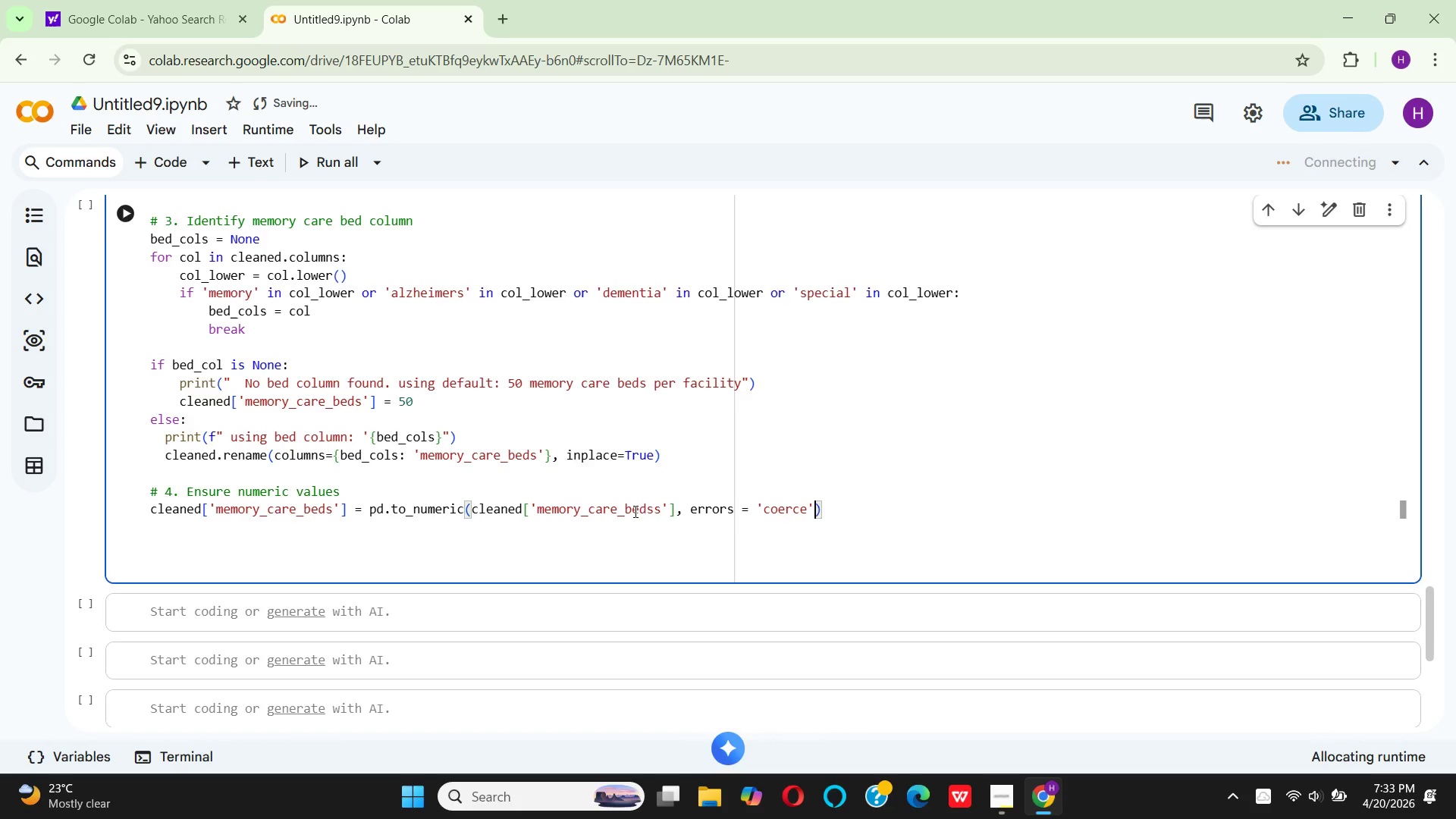 
key(ArrowRight)
 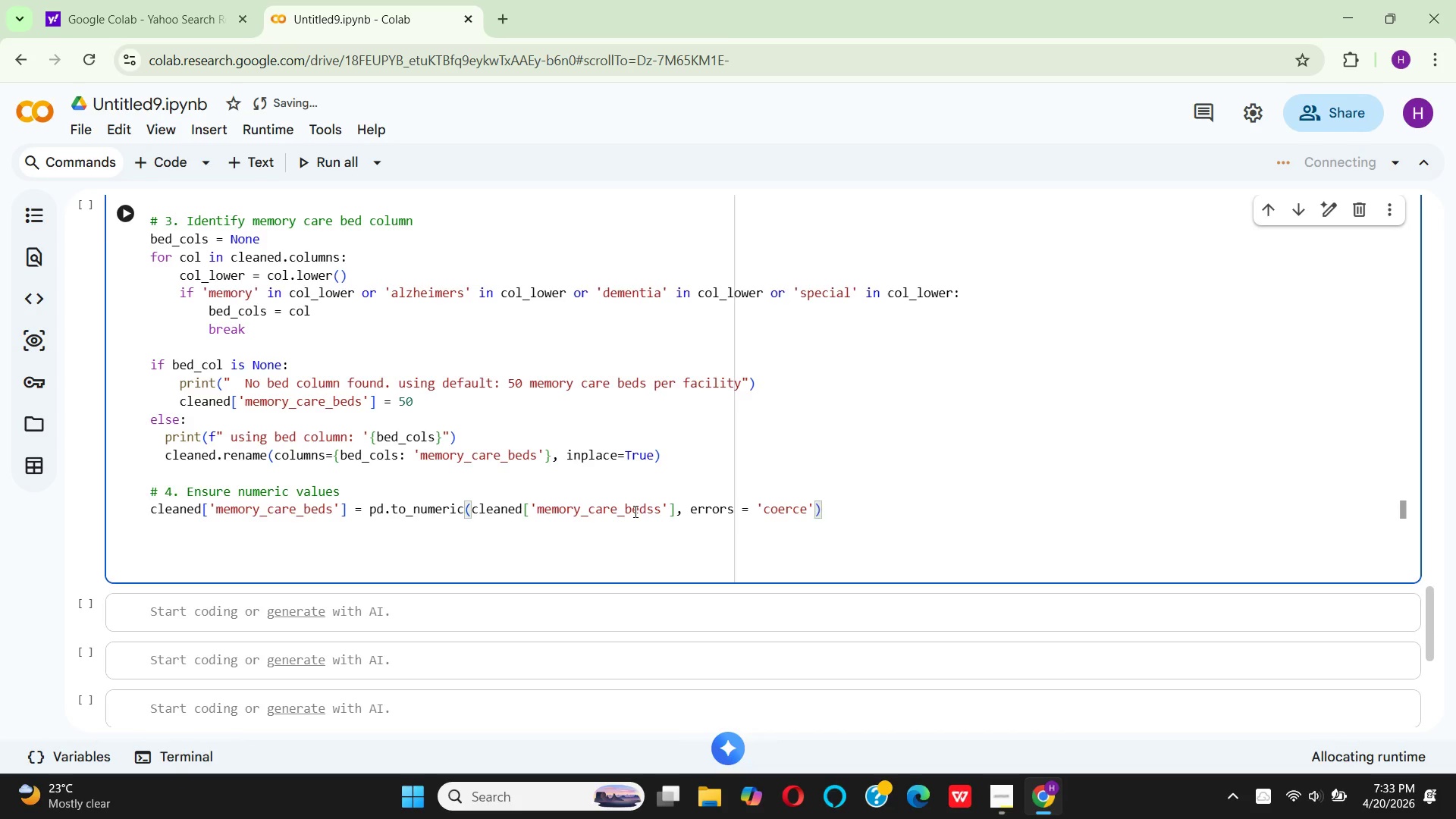 
key(Period)
 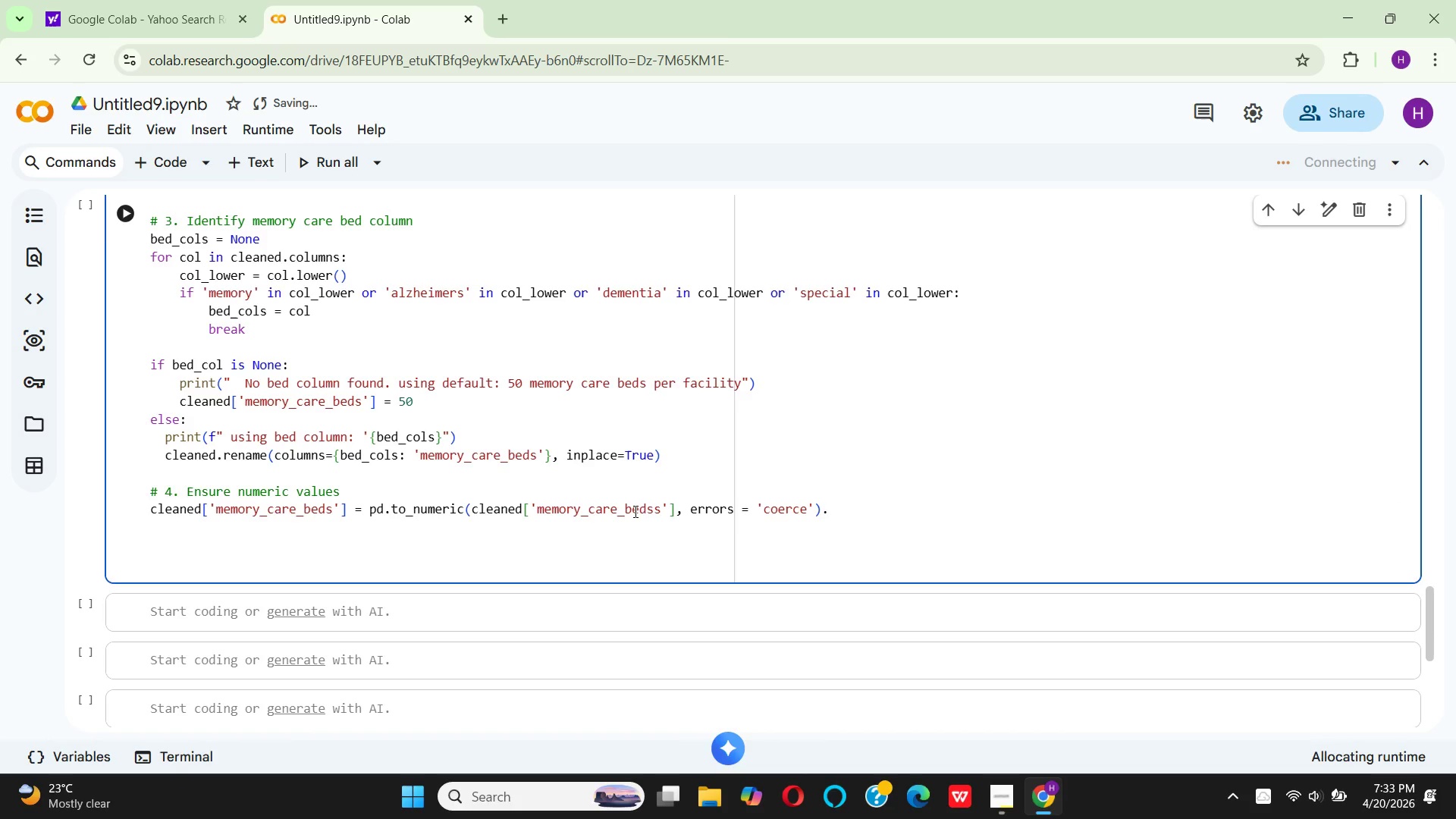 
type(fill)
 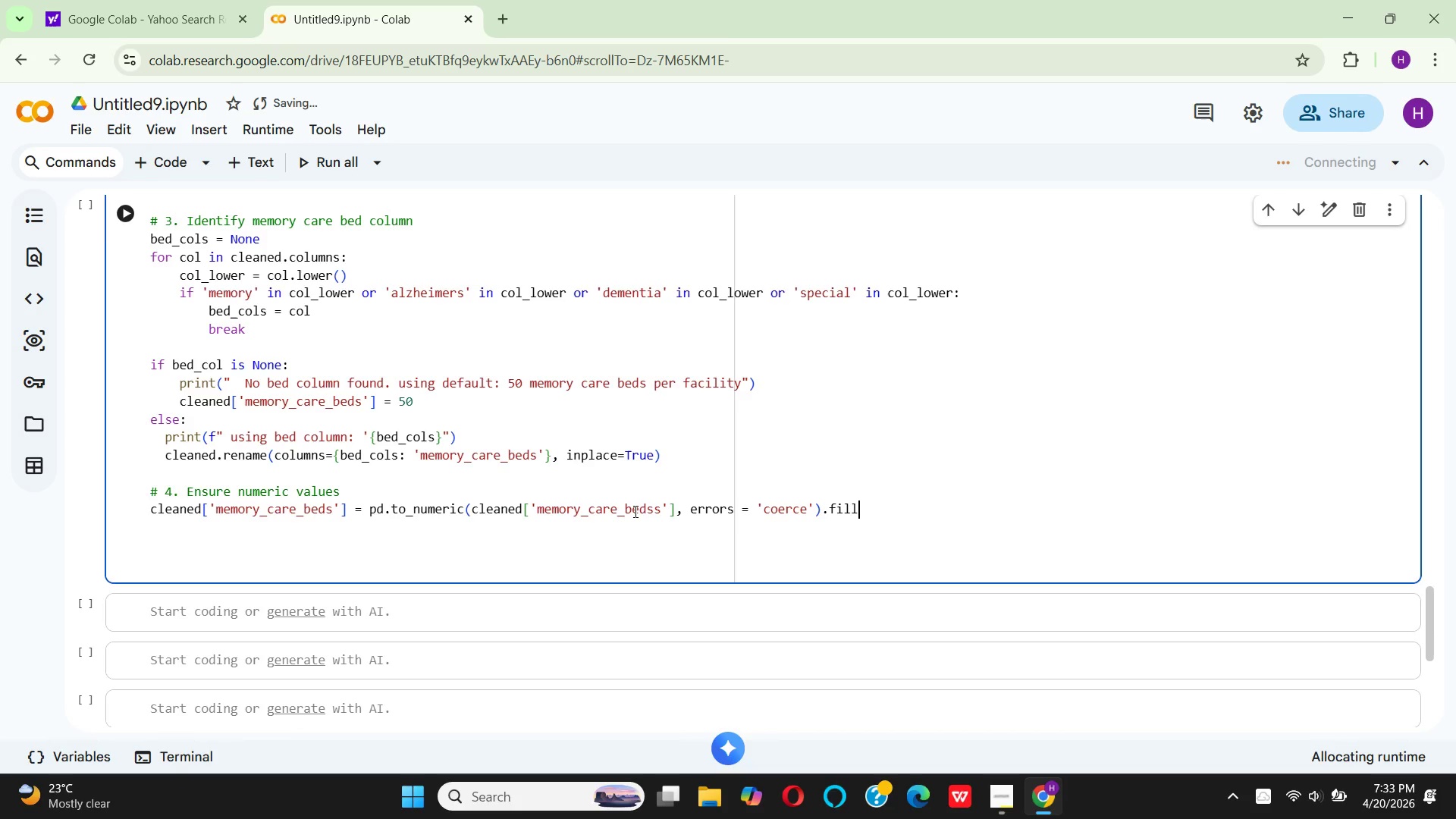 
type(na(50)
 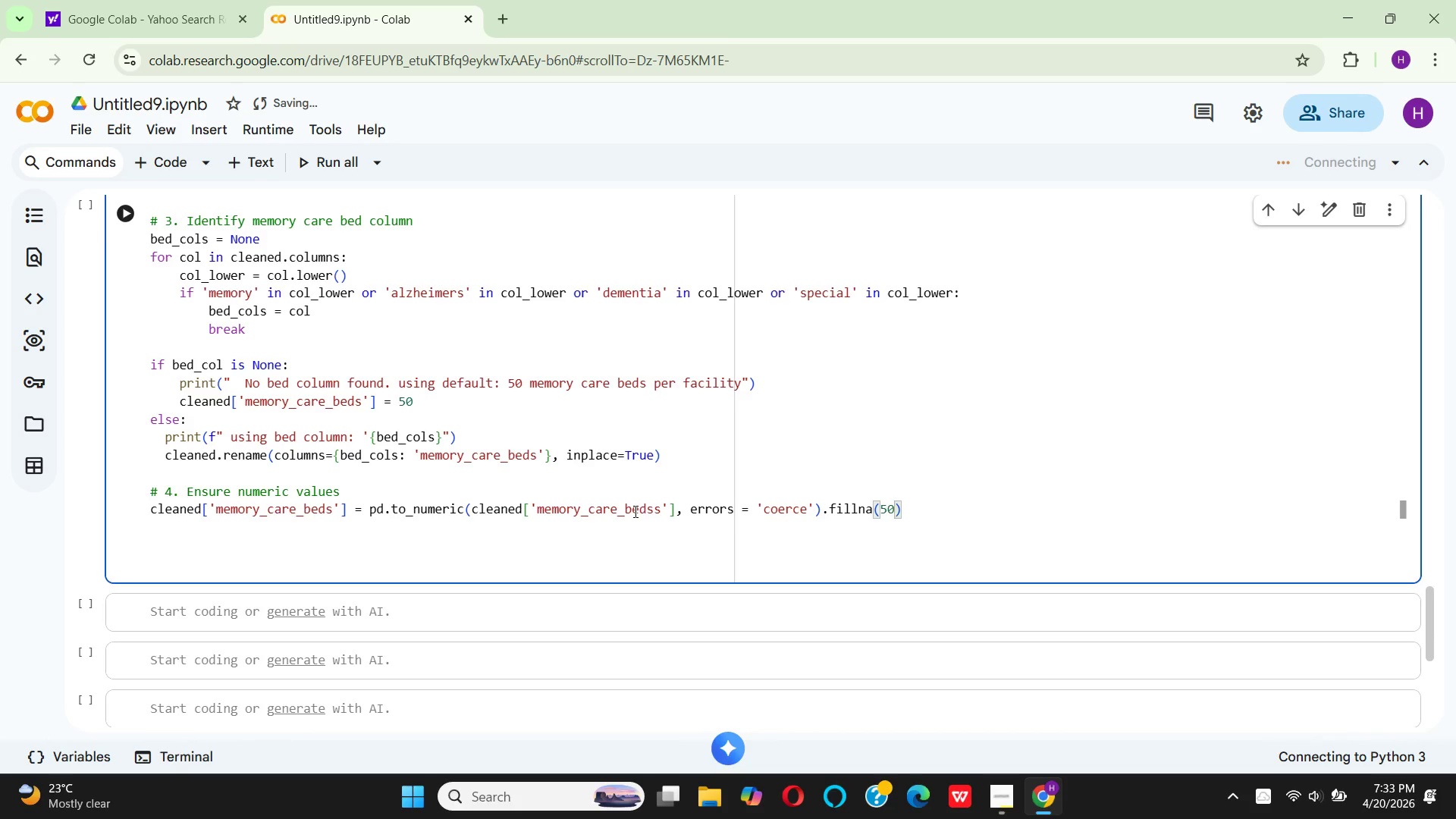 
key(ArrowRight)
 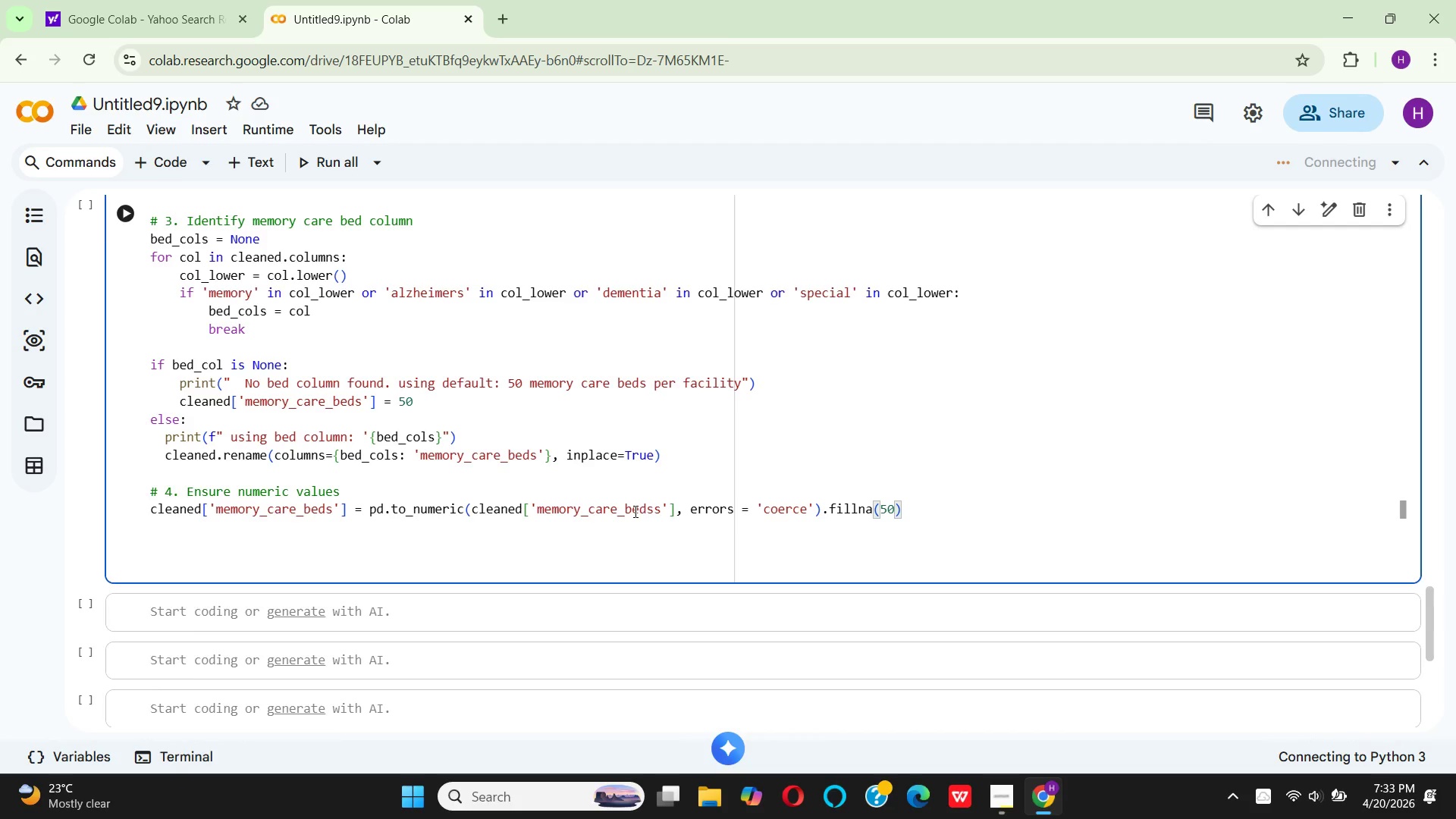 
key(Enter)
 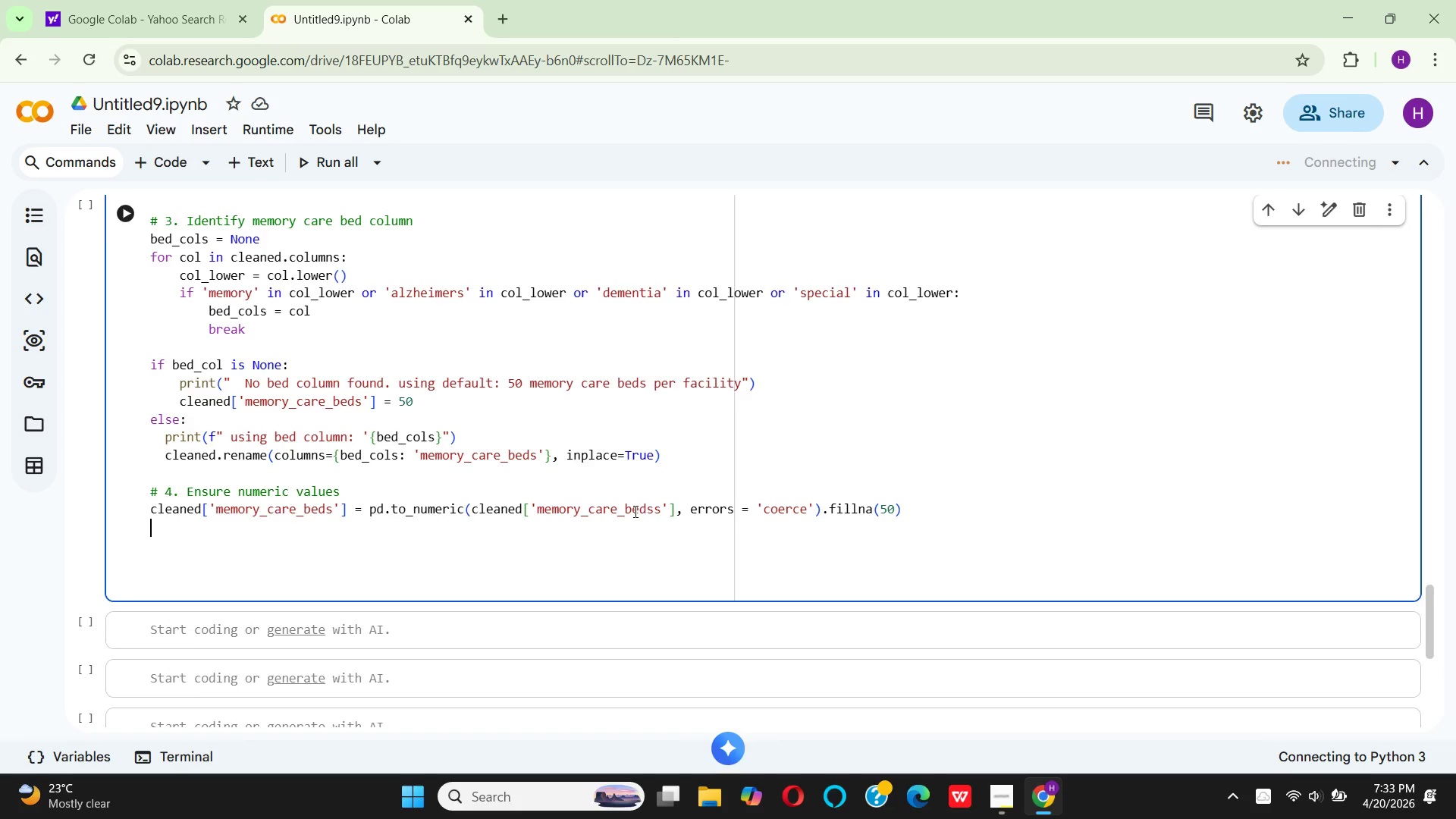 
key(Enter)
 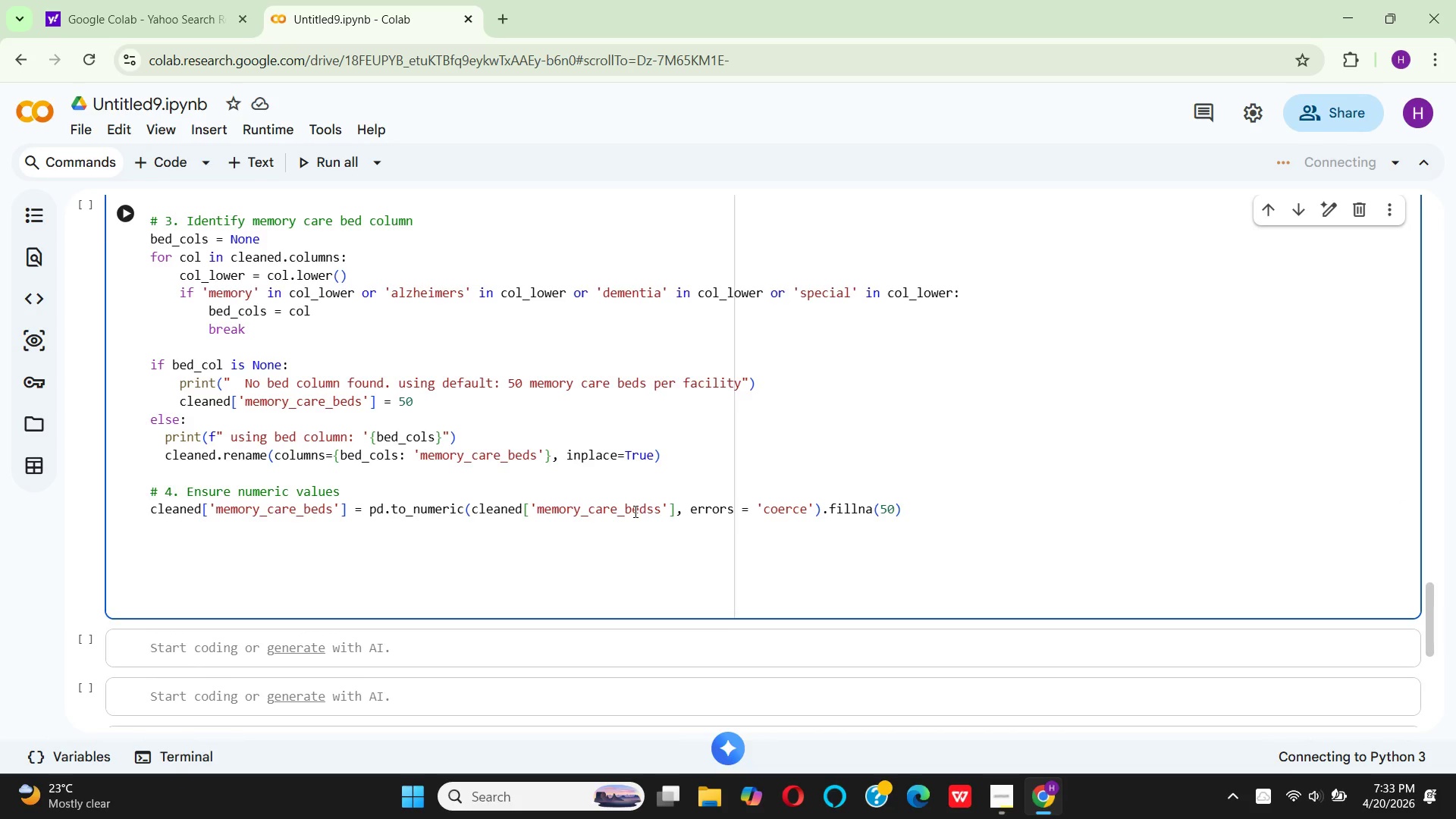 
type(# 5. remove)
 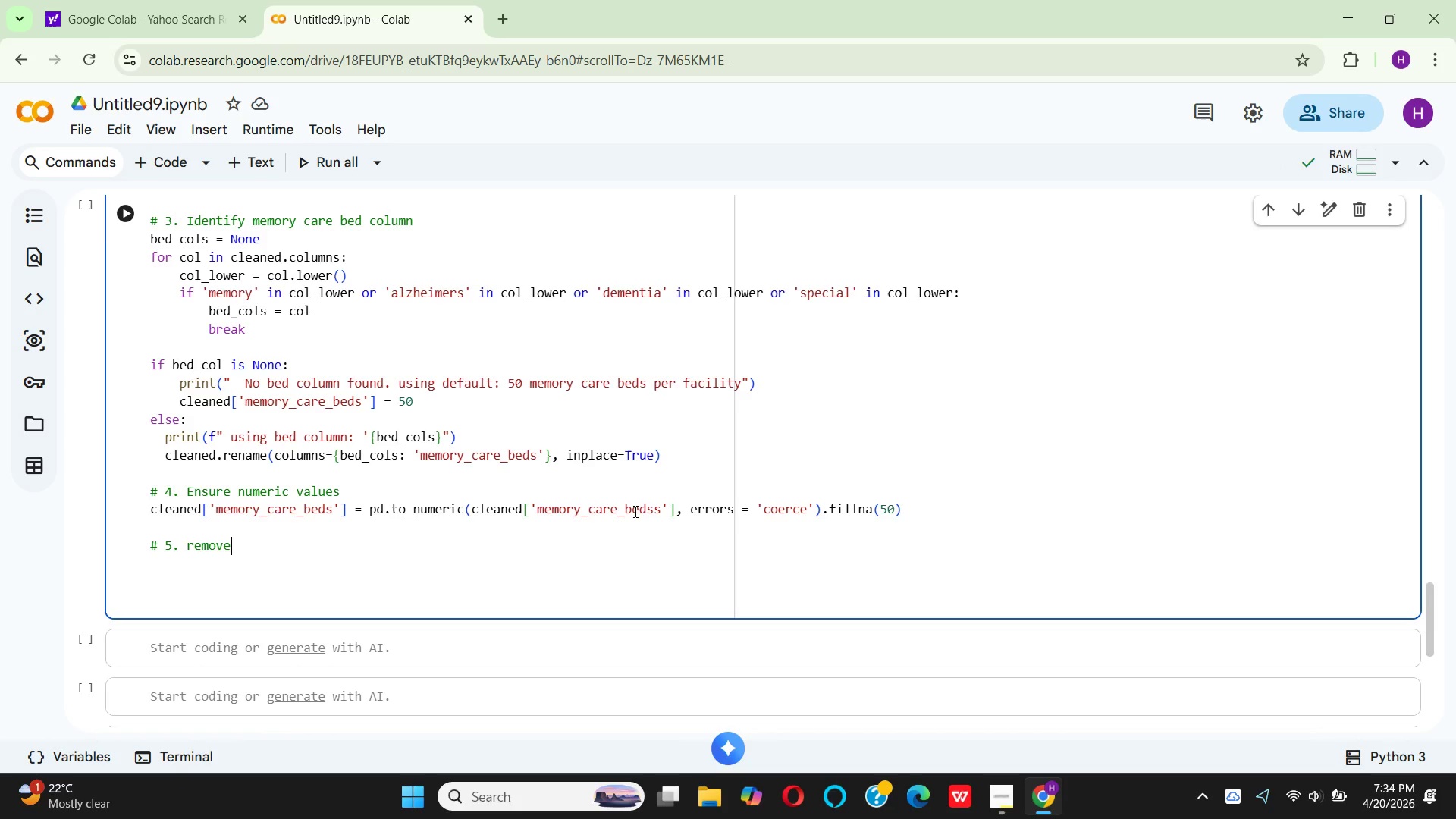 
wait(5.47)
 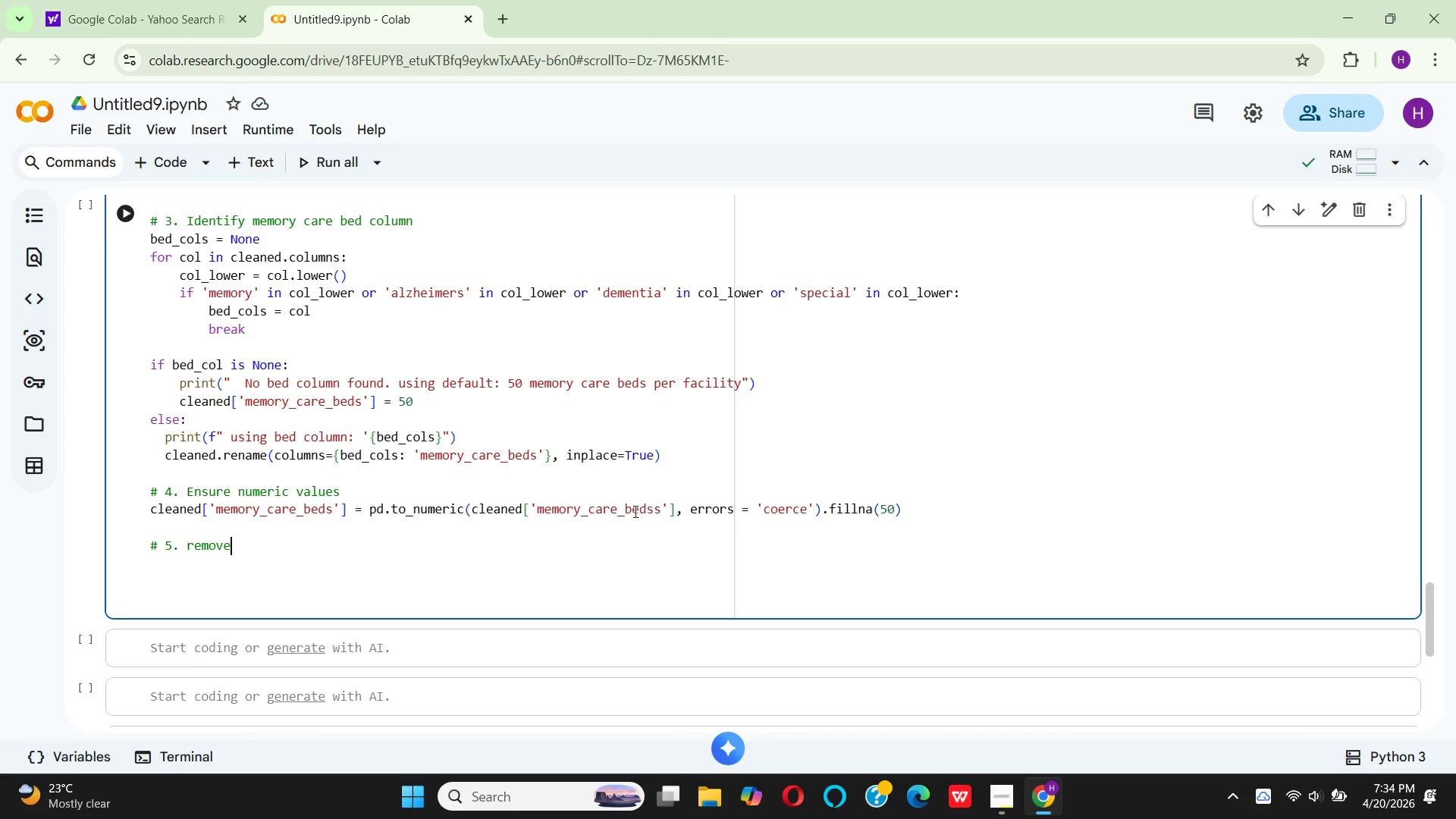 
type( in)
 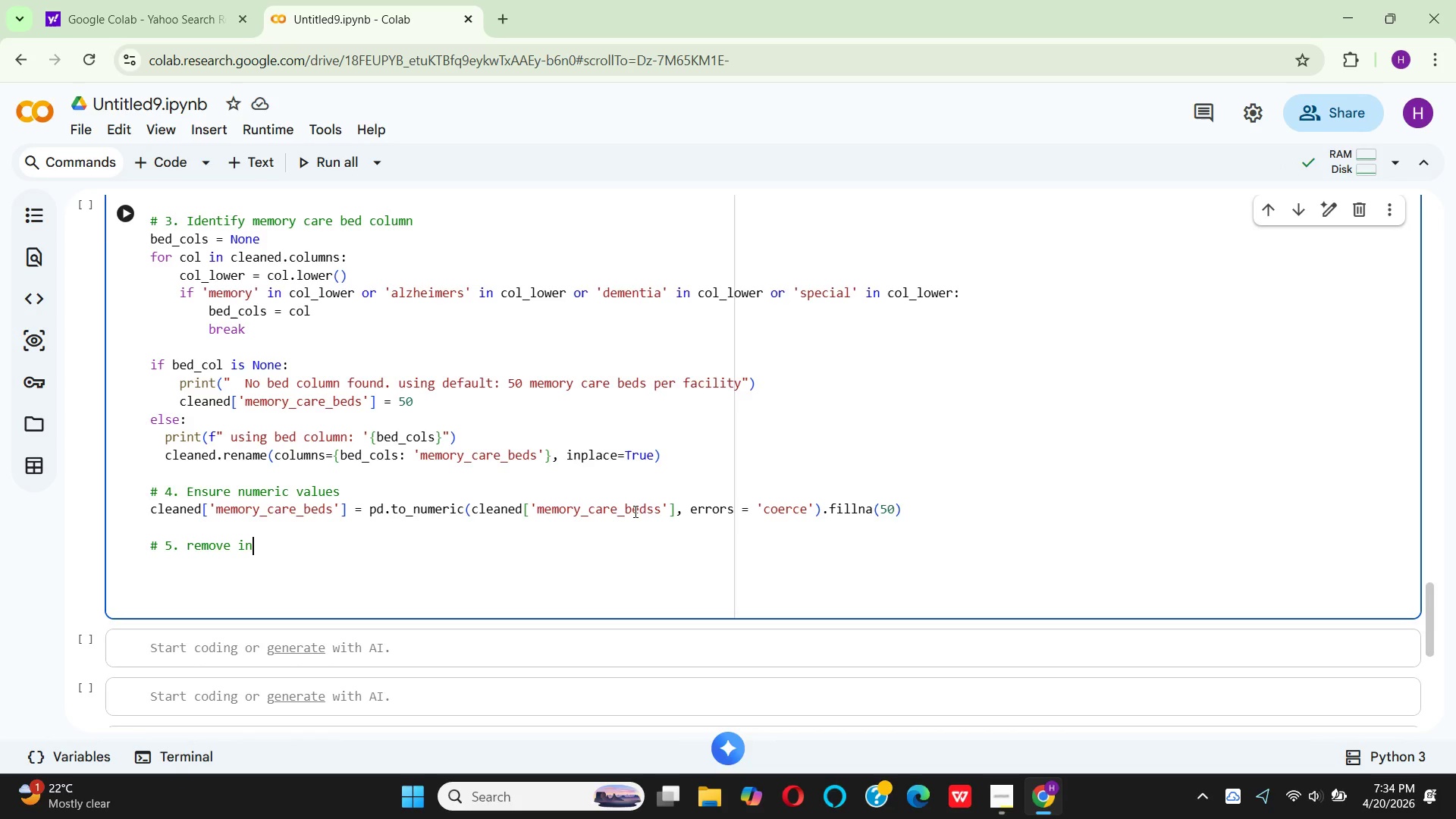 
type(valid )
 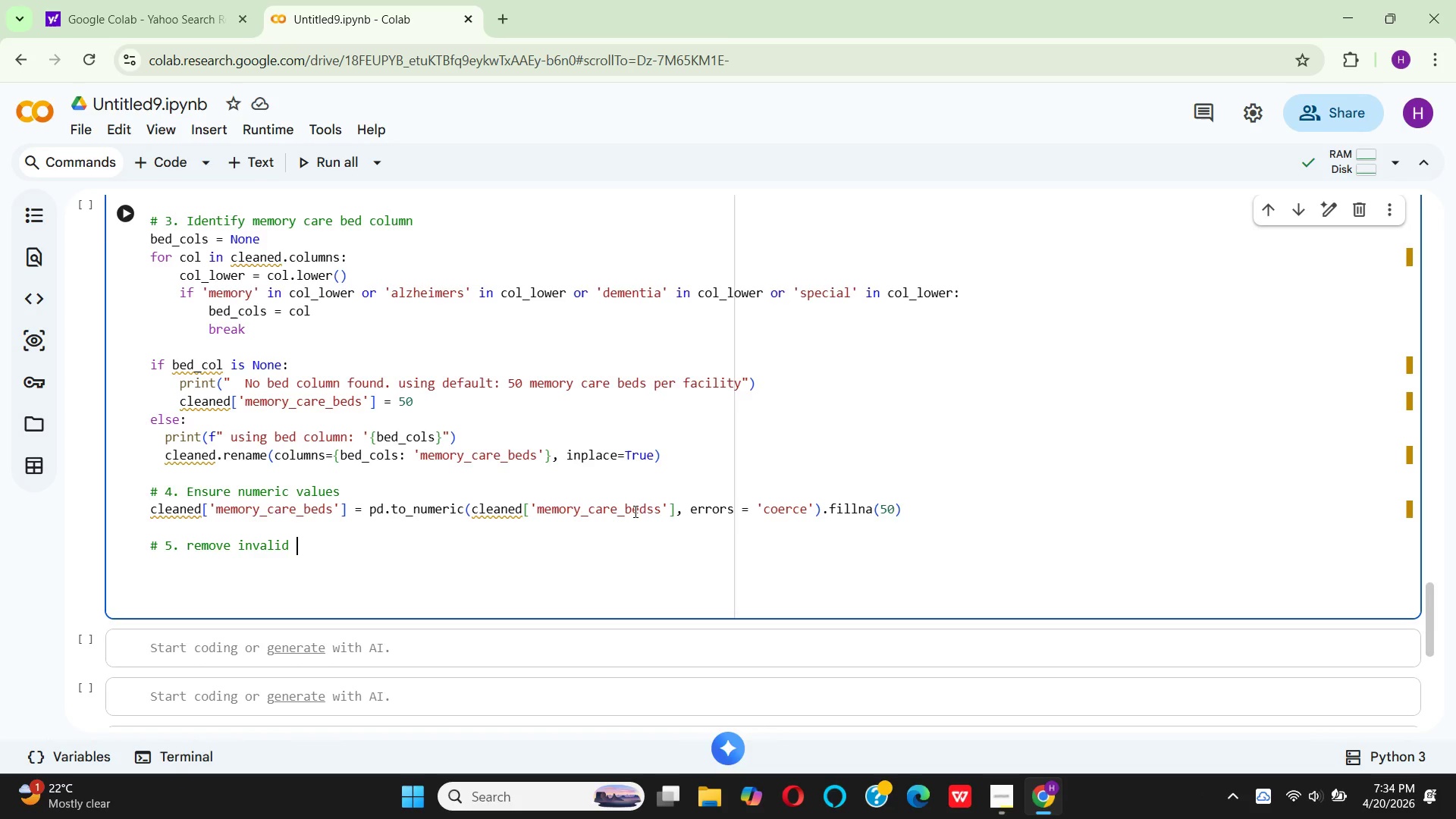 
hold_key(key=Z, duration=0.33)
 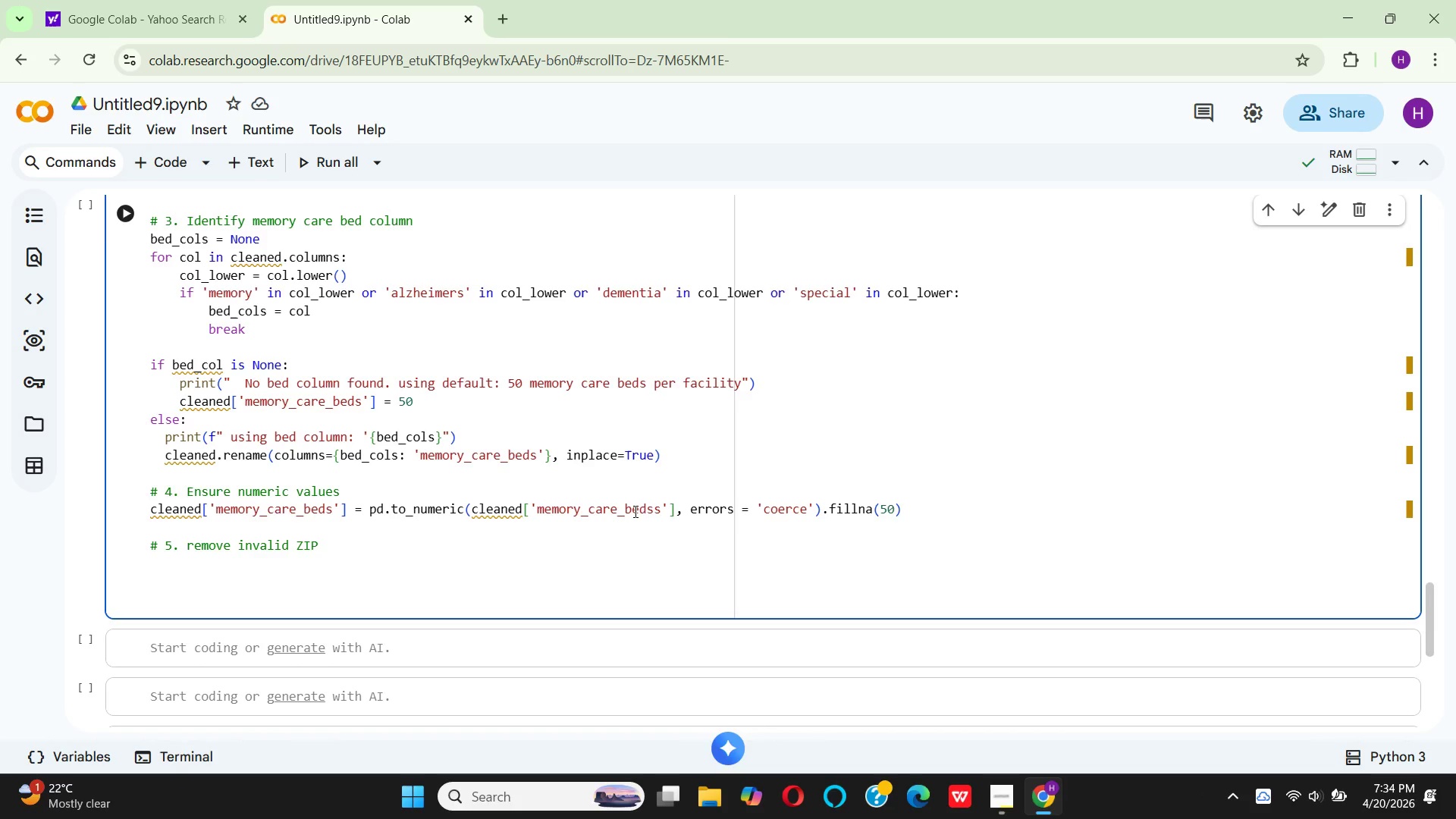 
type(IP )
 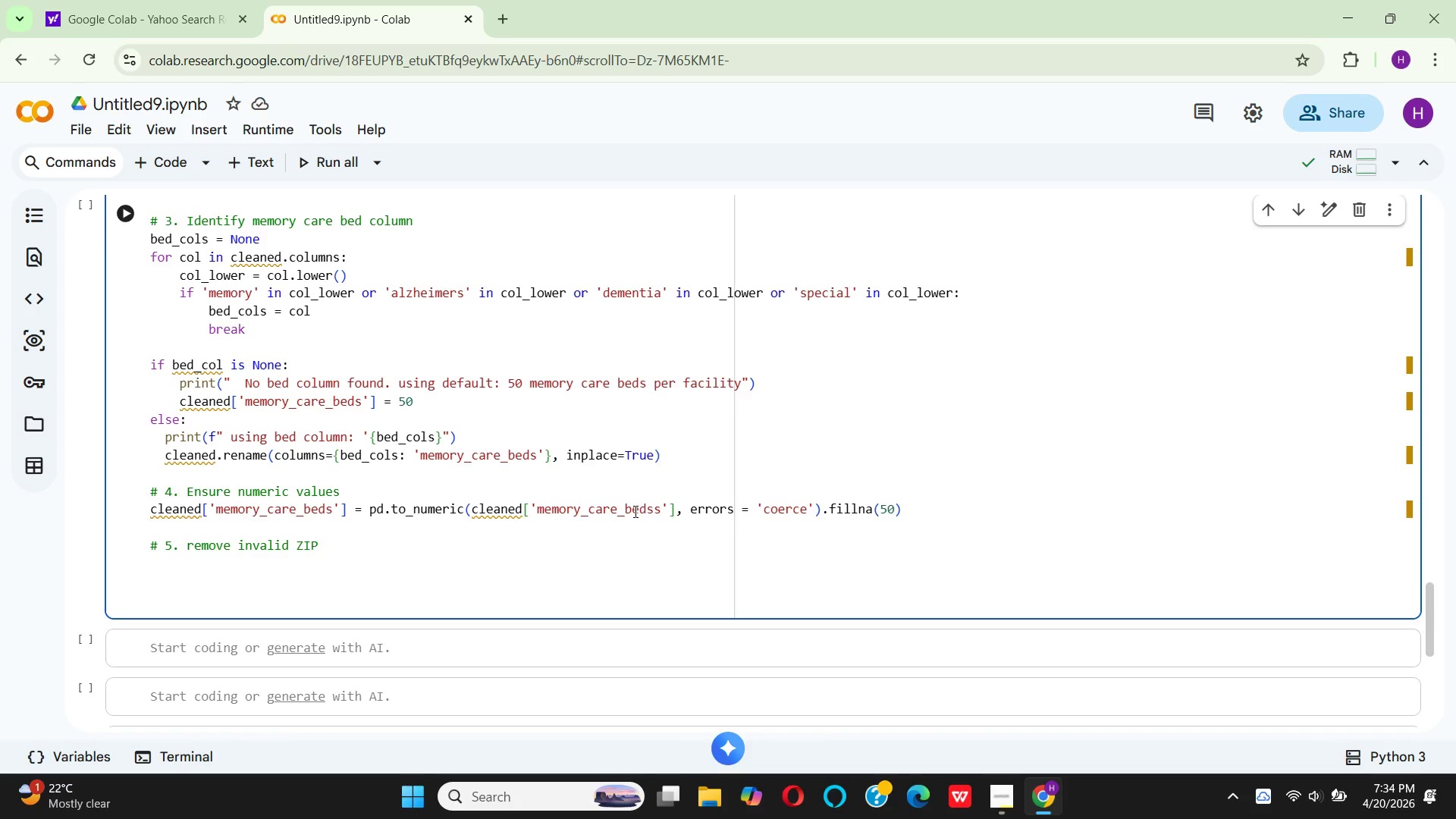 
wait(7.47)
 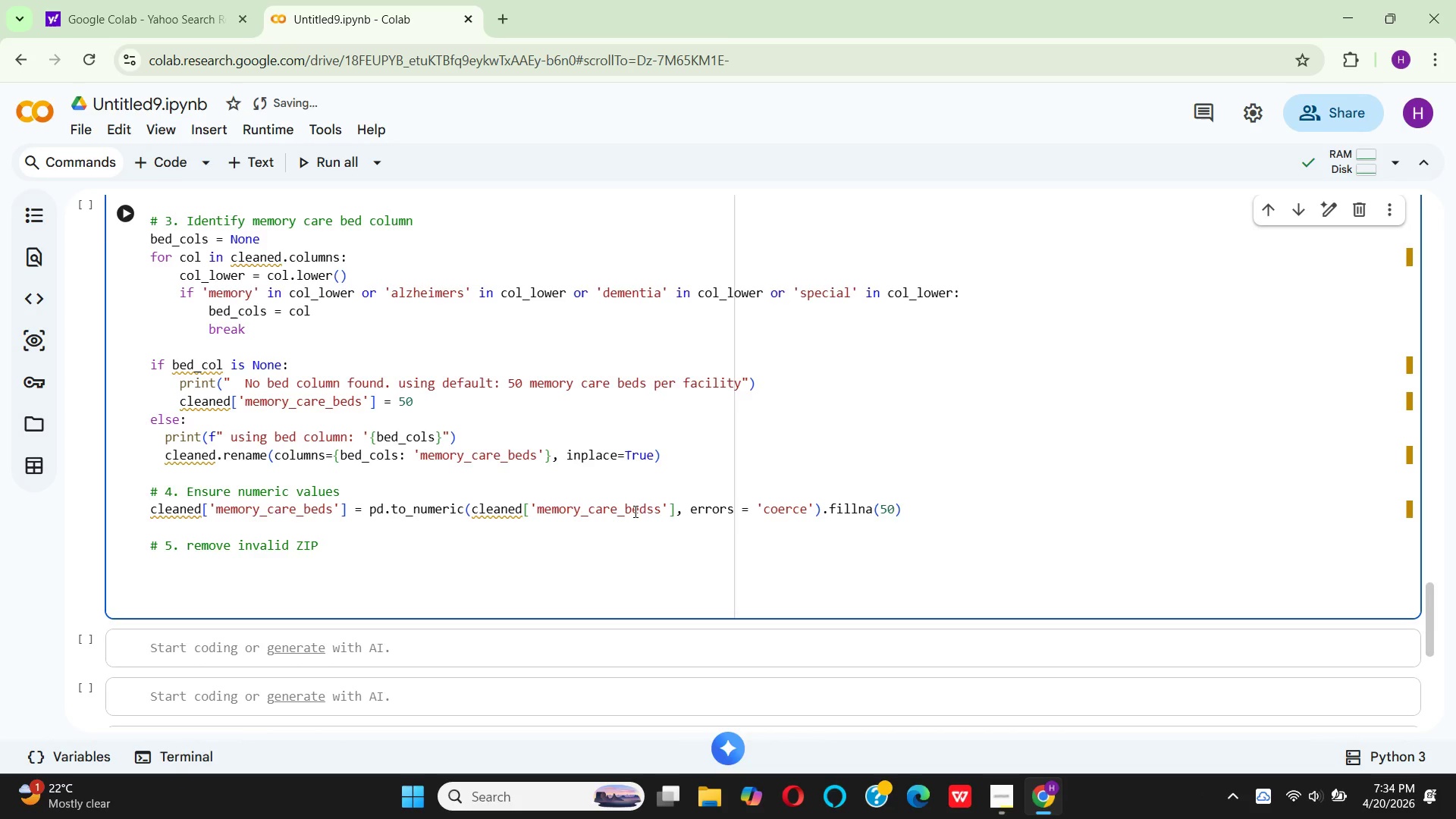 
type(CODES)
key(Backspace)
key(Backspace)
key(Backspace)
key(Backspace)
key(Backspace)
type(cof)
key(Backspace)
type(des)
 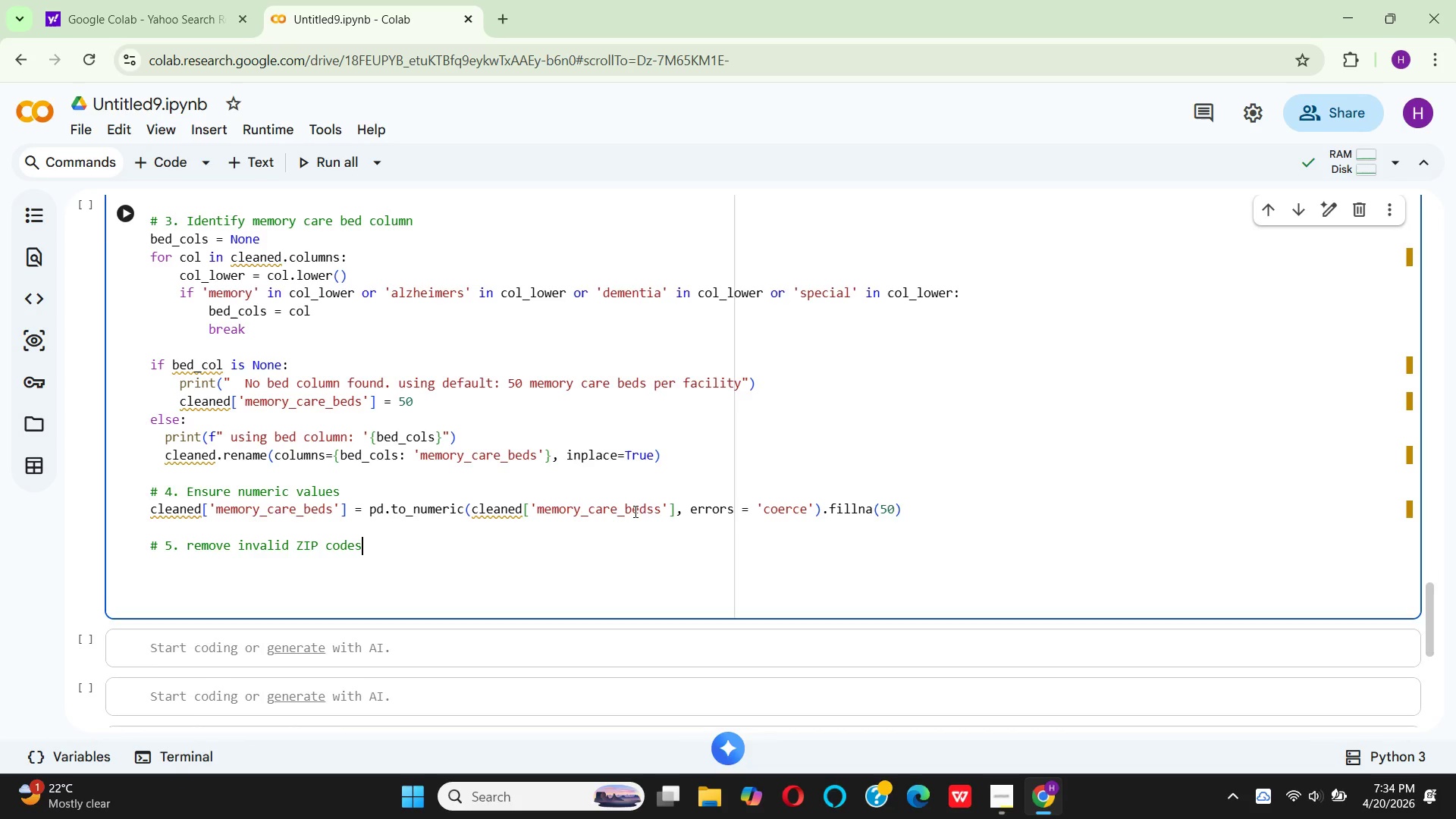 
key(Enter)
 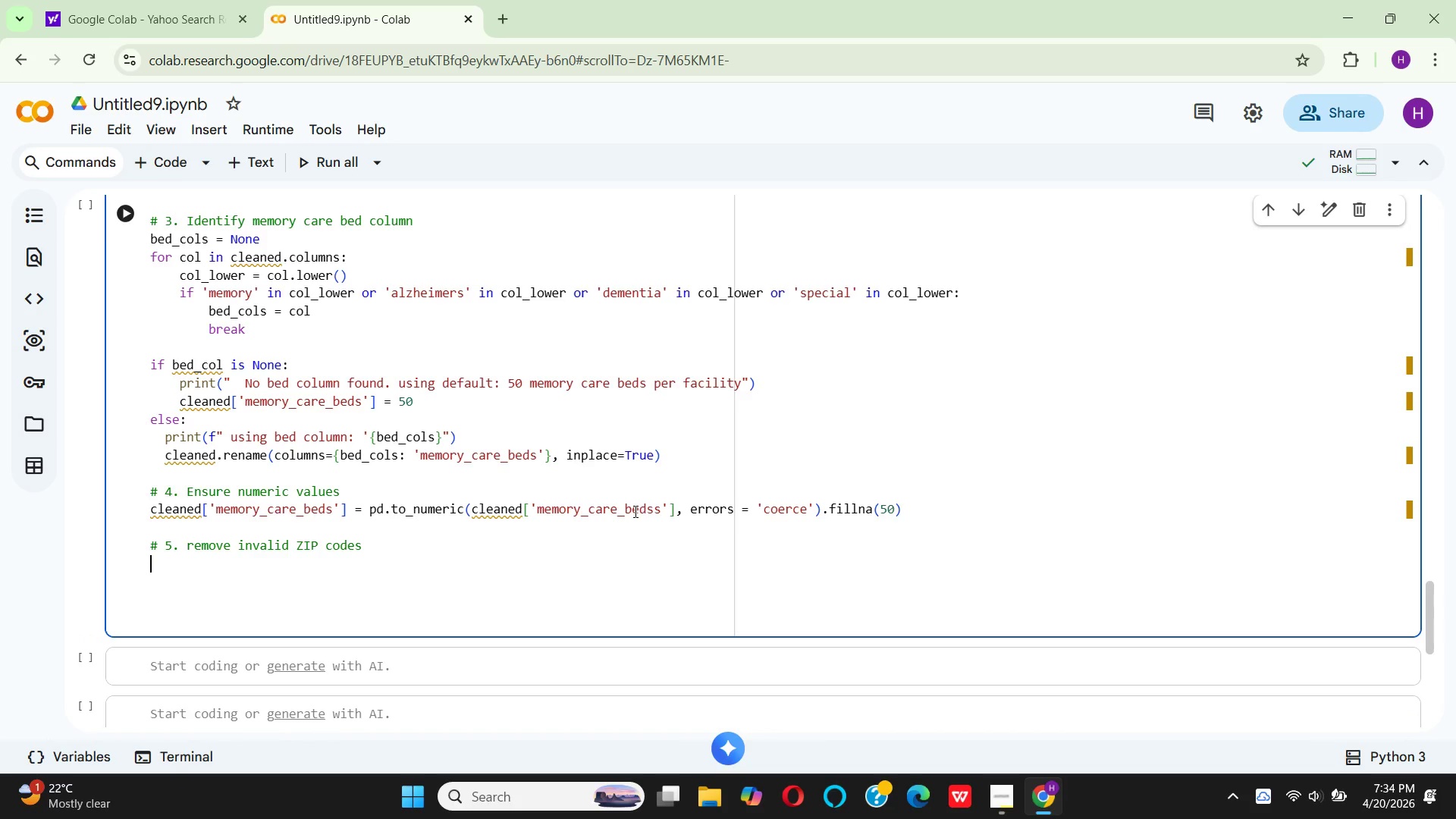 
wait(6.64)
 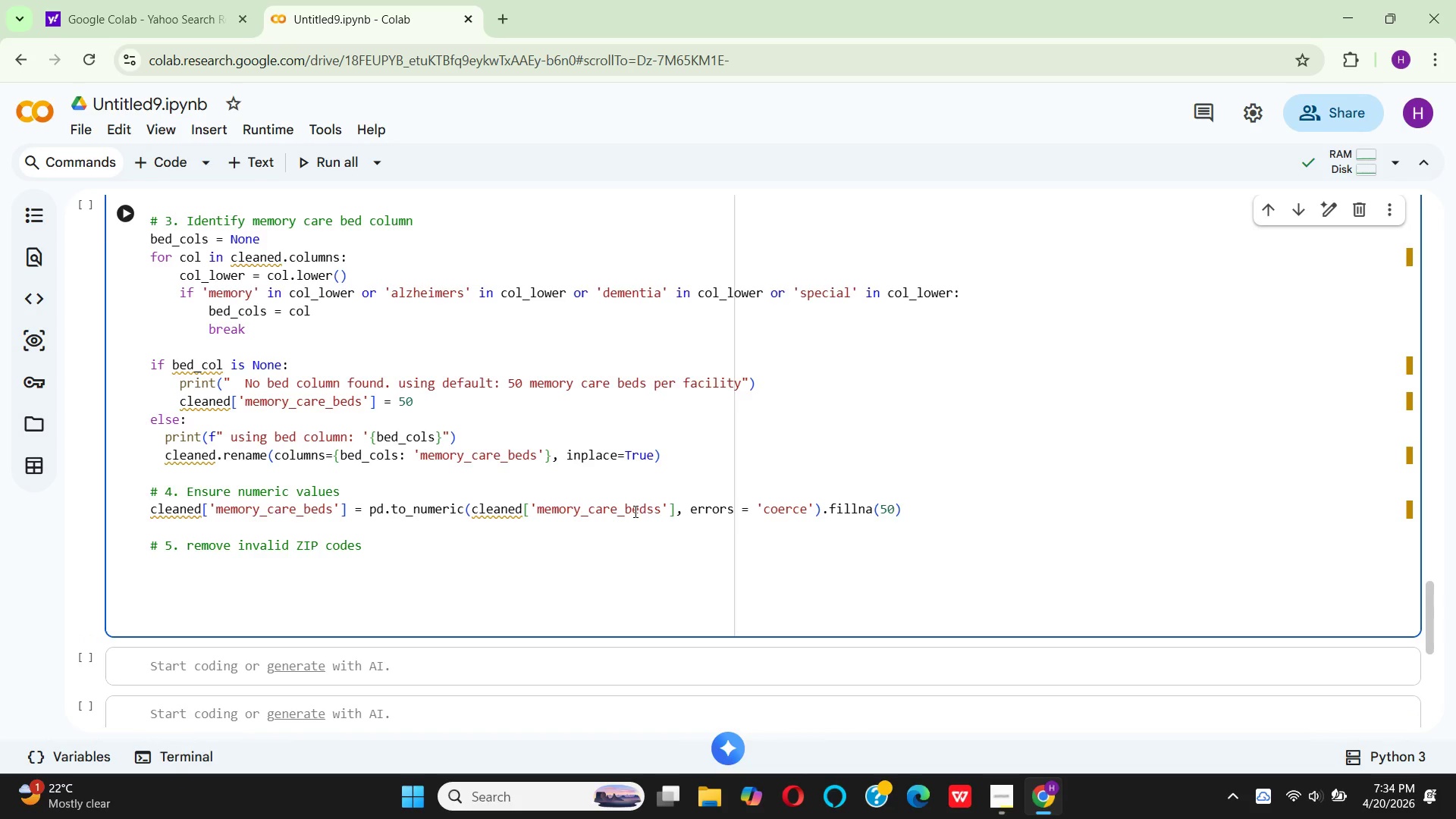 
type(cleaned  =)
key(Backspace)
key(Backspace)
type(= clean)
 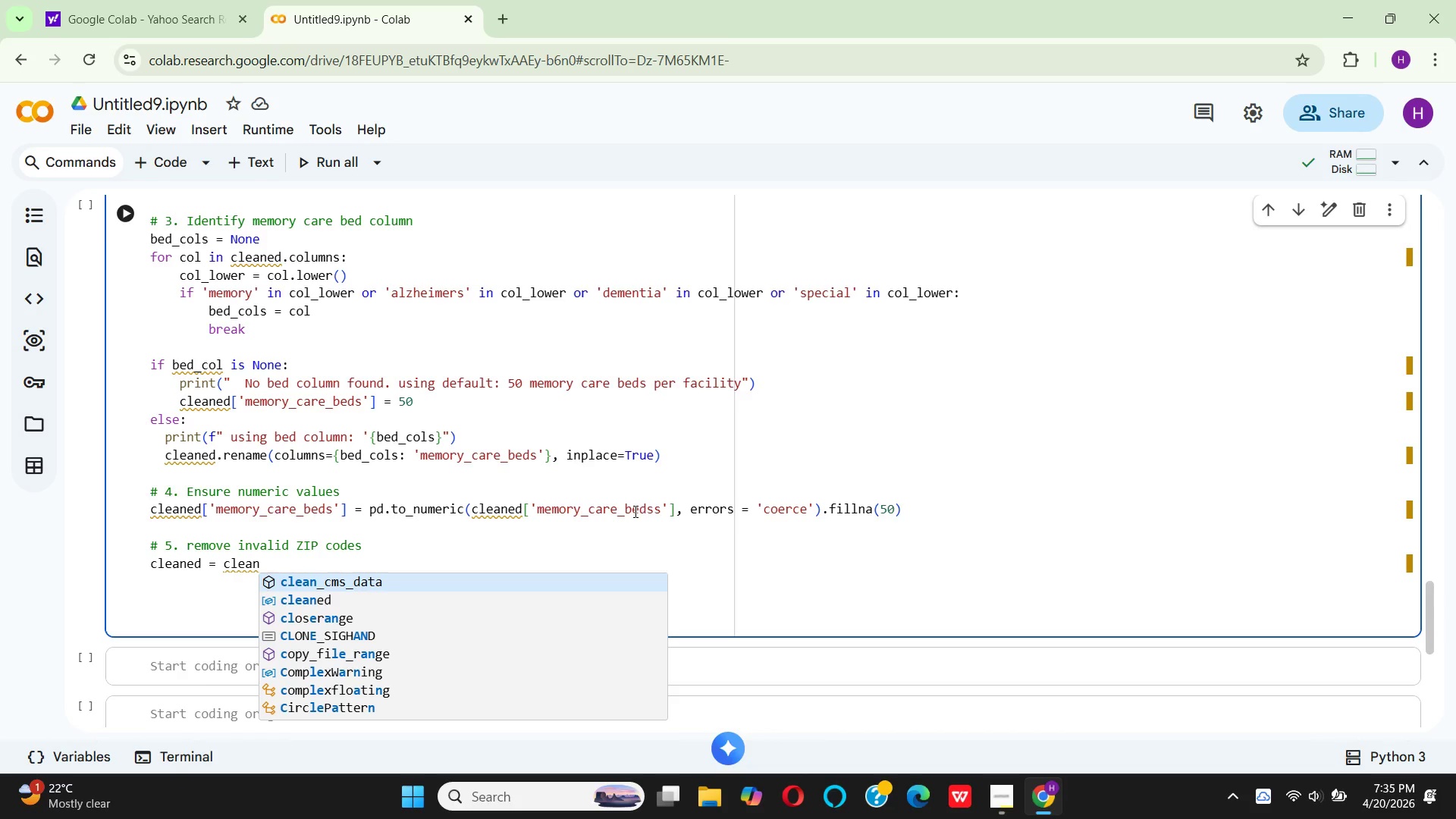 
type(ed)
 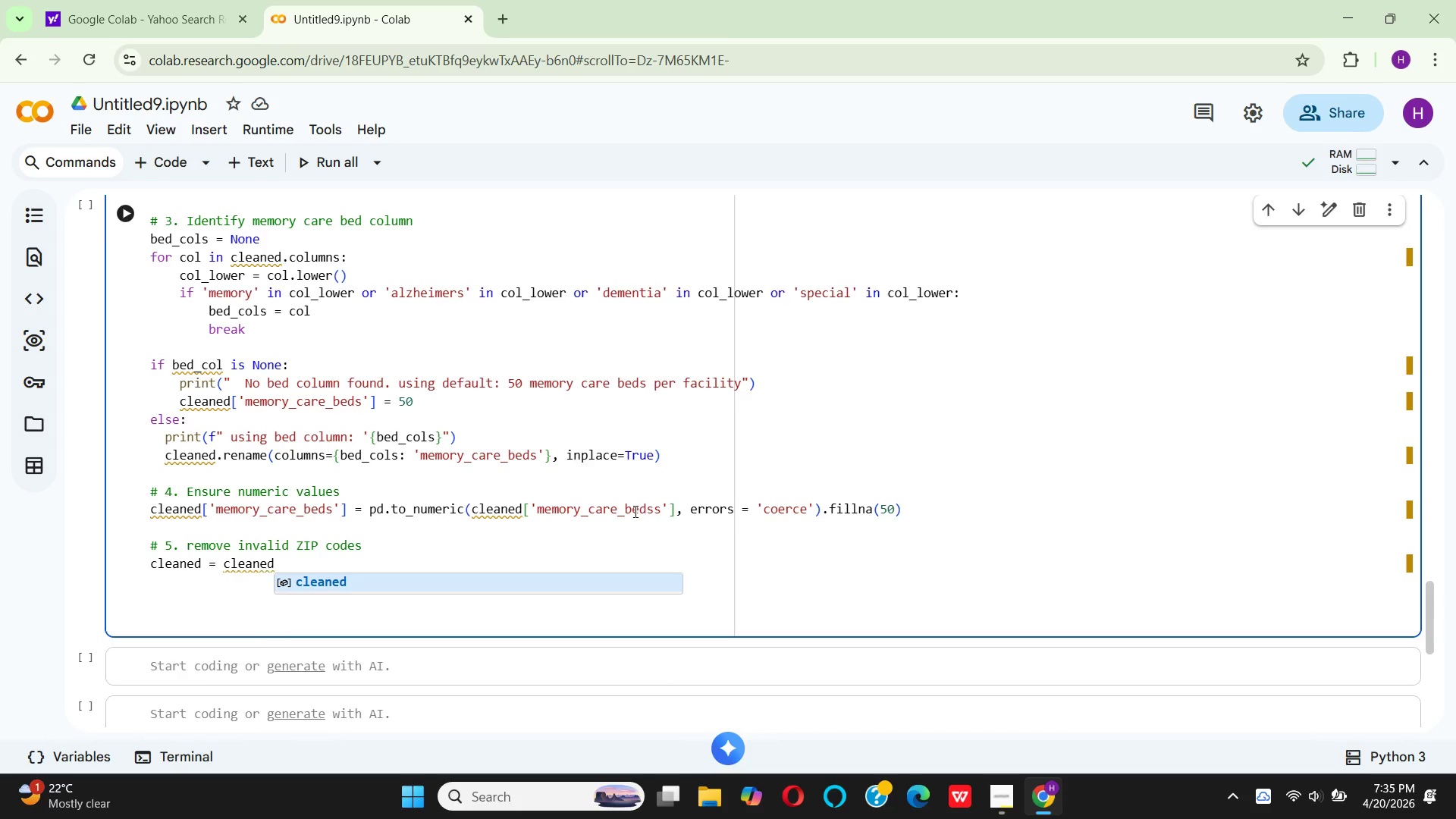 
key(Enter)
 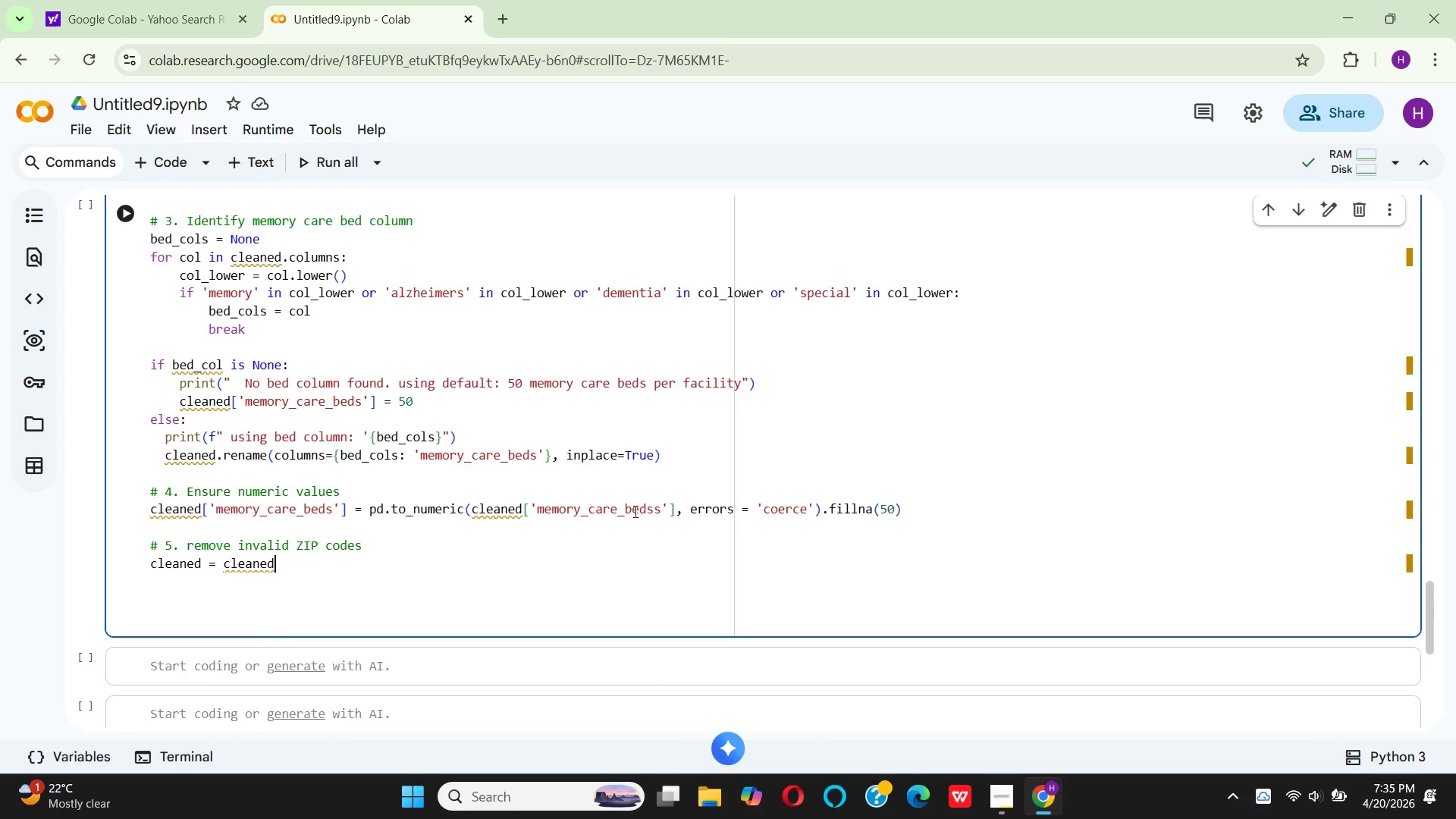 
type([cleane)
 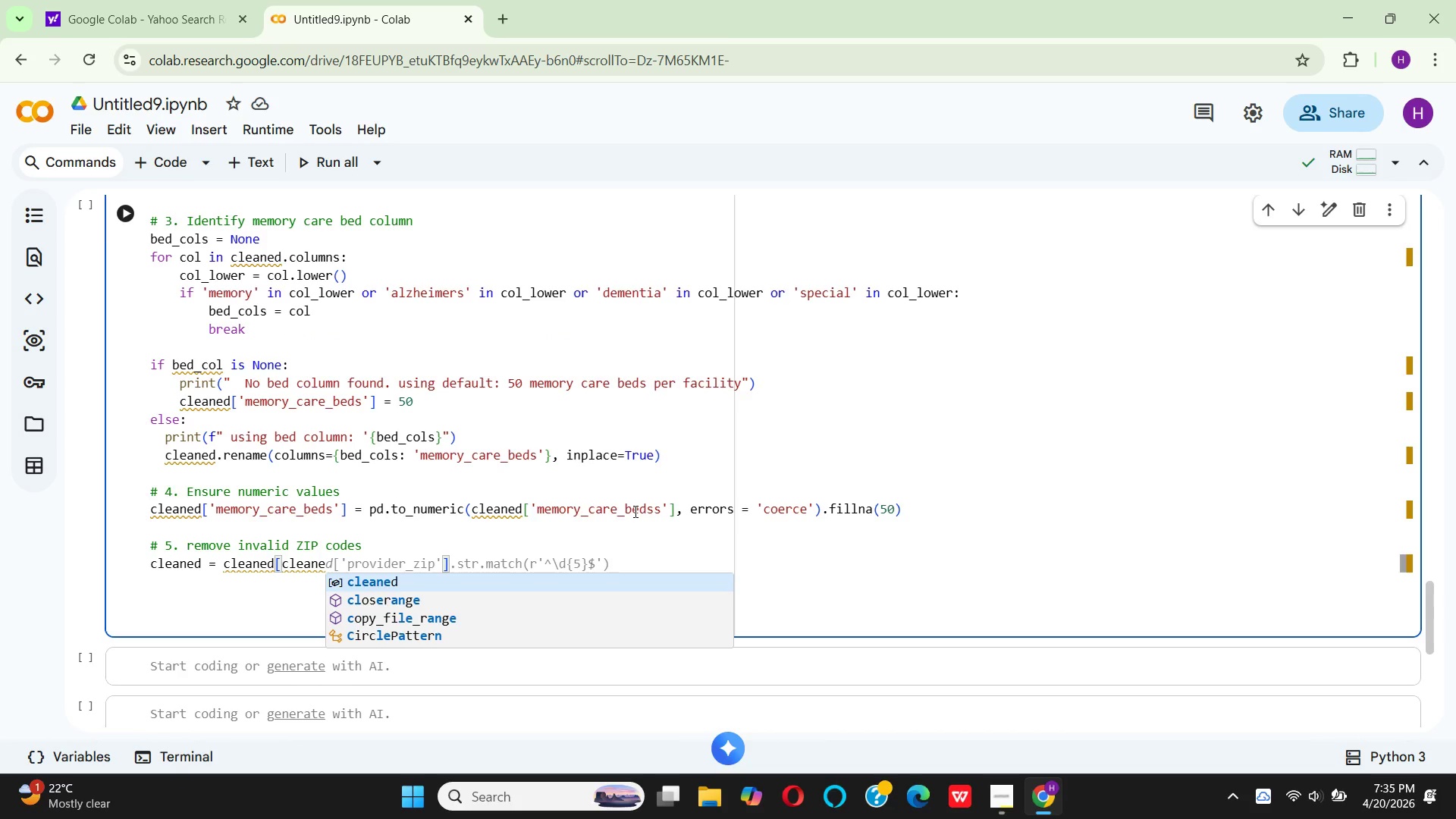 
key(Enter)
 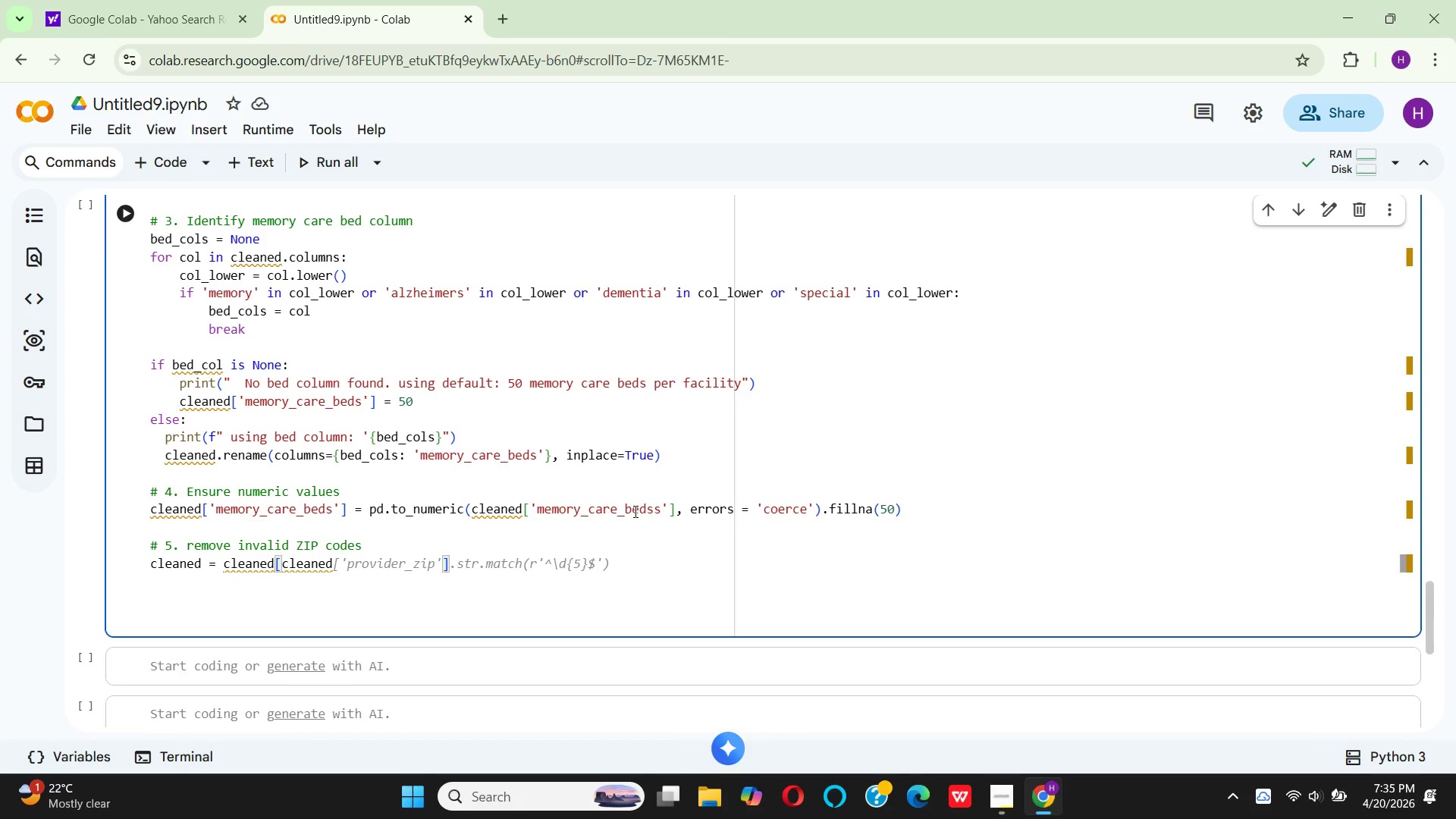 
type(['provides)
key(Backspace)
type(r_zip)
 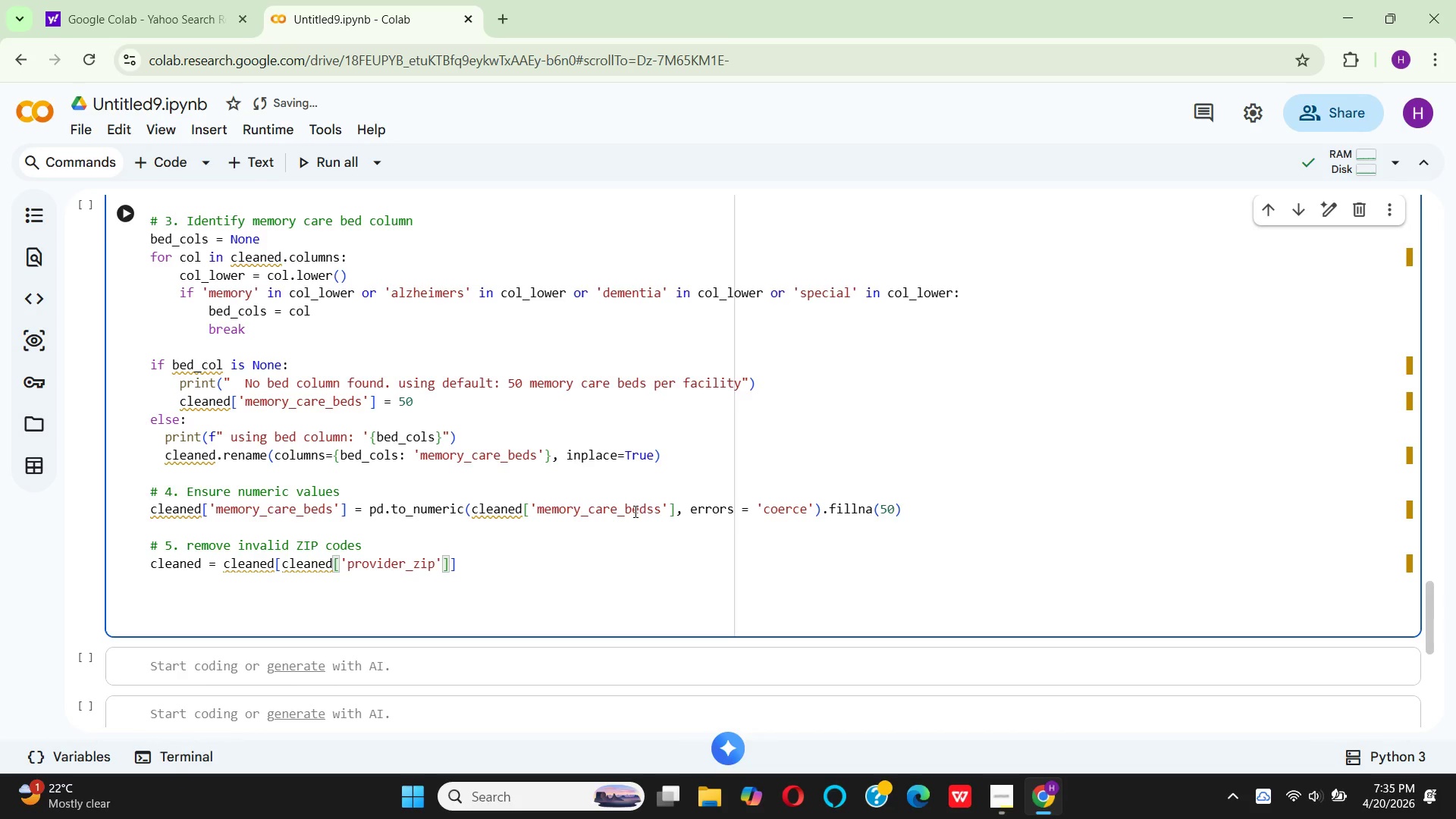 
key(ArrowRight)
 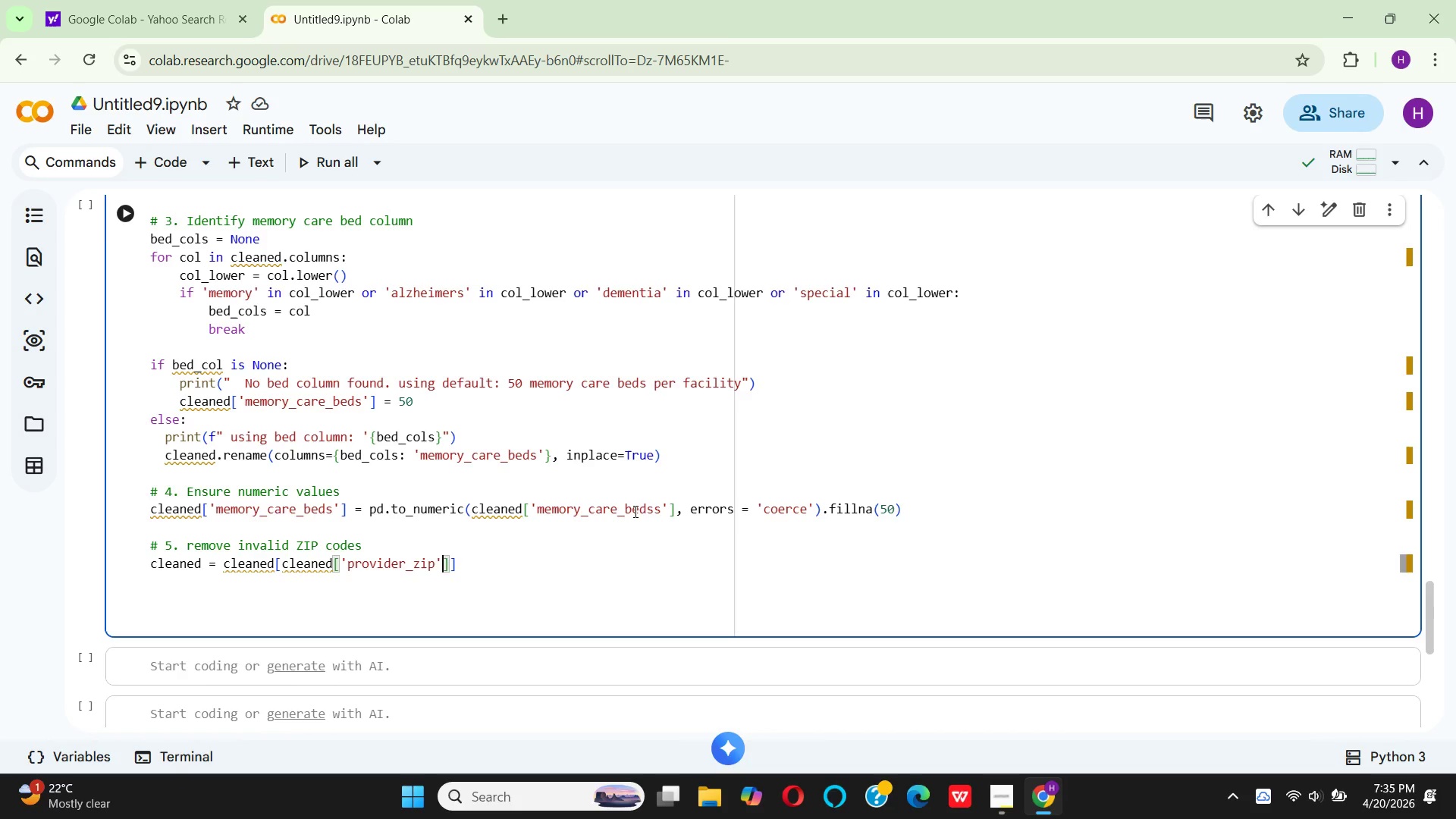 
key(ArrowRight)
 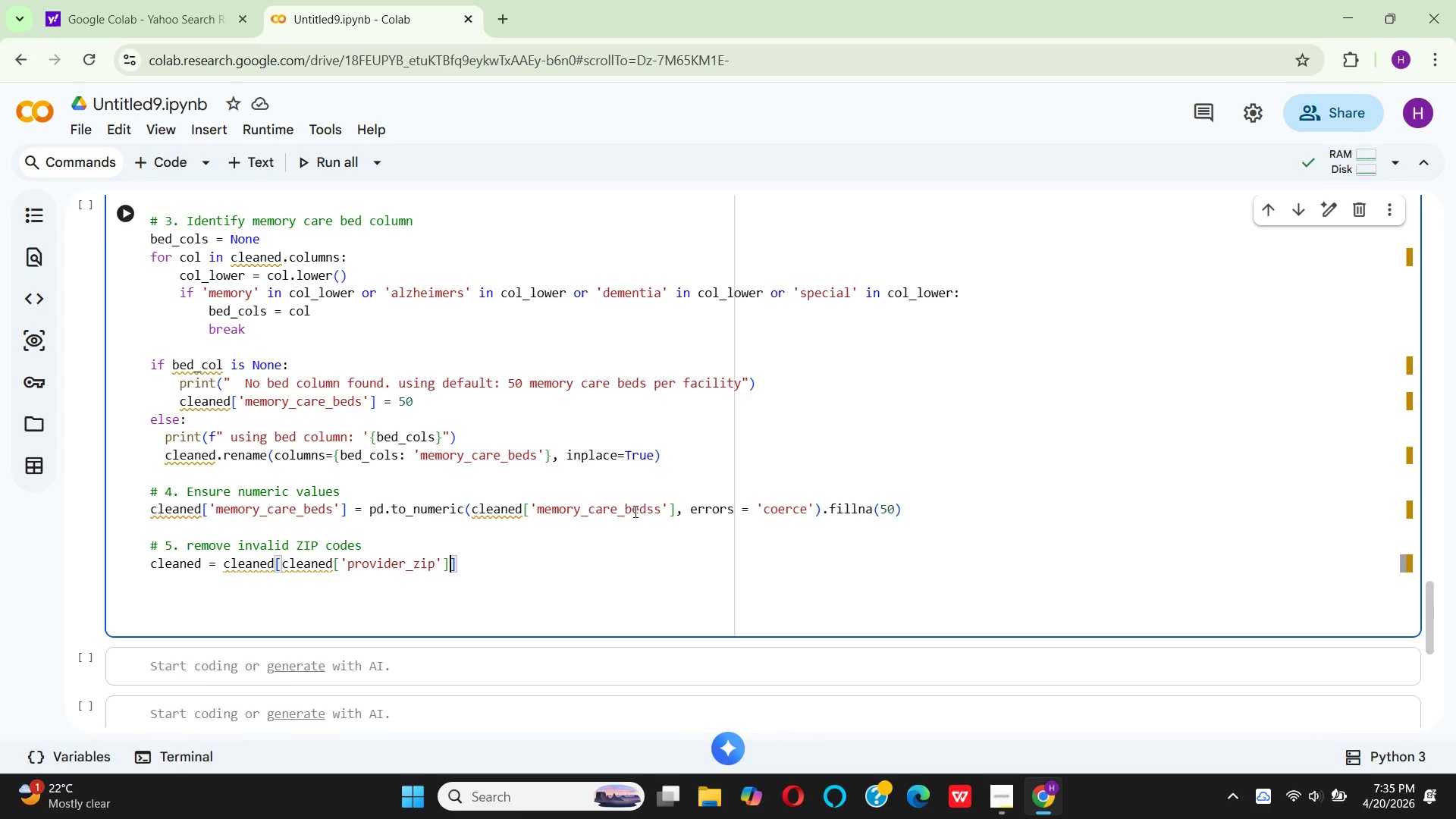 
type(! ='00000)
 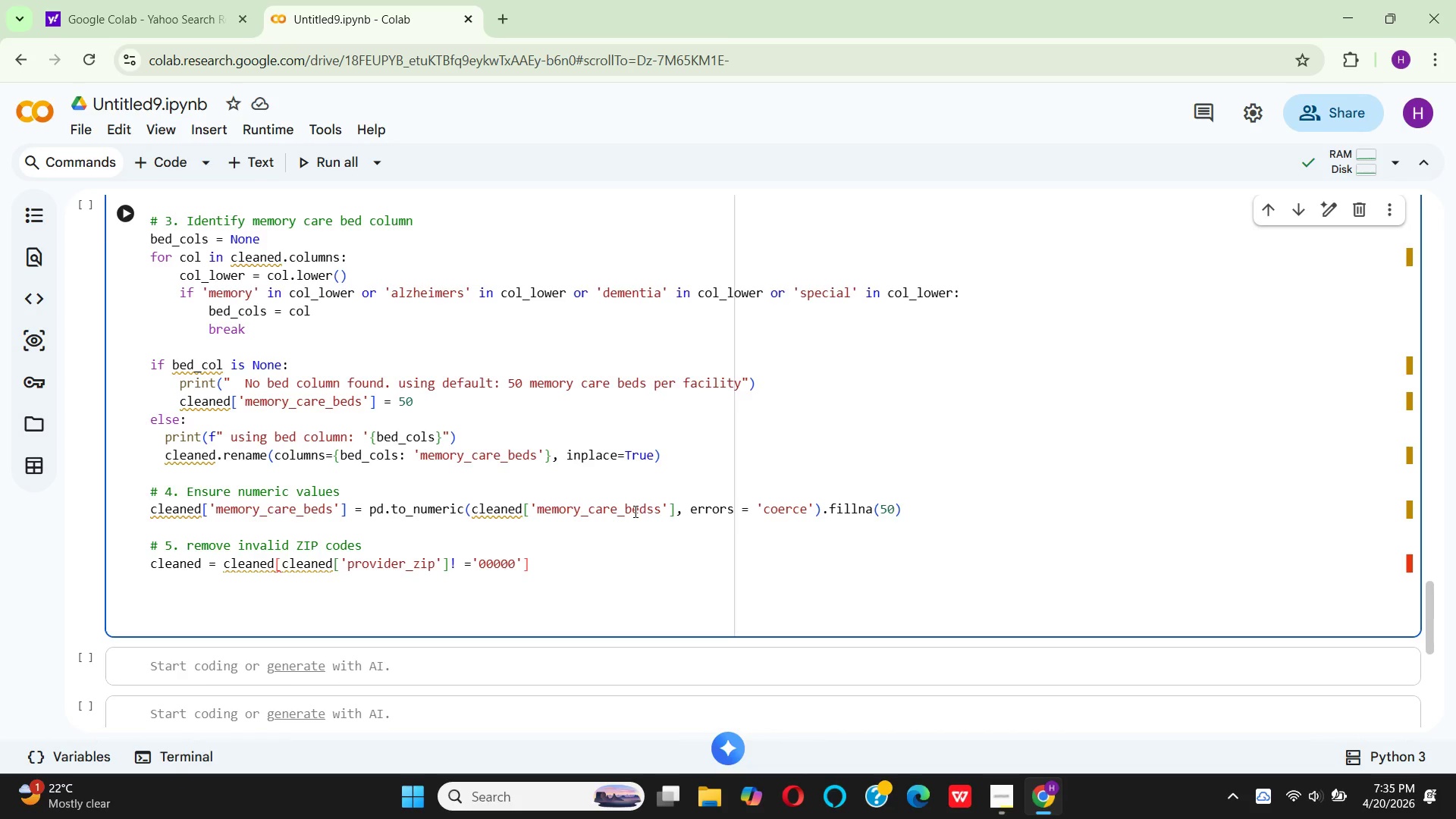 
key(ArrowRight)
 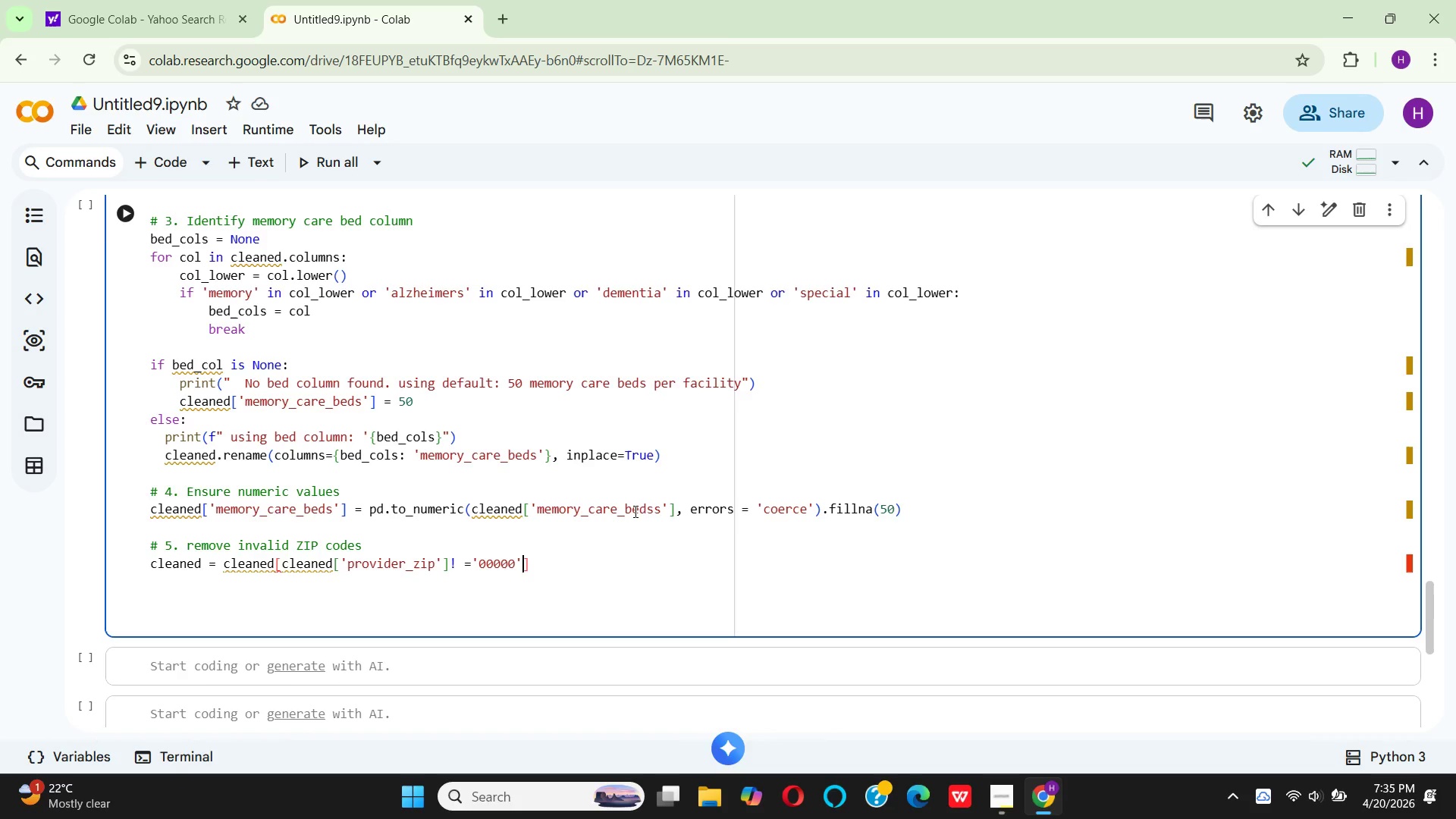 
key(ArrowRight)
 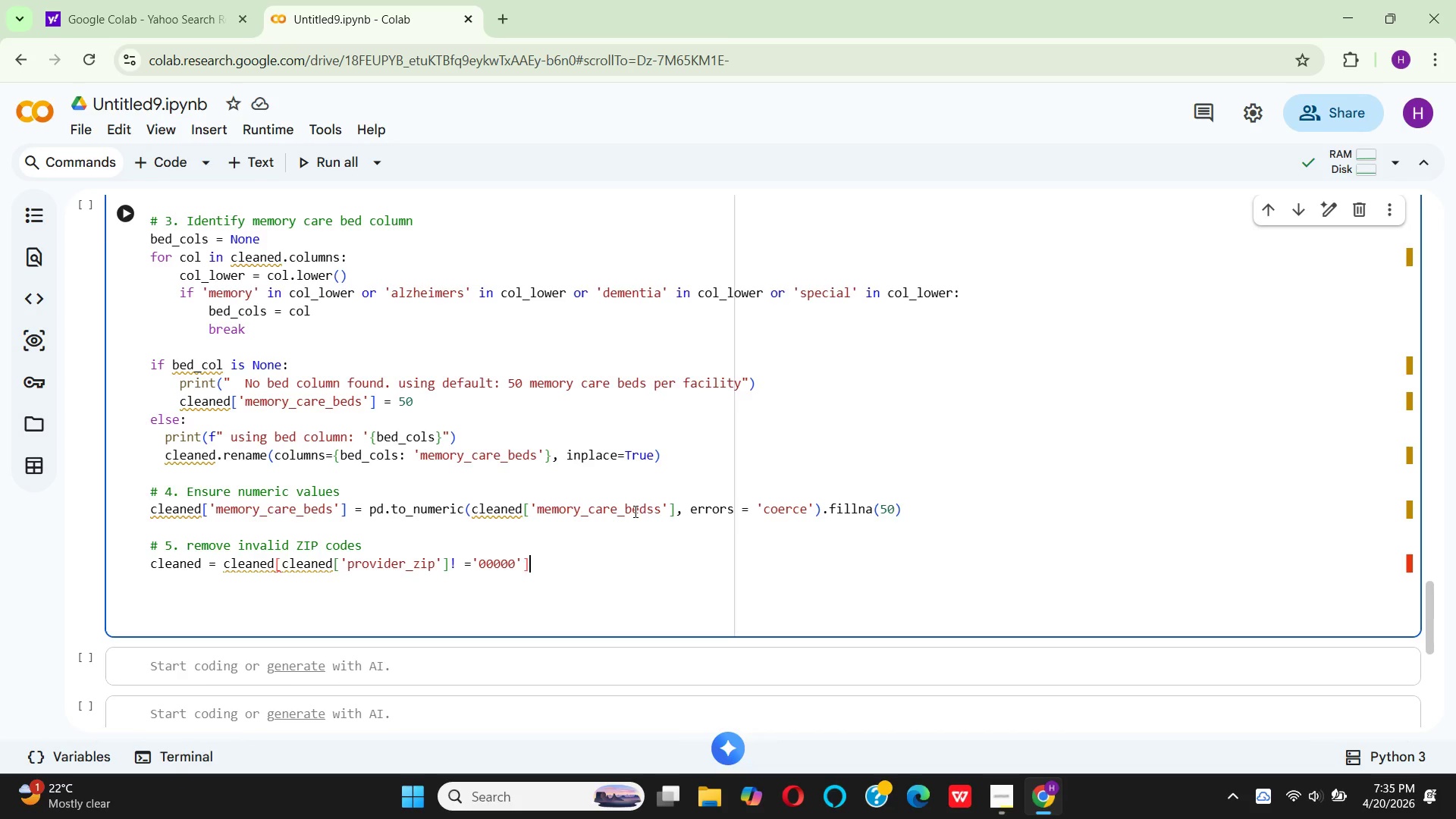 
wait(12.39)
 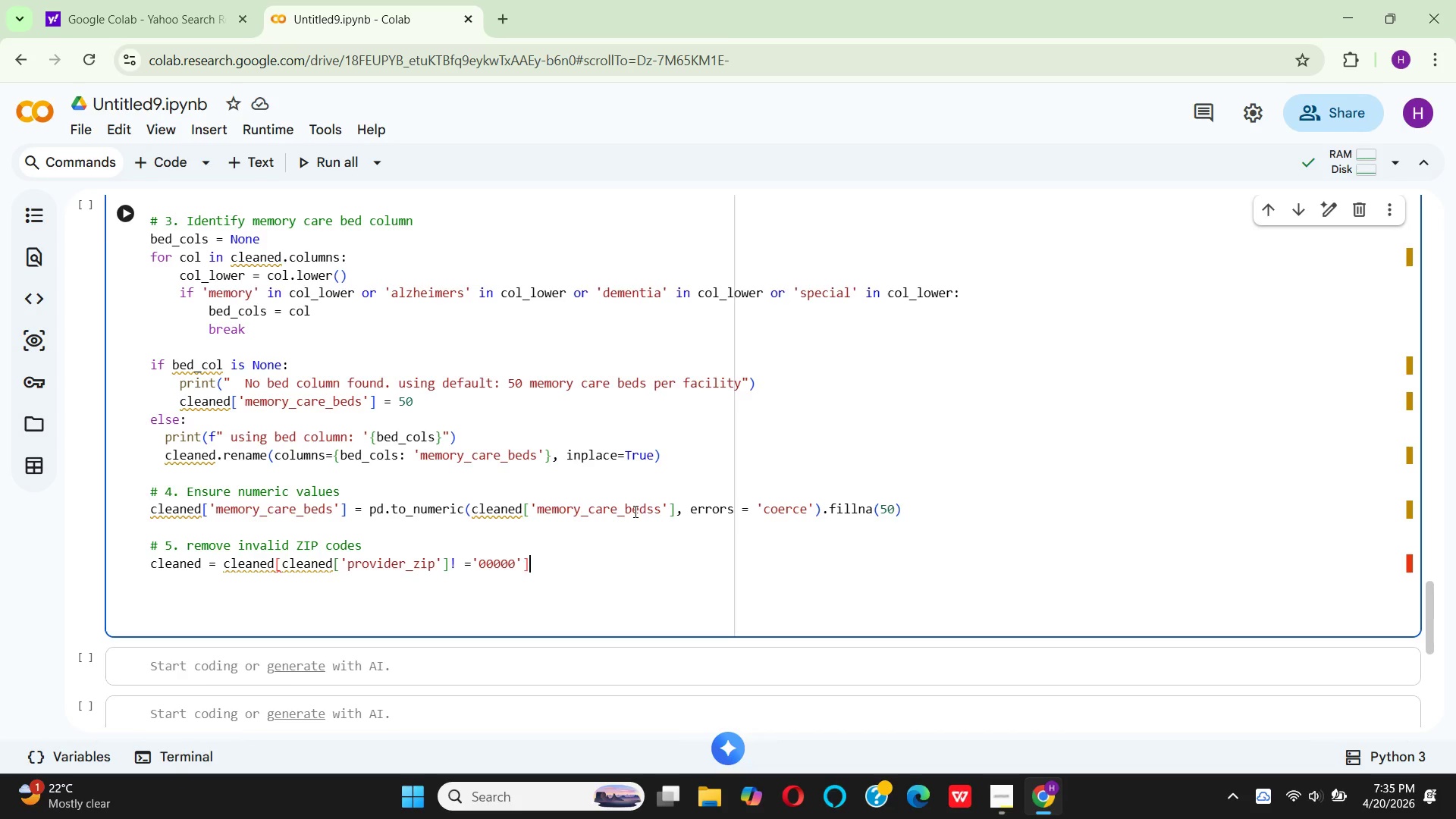 
left_click([277, 566])
 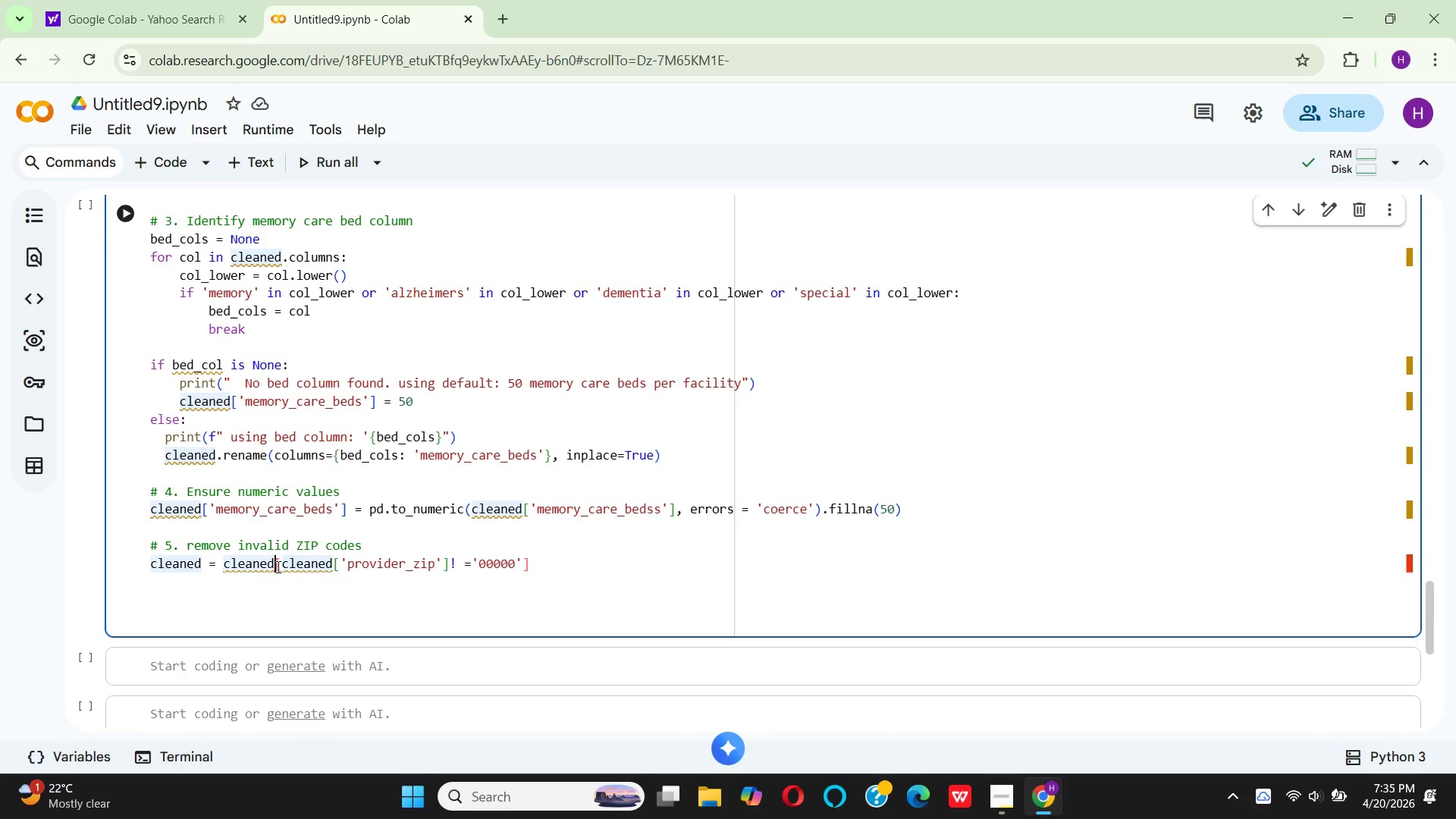 
left_click([277, 566])
 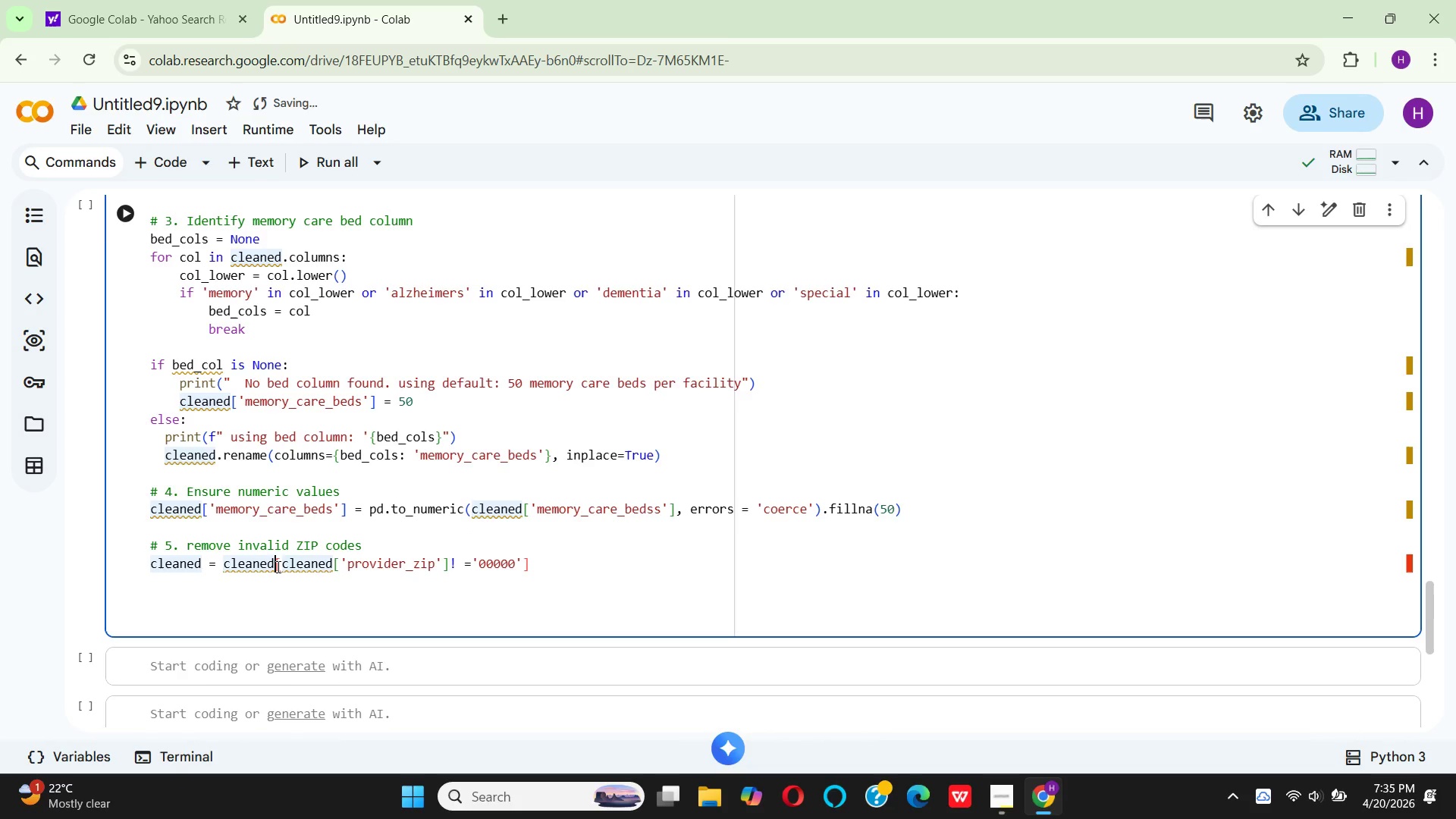 
key(Space)
 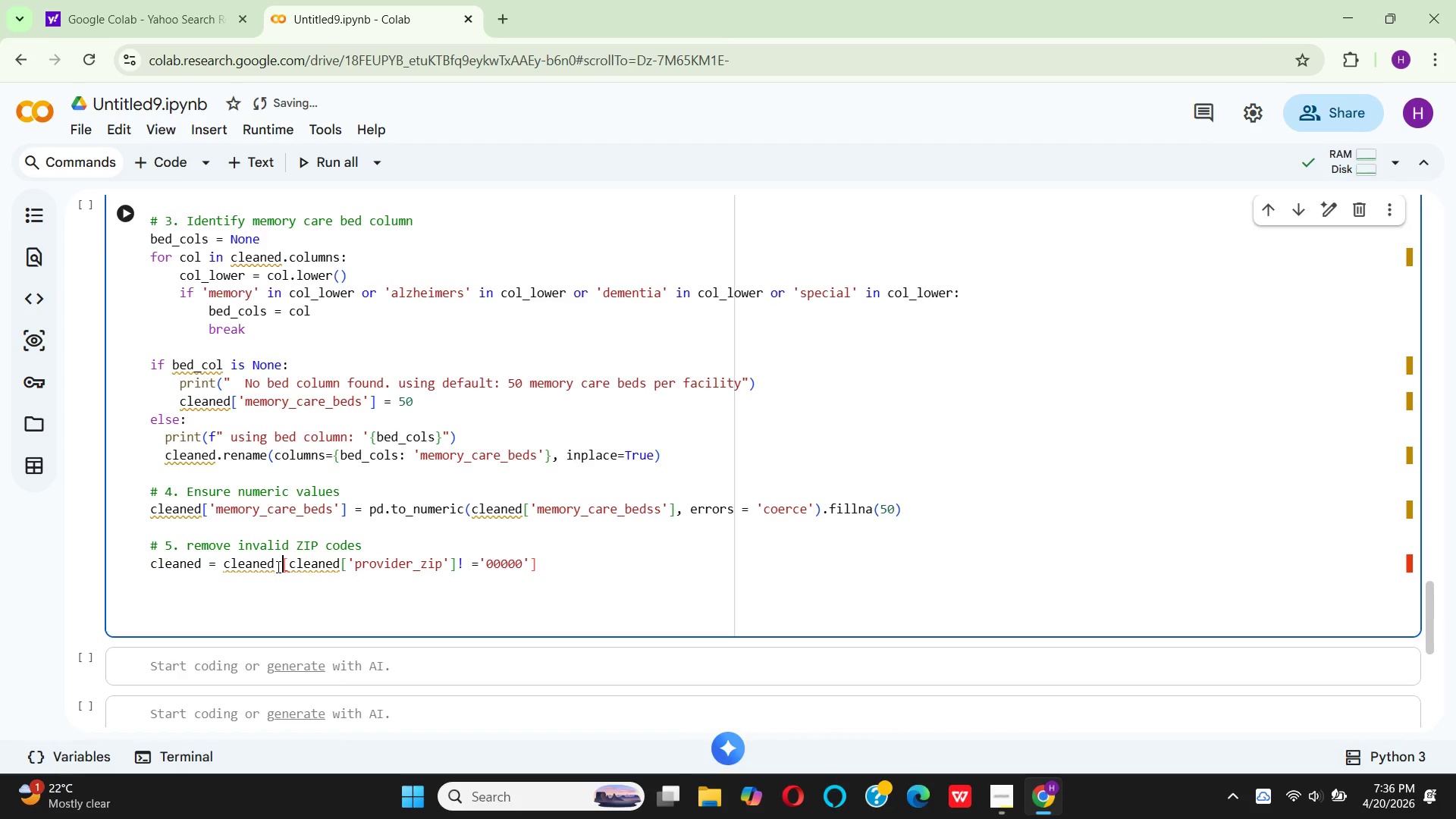 
key(Backspace)
 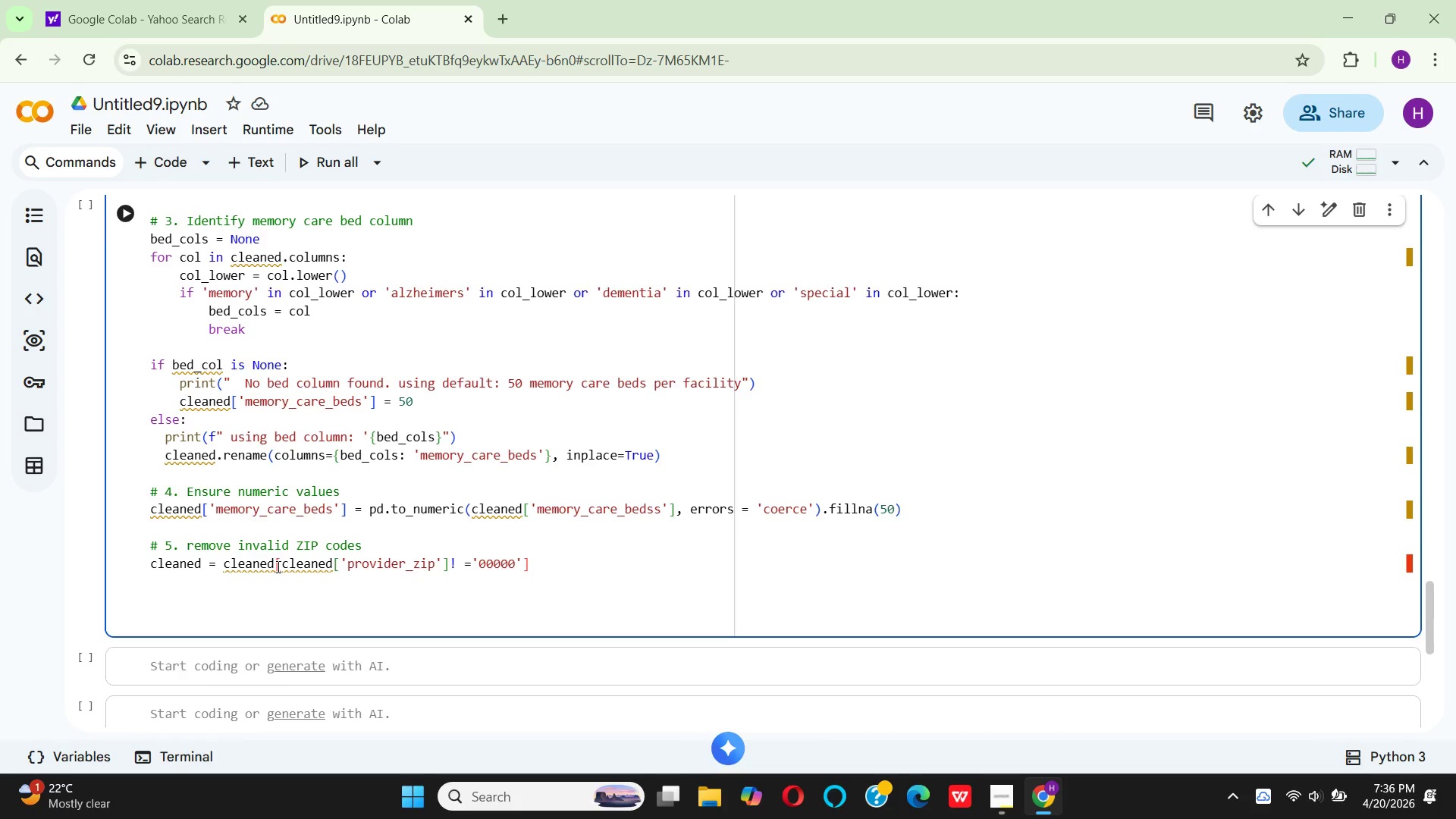 
wait(6.31)
 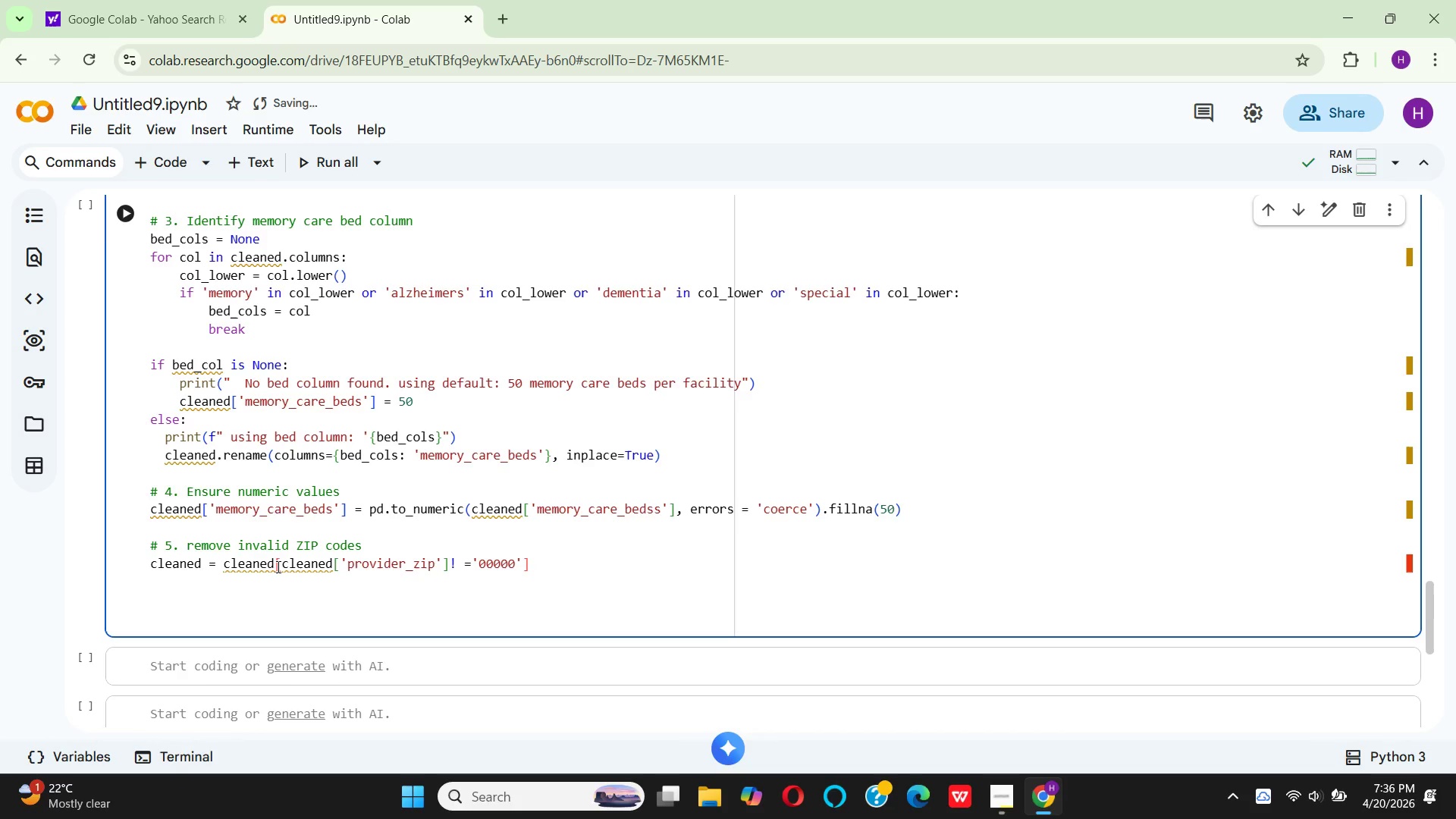 
mouse_move([311, 561])
 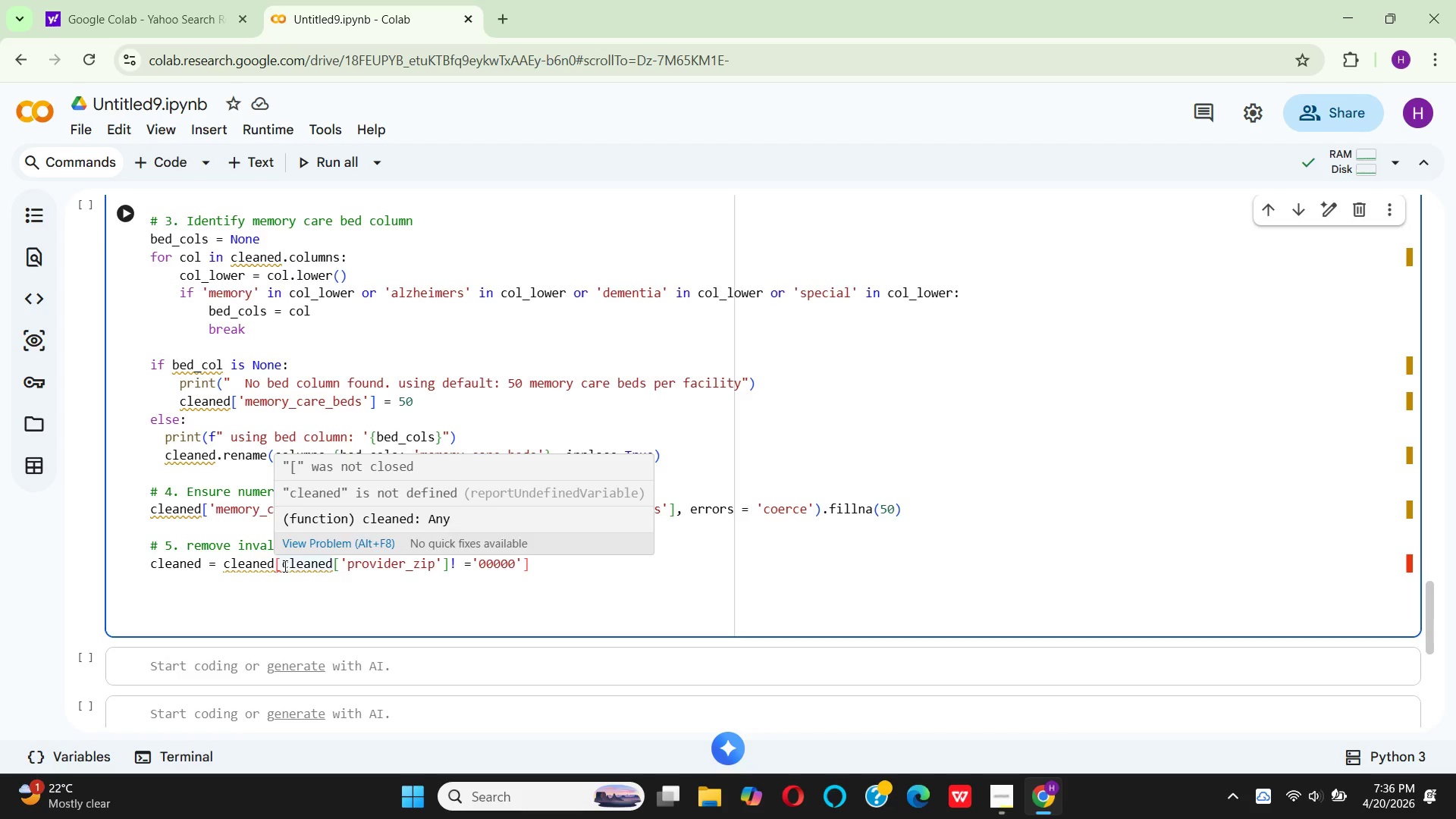 
left_click([284, 566])
 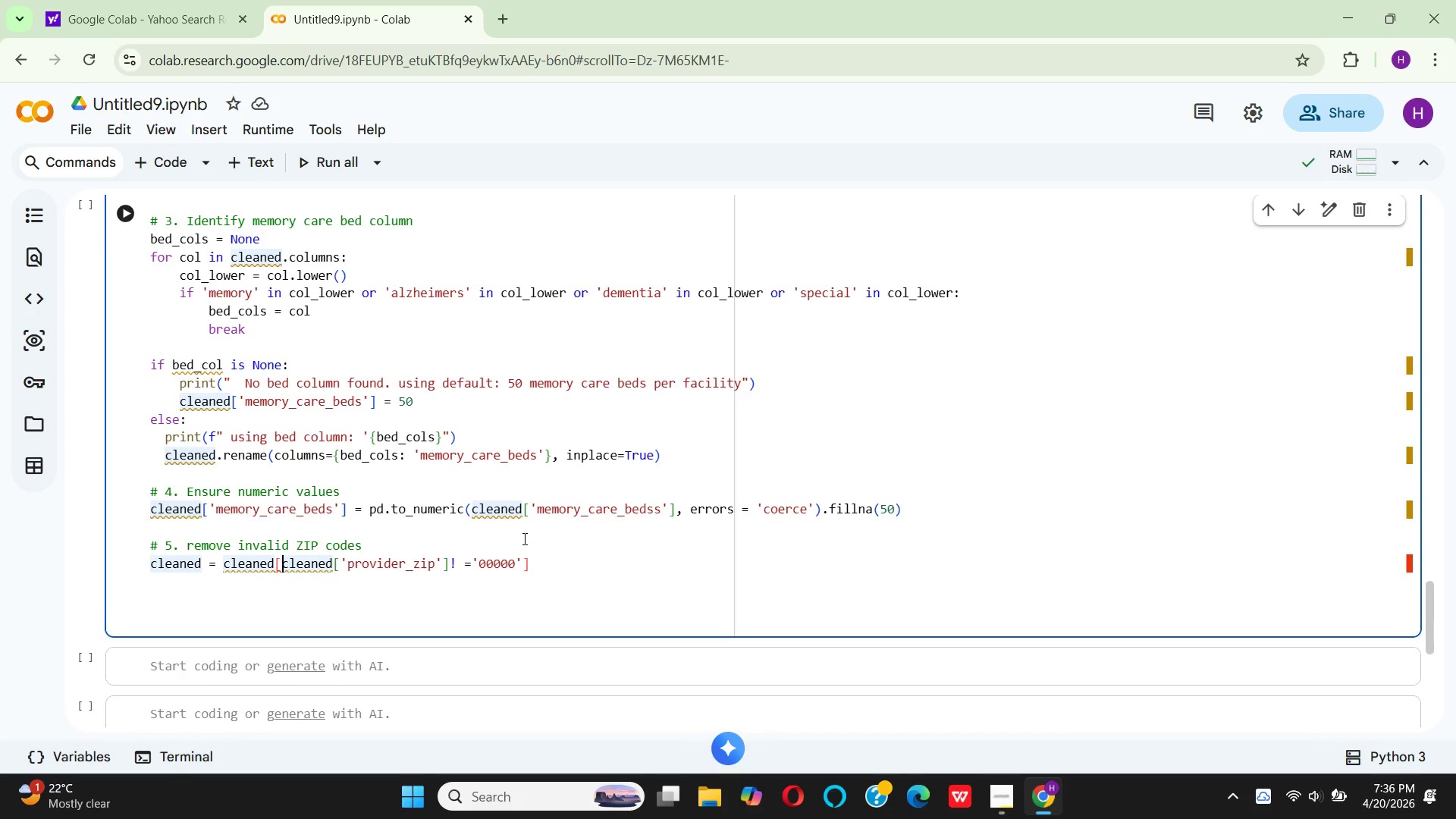 
left_click([533, 565])
 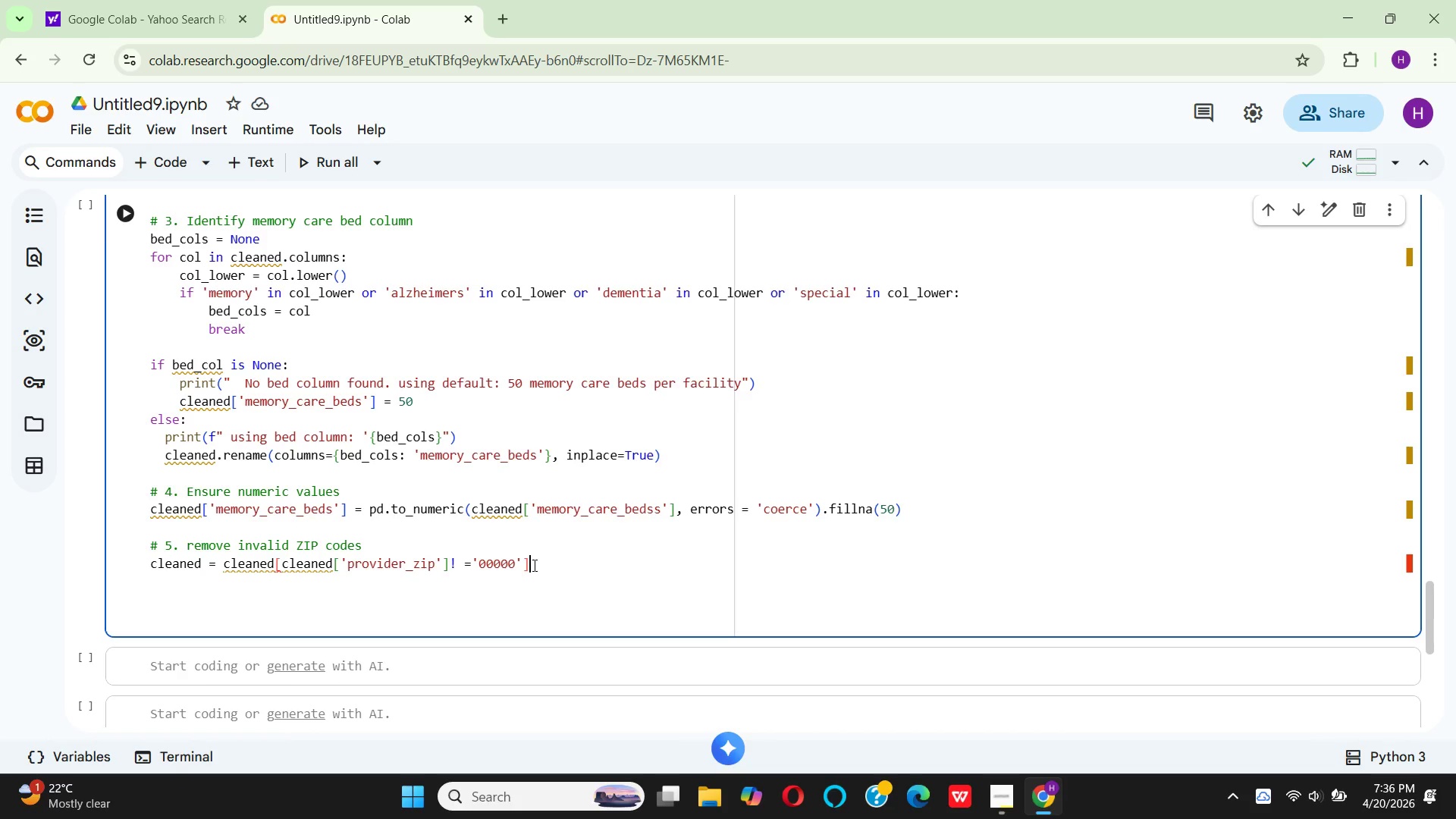 
wait(8.11)
 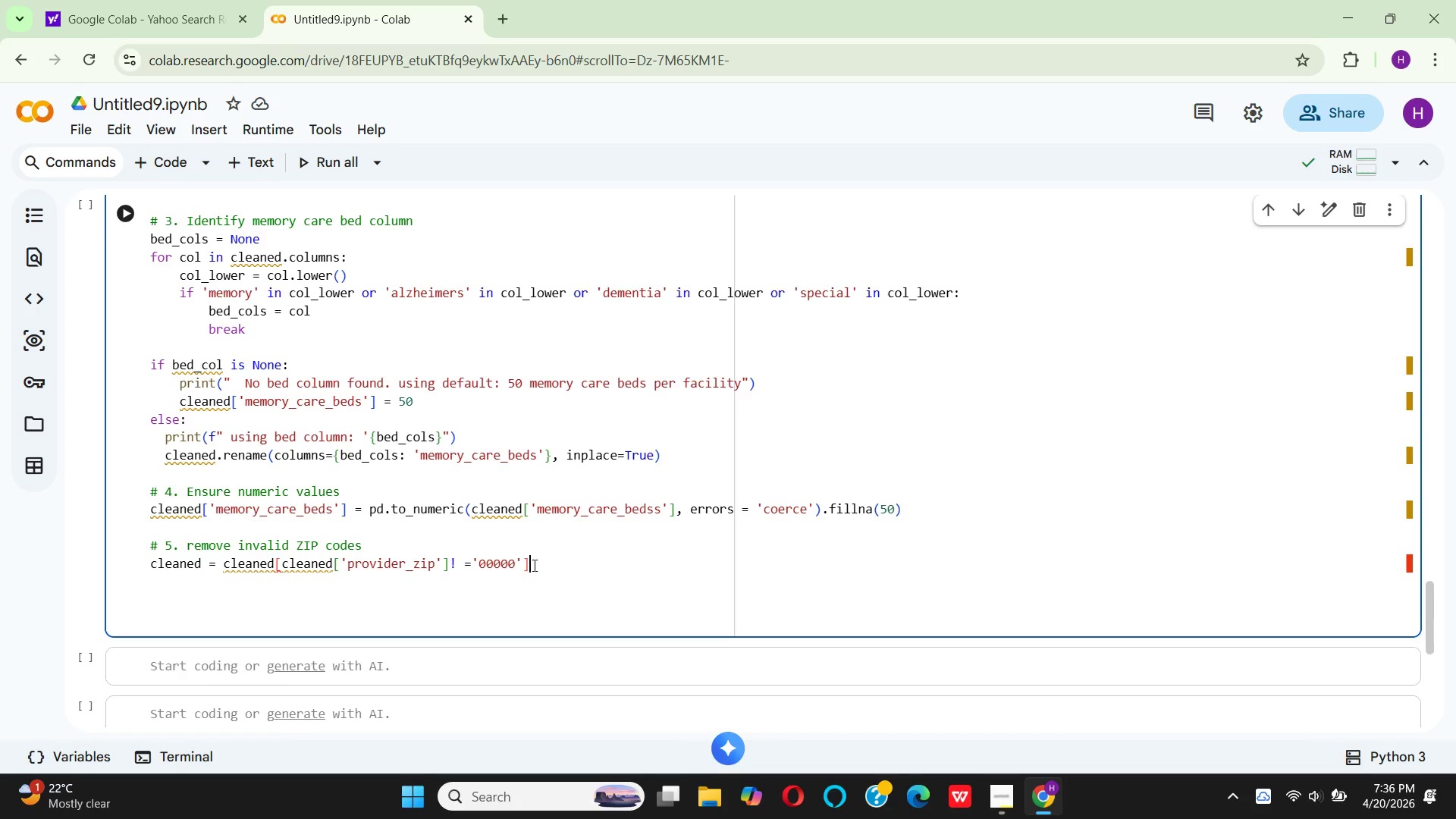 
key(Space)
 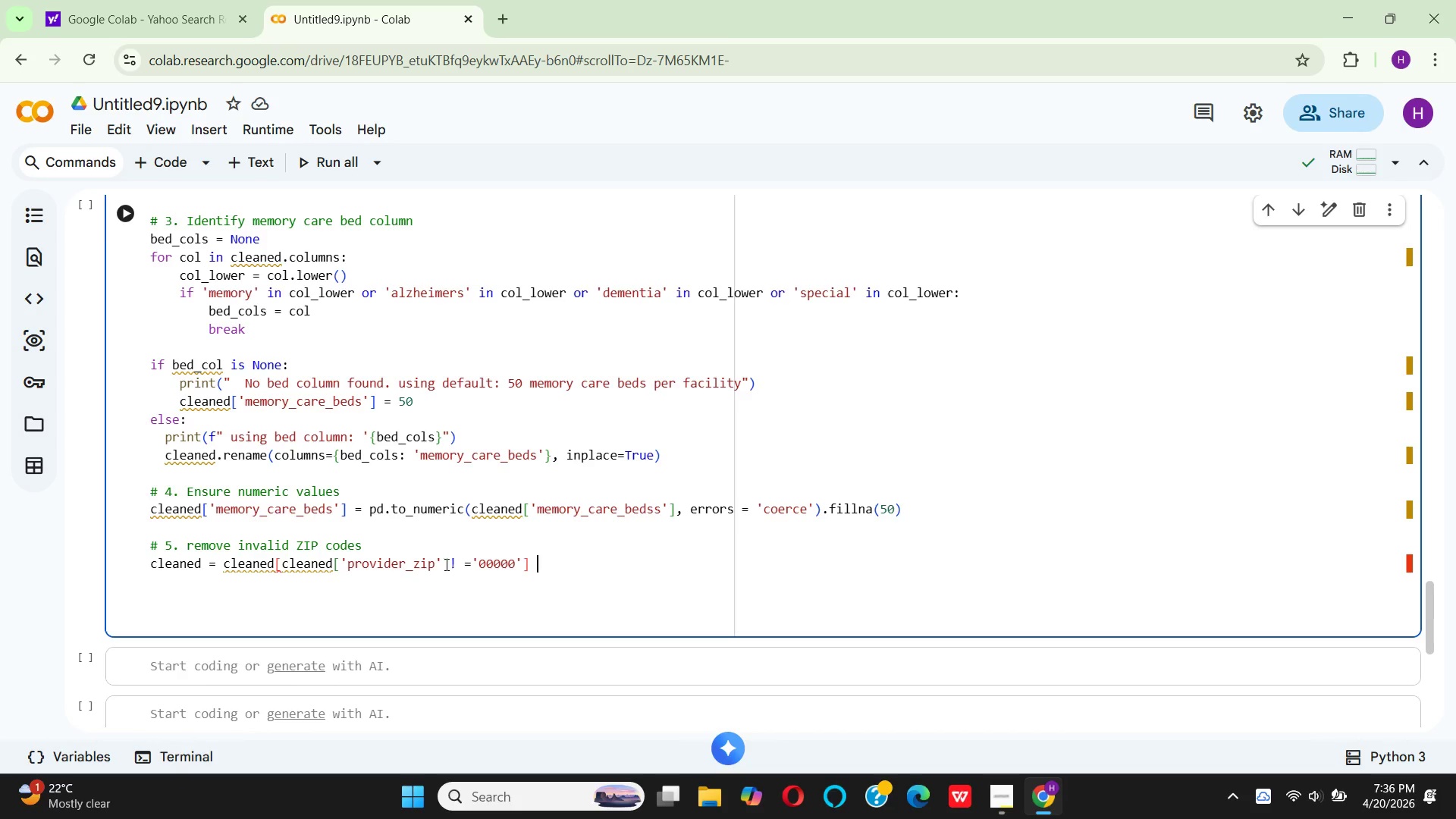 
left_click([450, 563])
 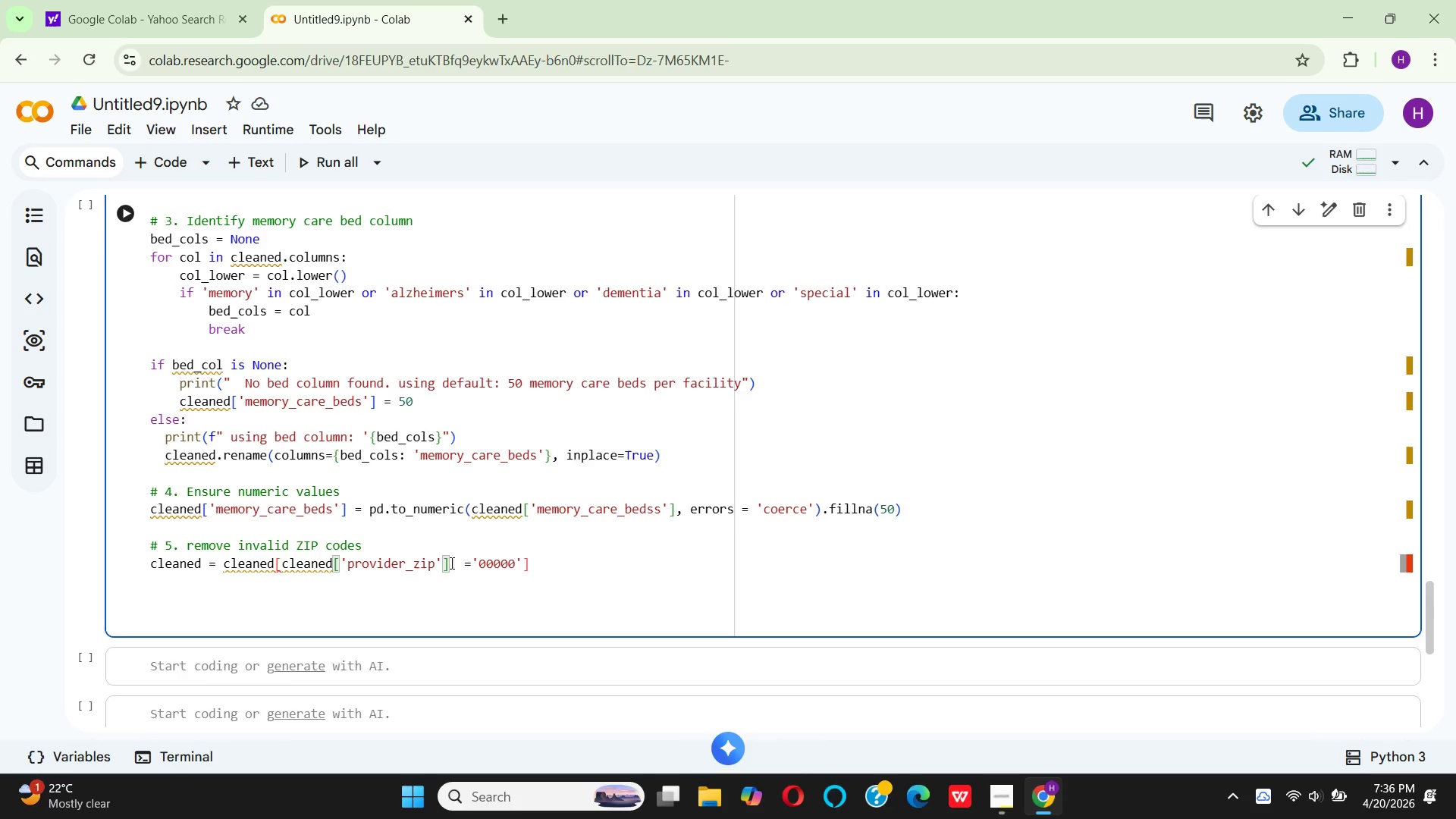 
key(Space)
 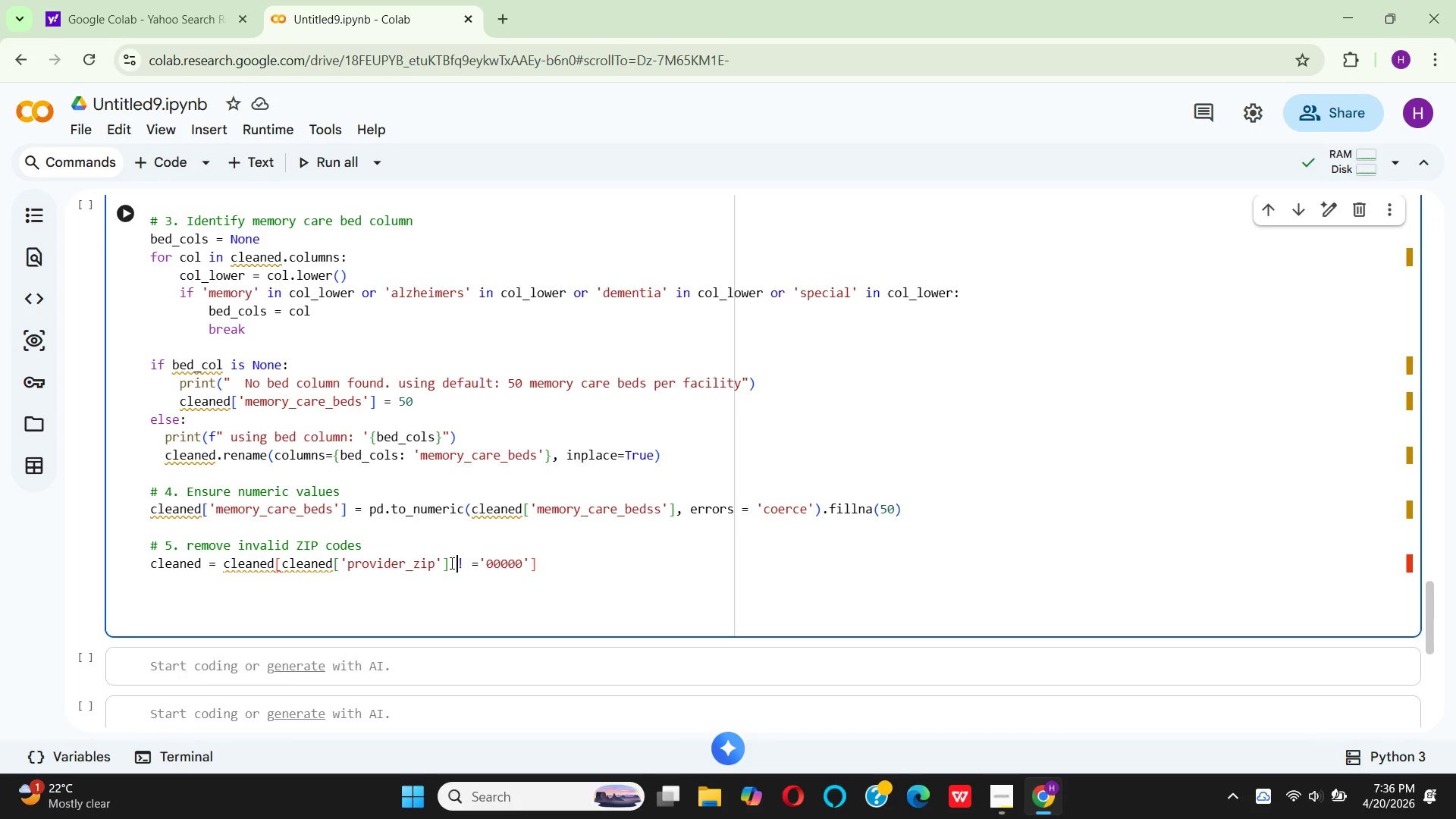 
left_click([450, 563])
 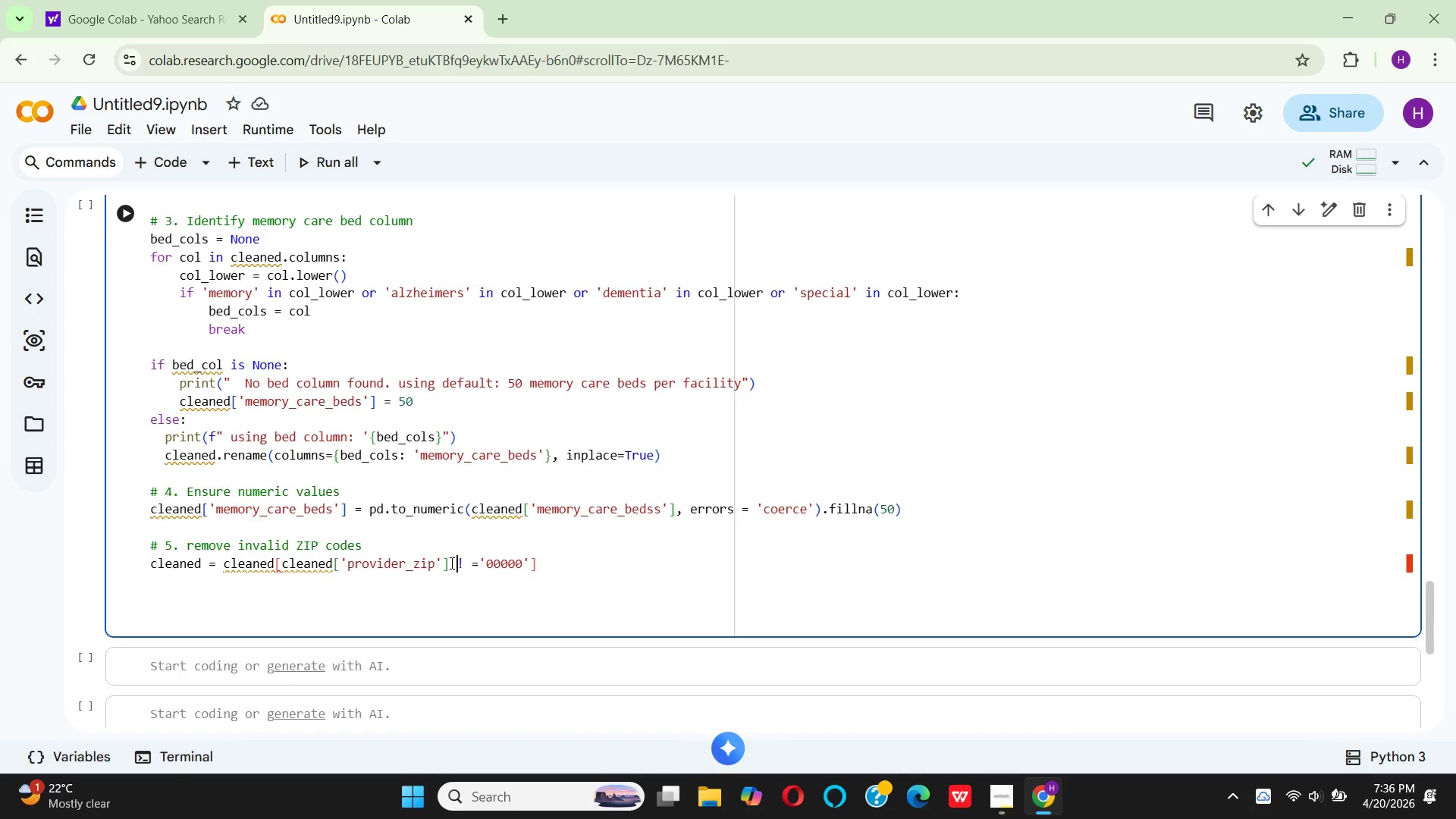 
key(ArrowRight)
 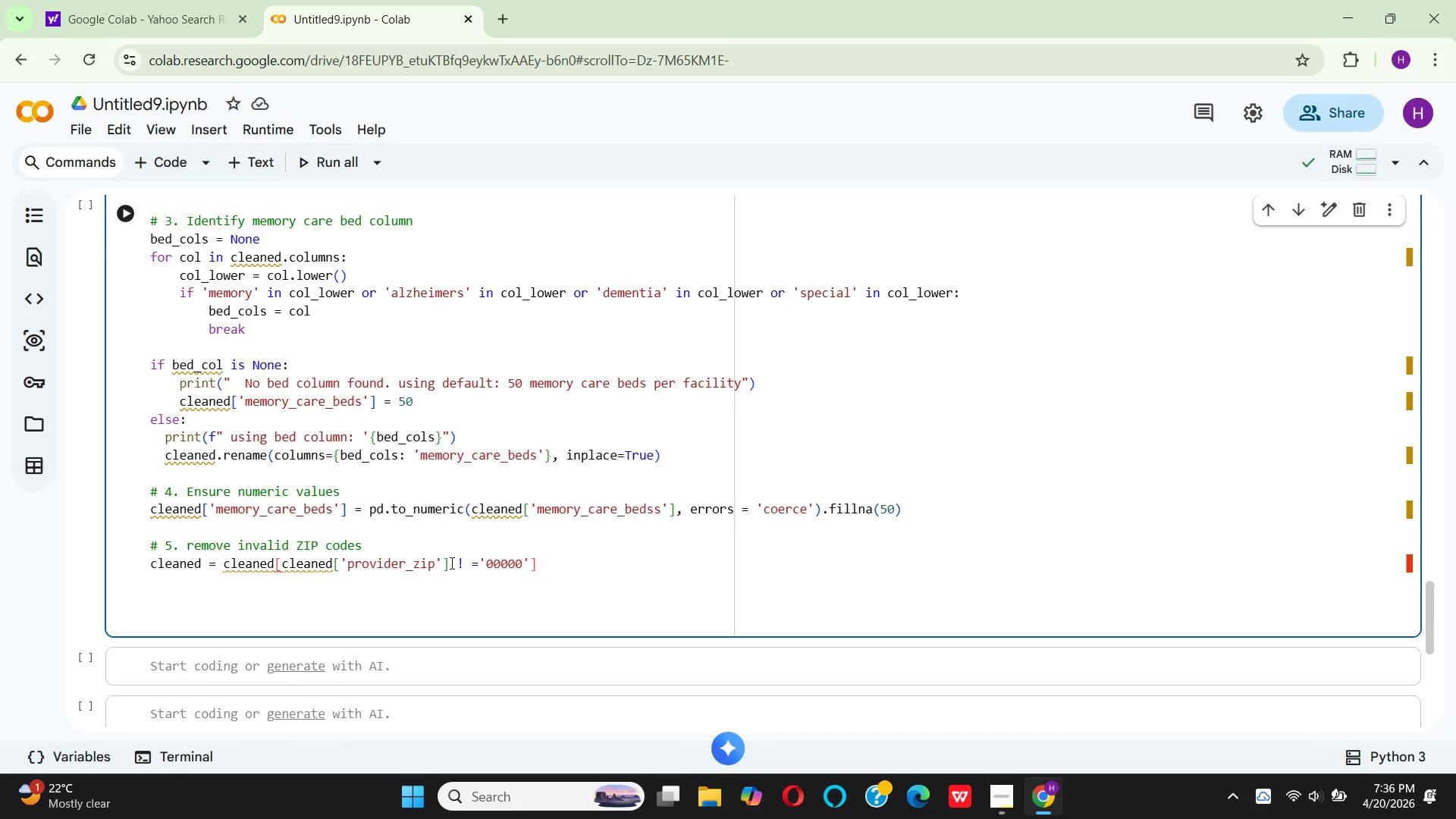 
key(ArrowRight)
 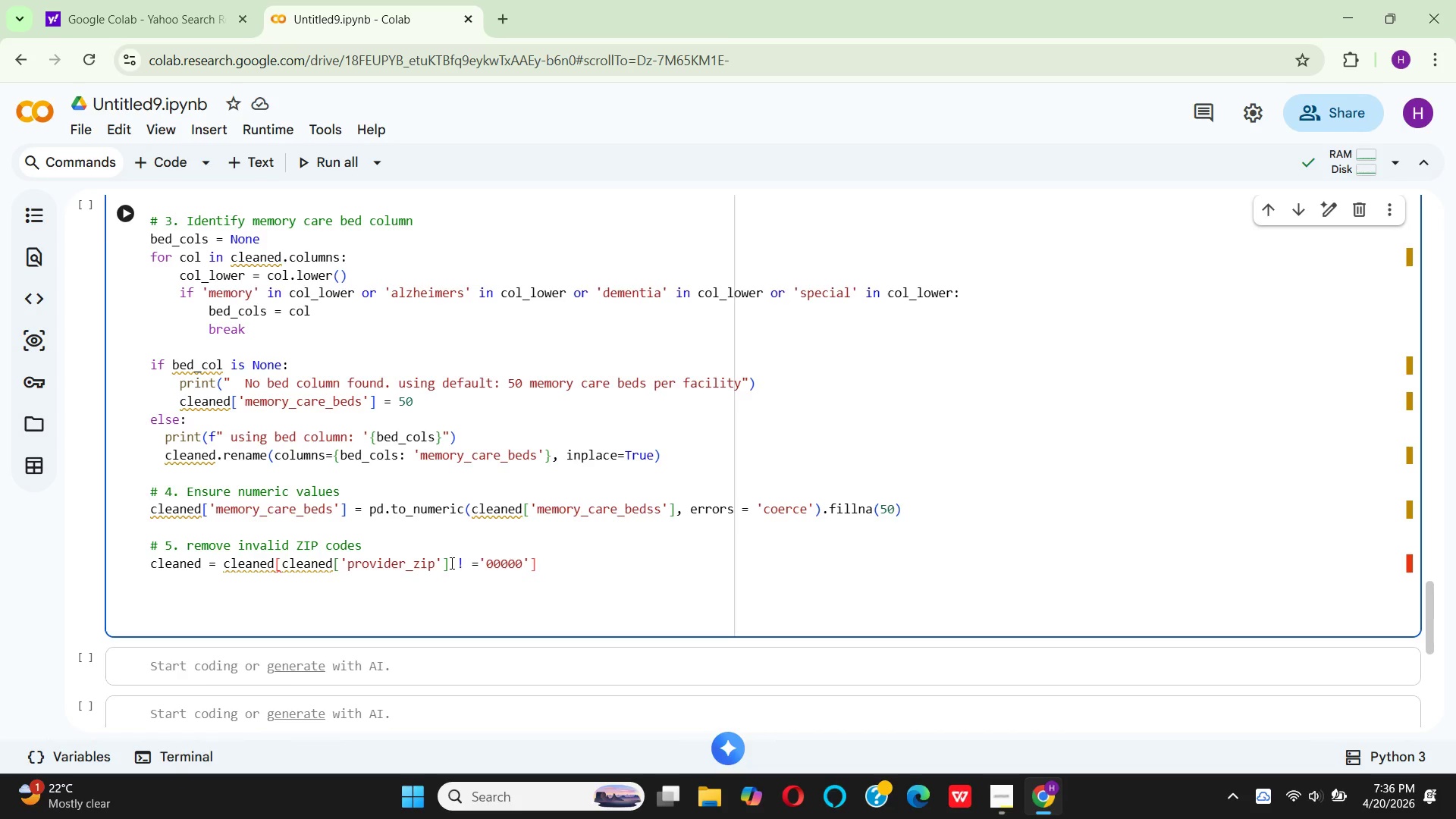 
key(Backspace)
 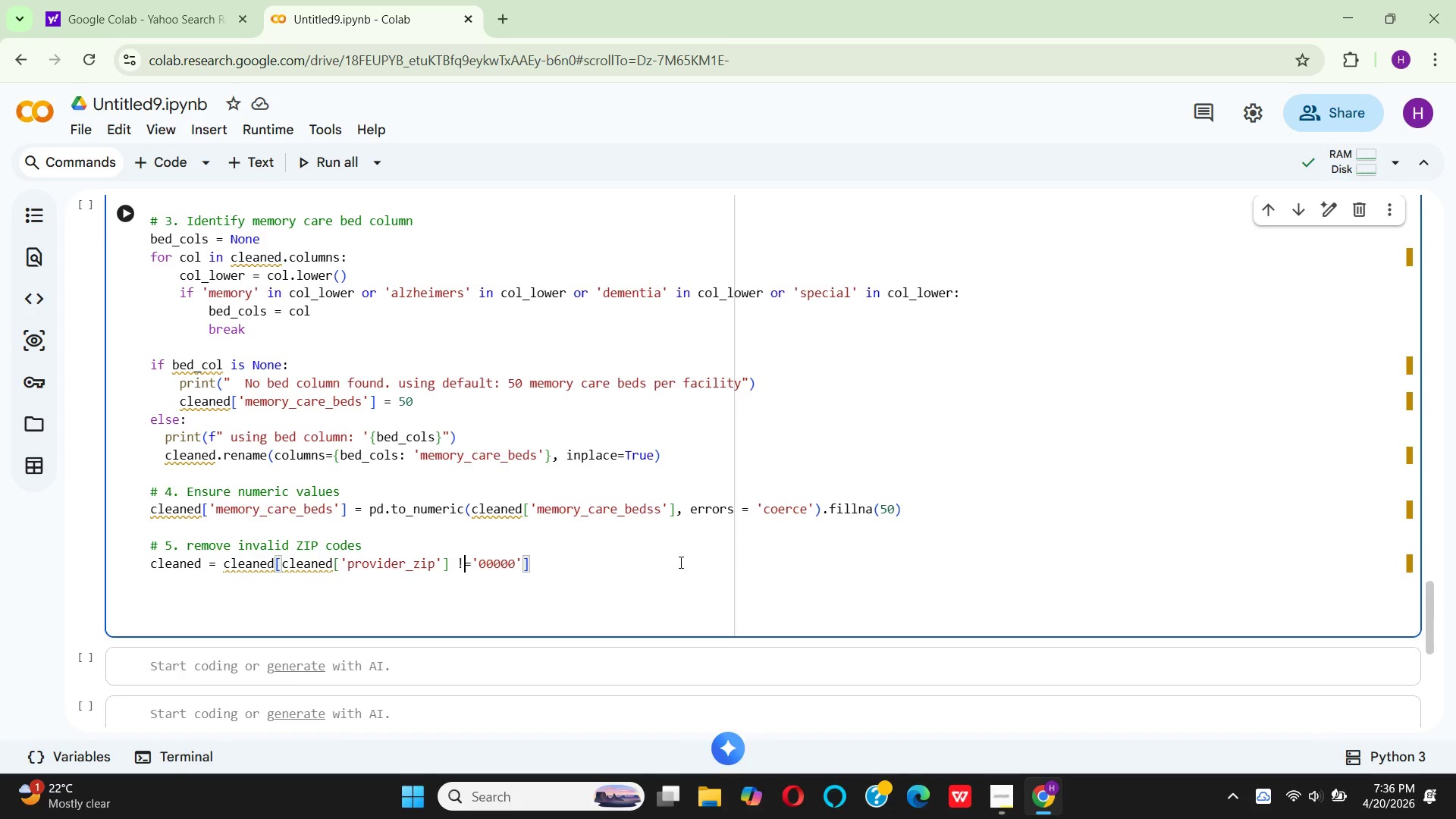 
left_click([592, 560])
 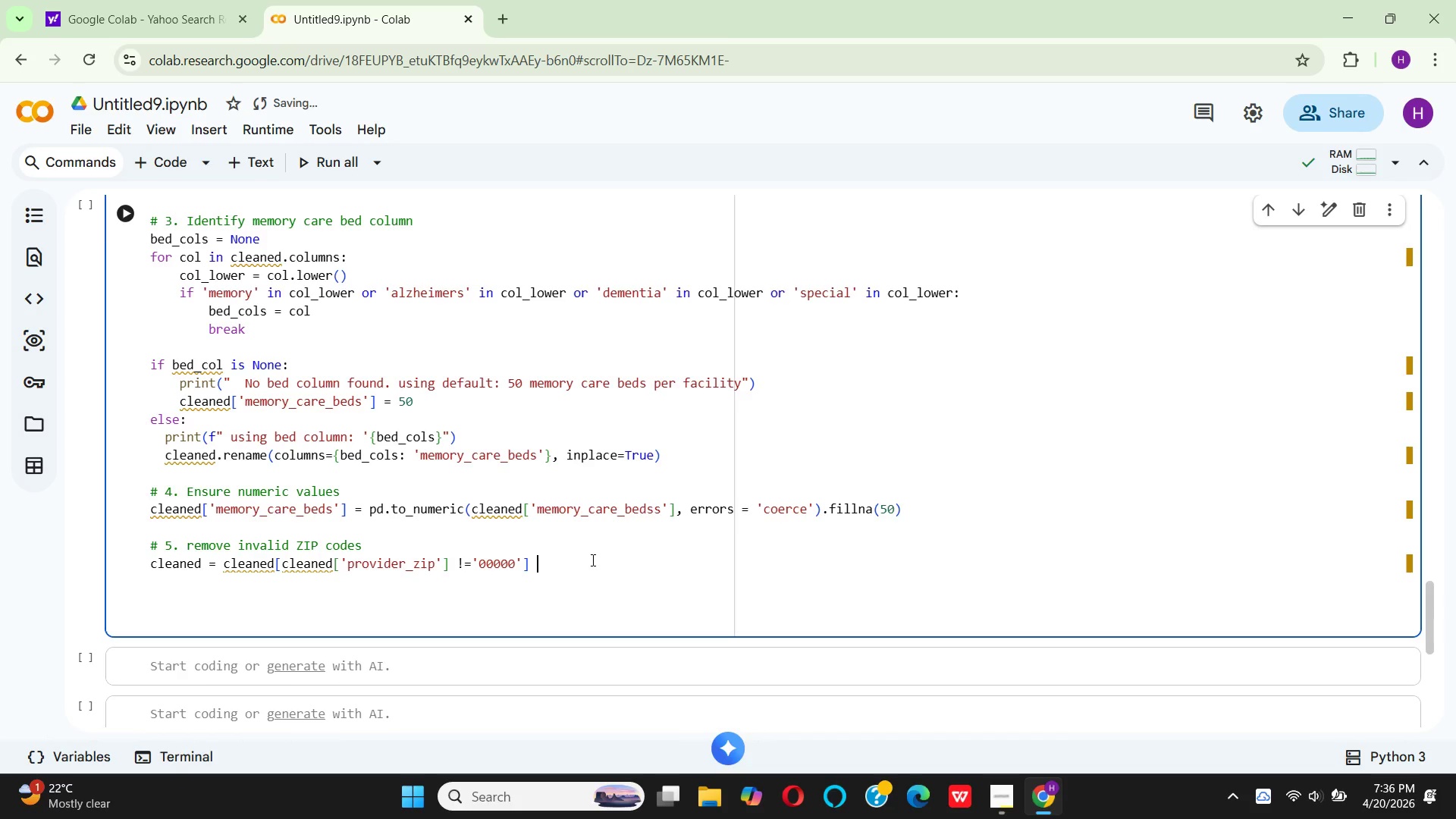 
key(ArrowLeft)
 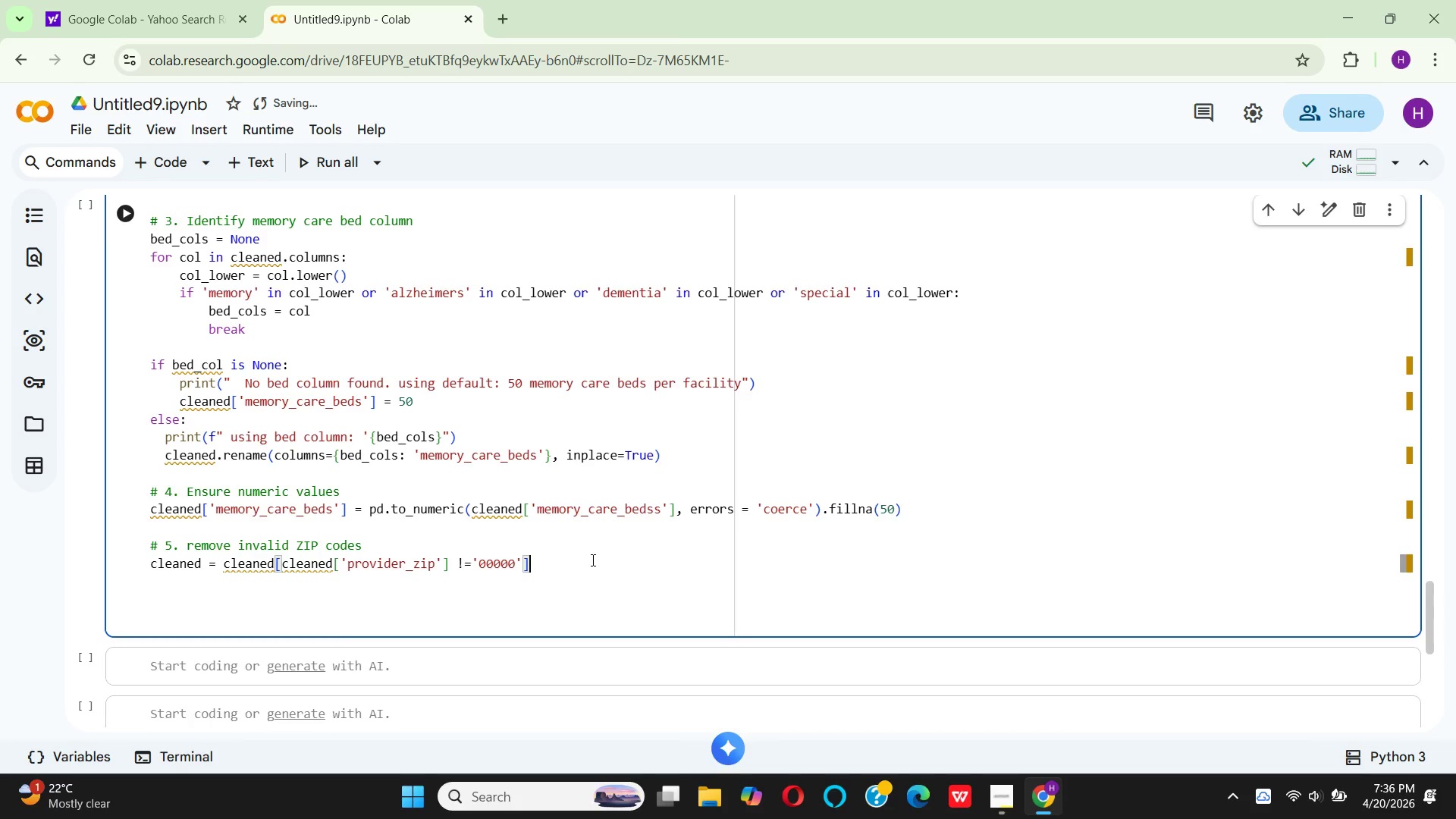 
key(Enter)
 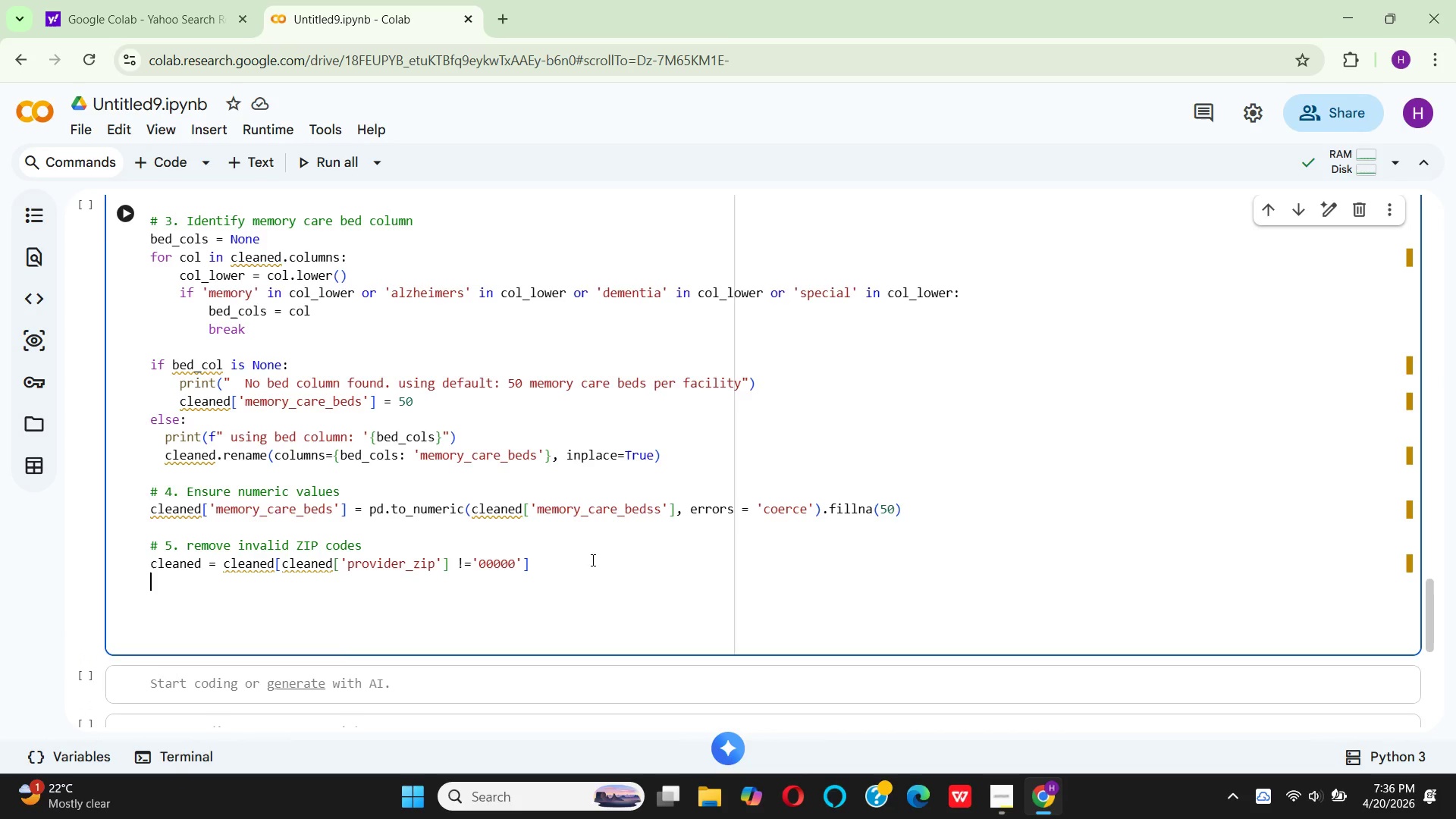 
wait(5.2)
 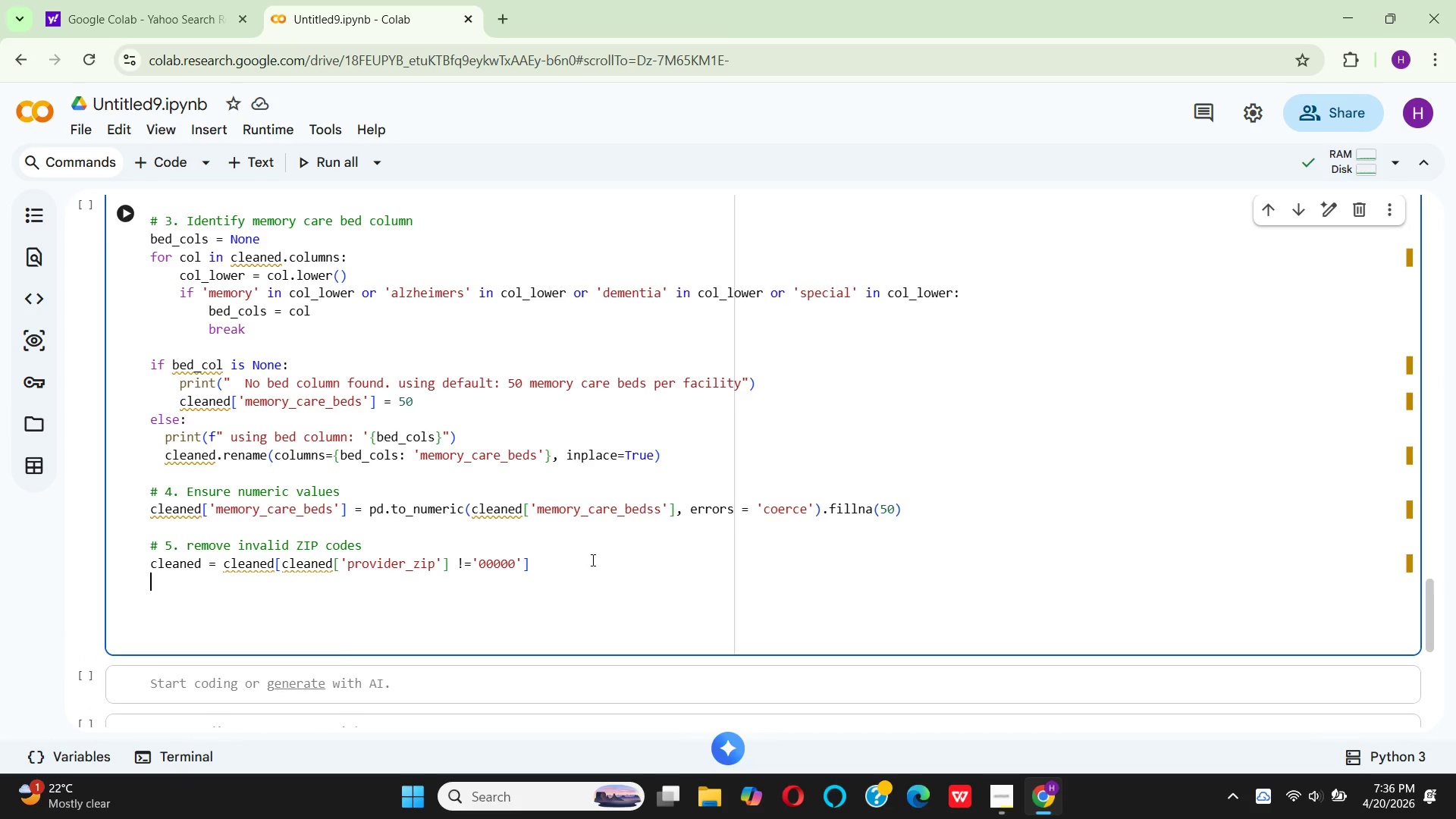 
type(cleaned = )
 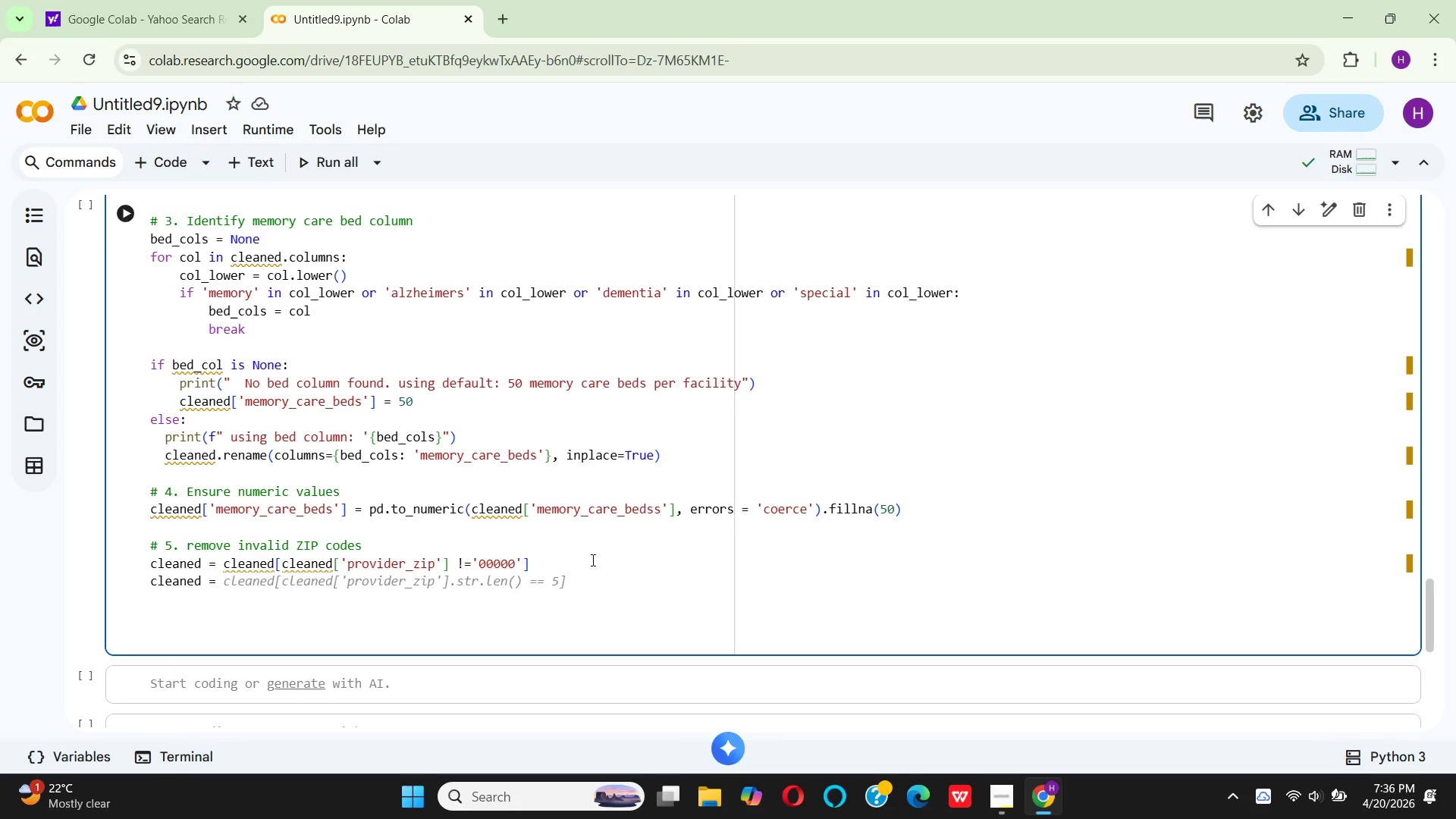 
type(cleaned[)
 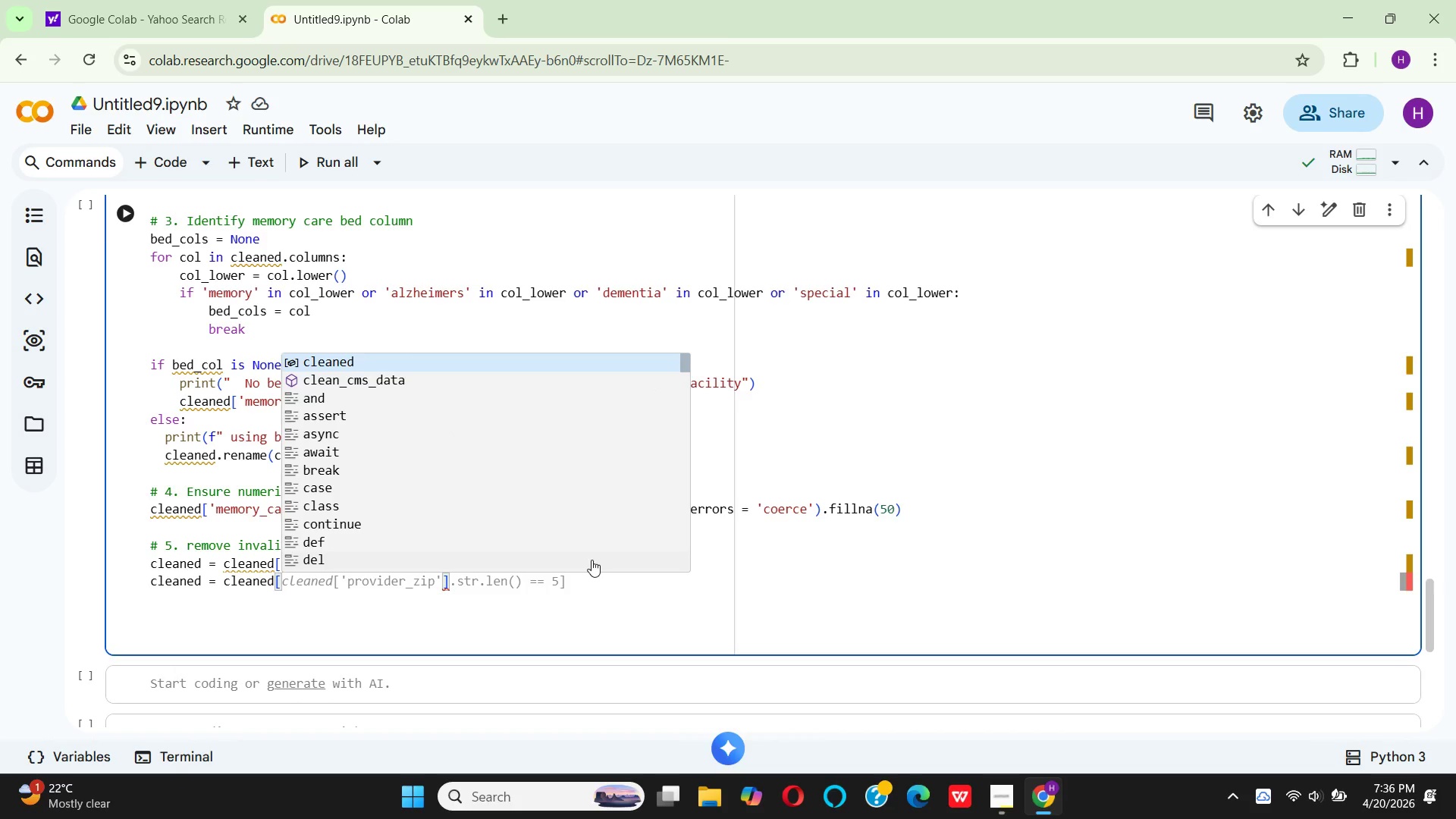 
key(Enter)
 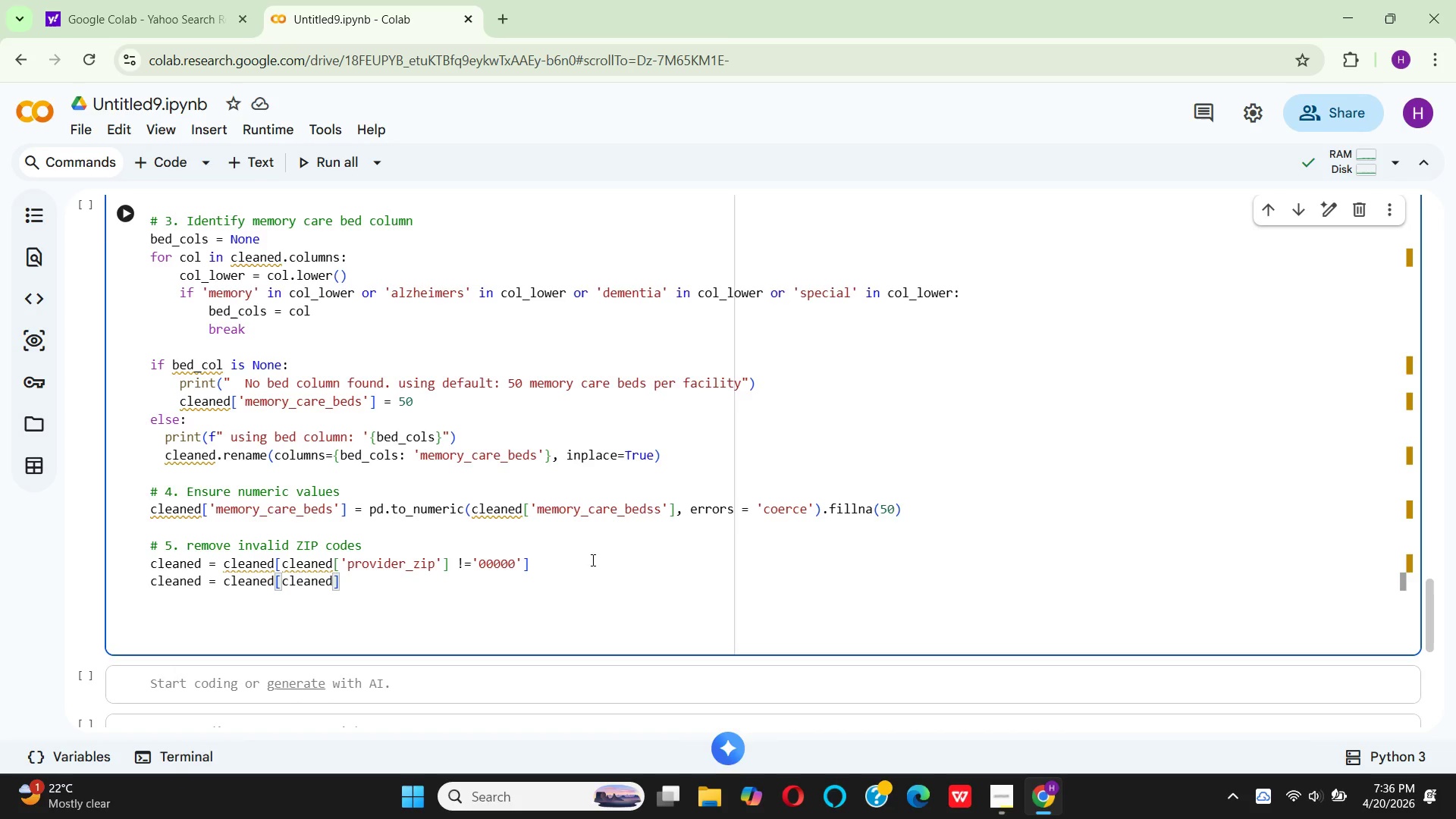 
type(['provi)
 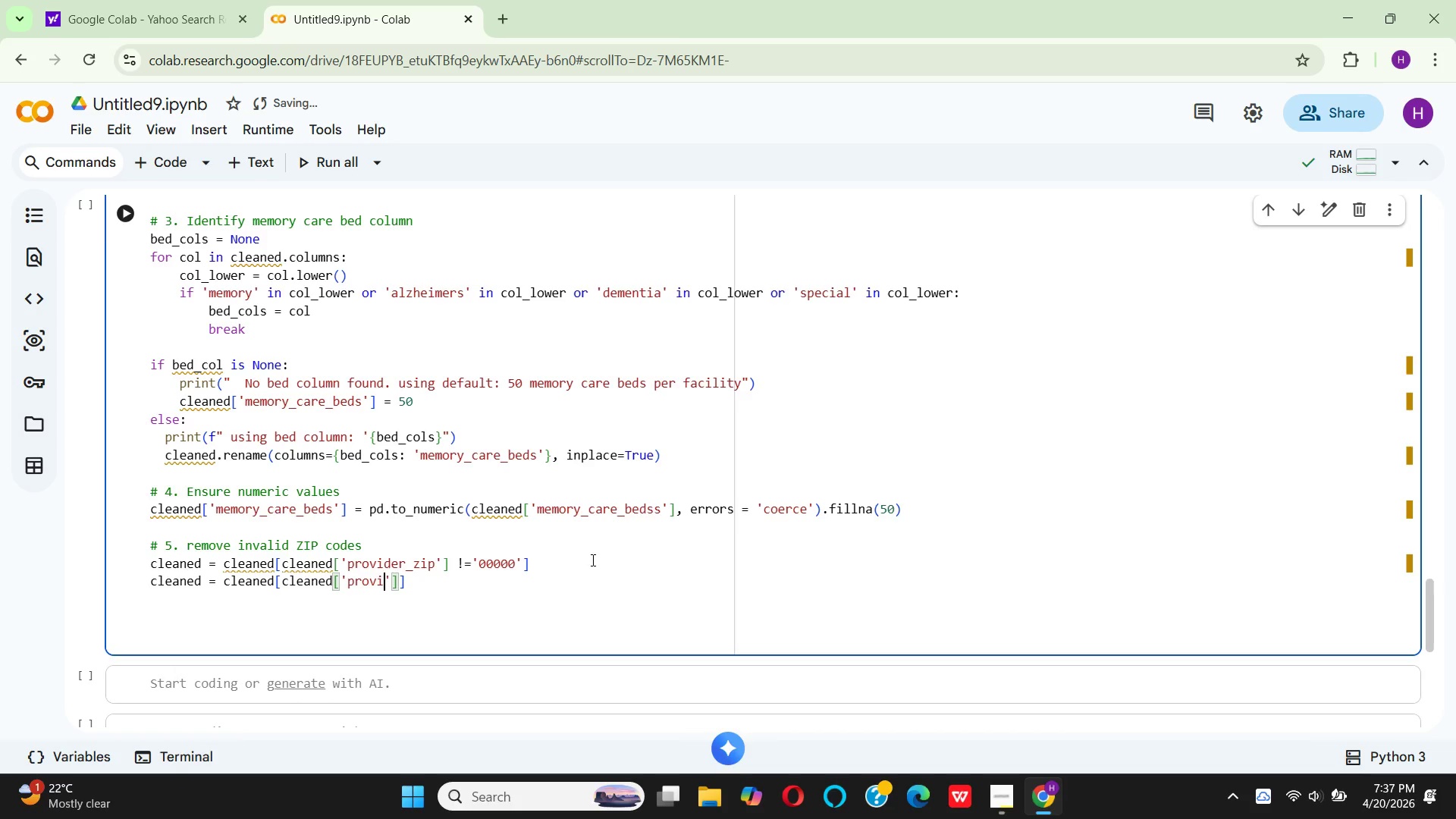 
type(der_zip)
 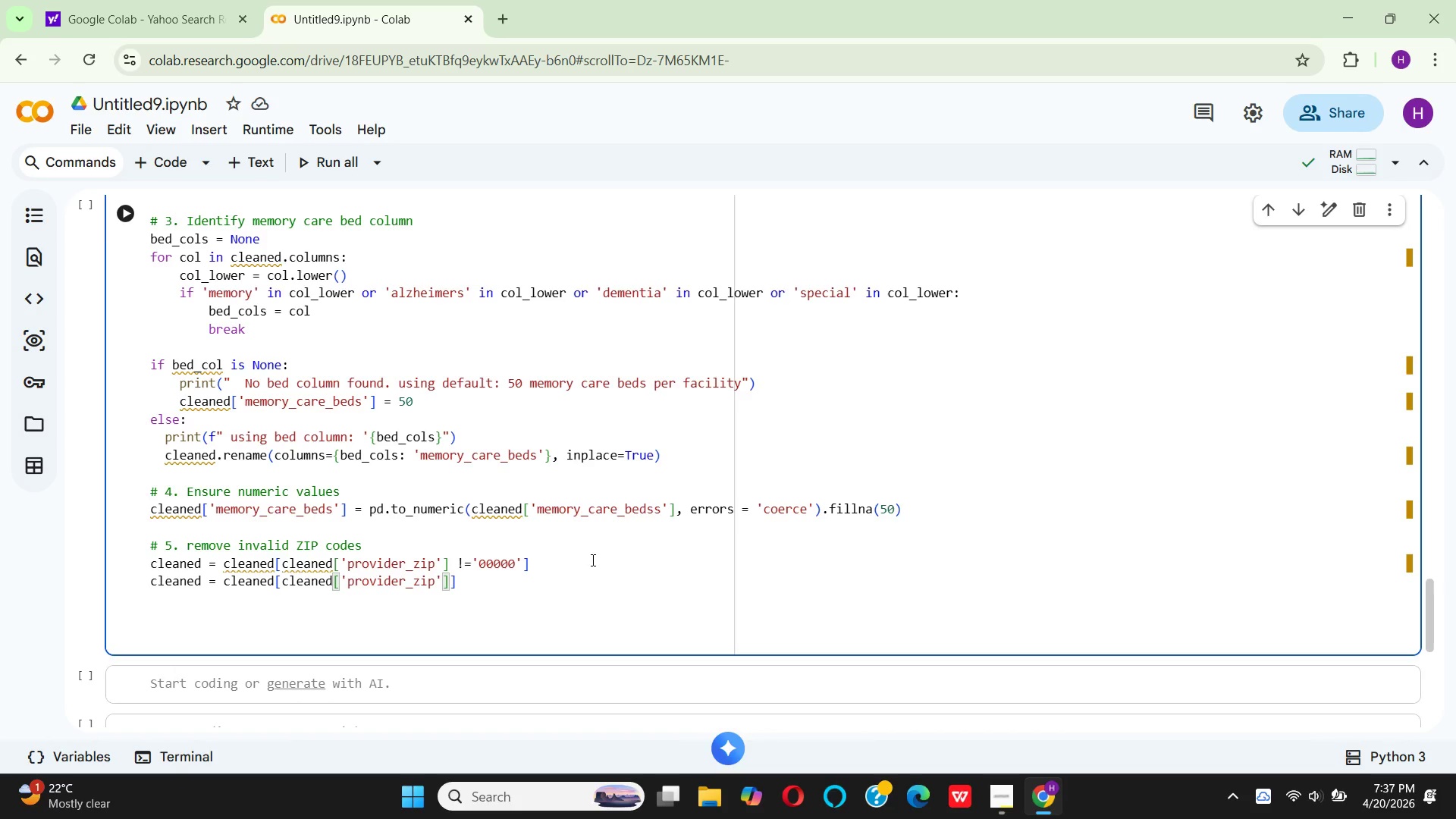 
key(ArrowRight)
 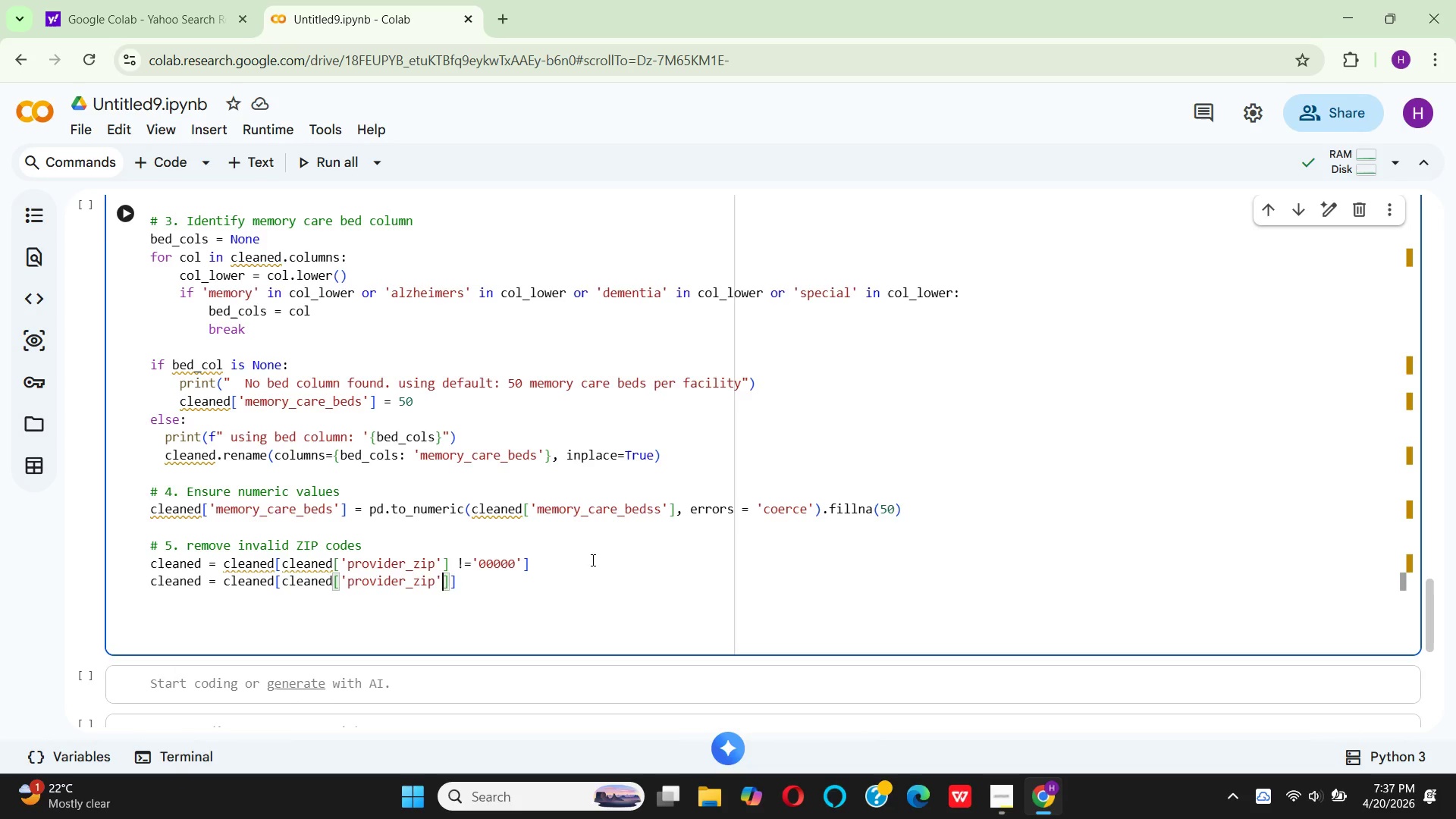 
key(ArrowRight)
 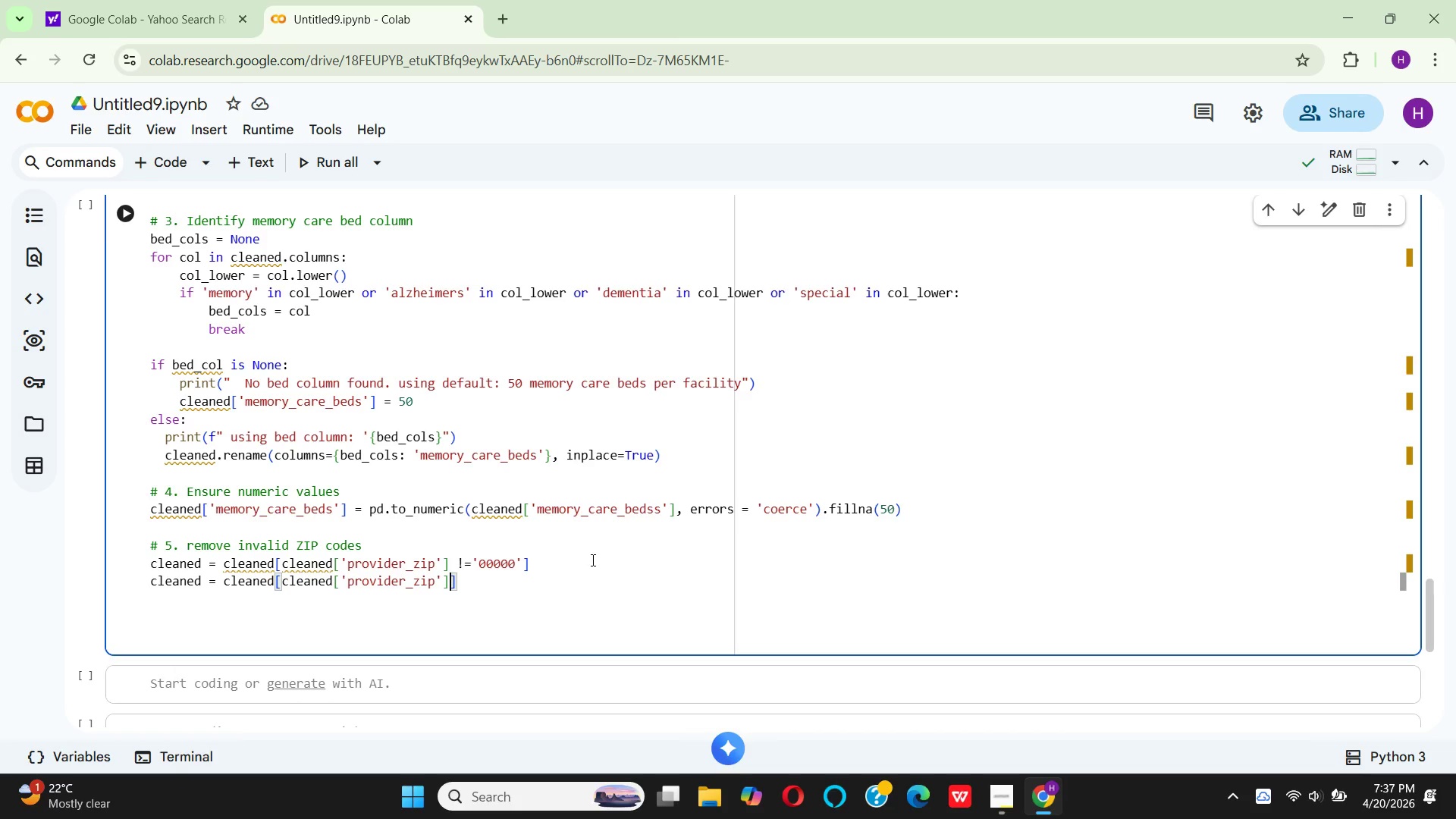 
type(.str.len( )
key(Backspace)
 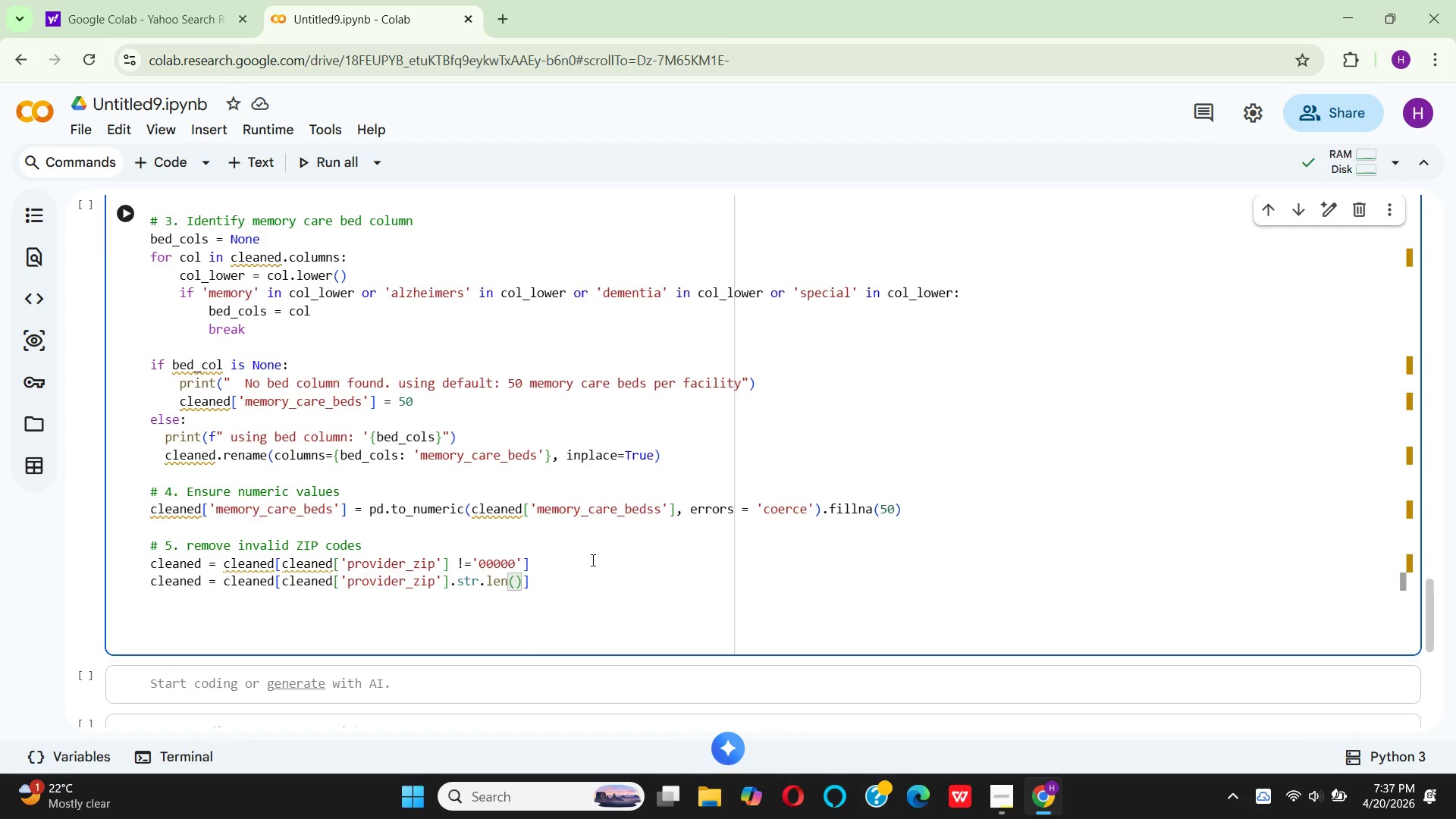 
key(ArrowRight)
 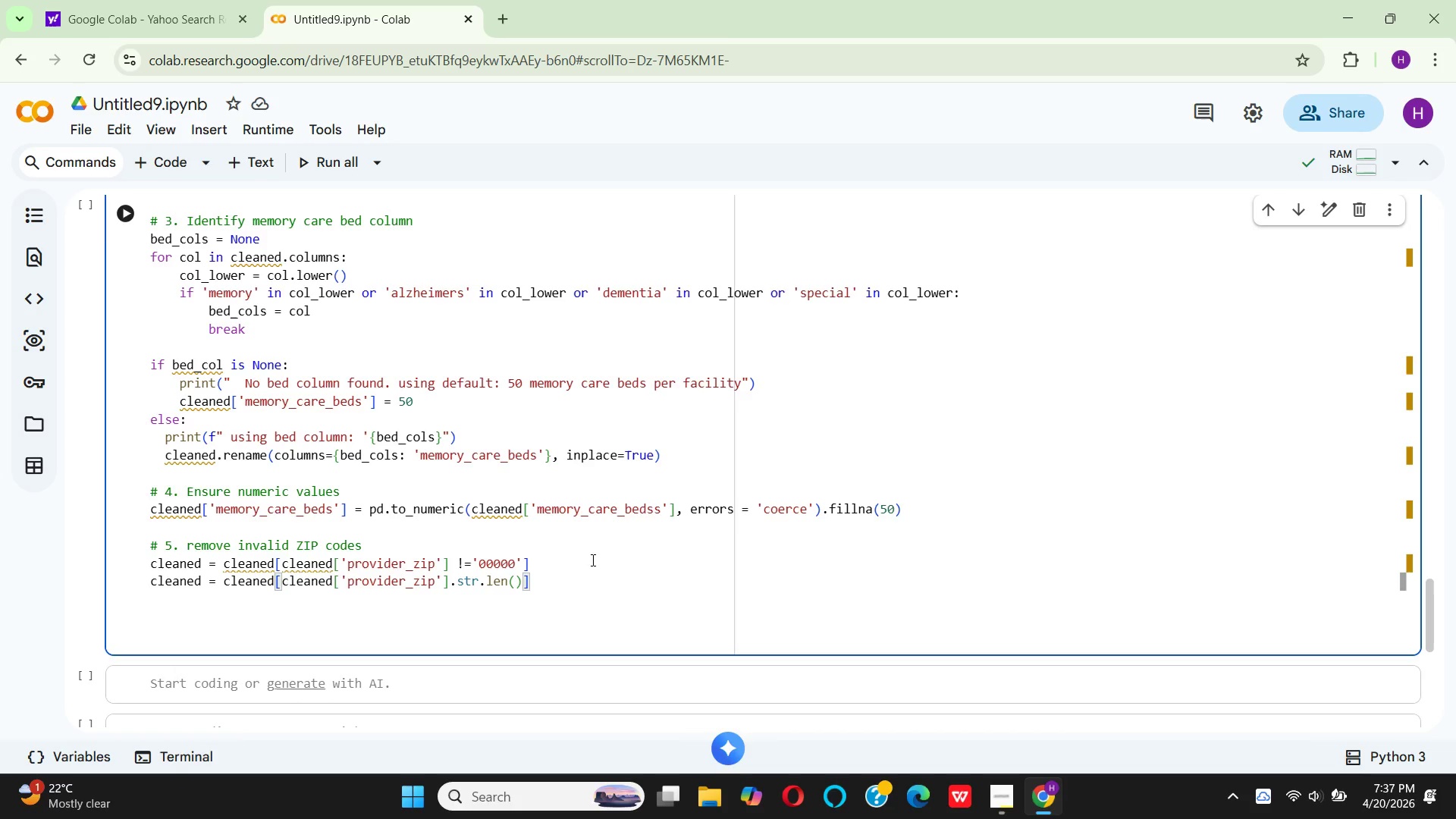 
key(Equal)
 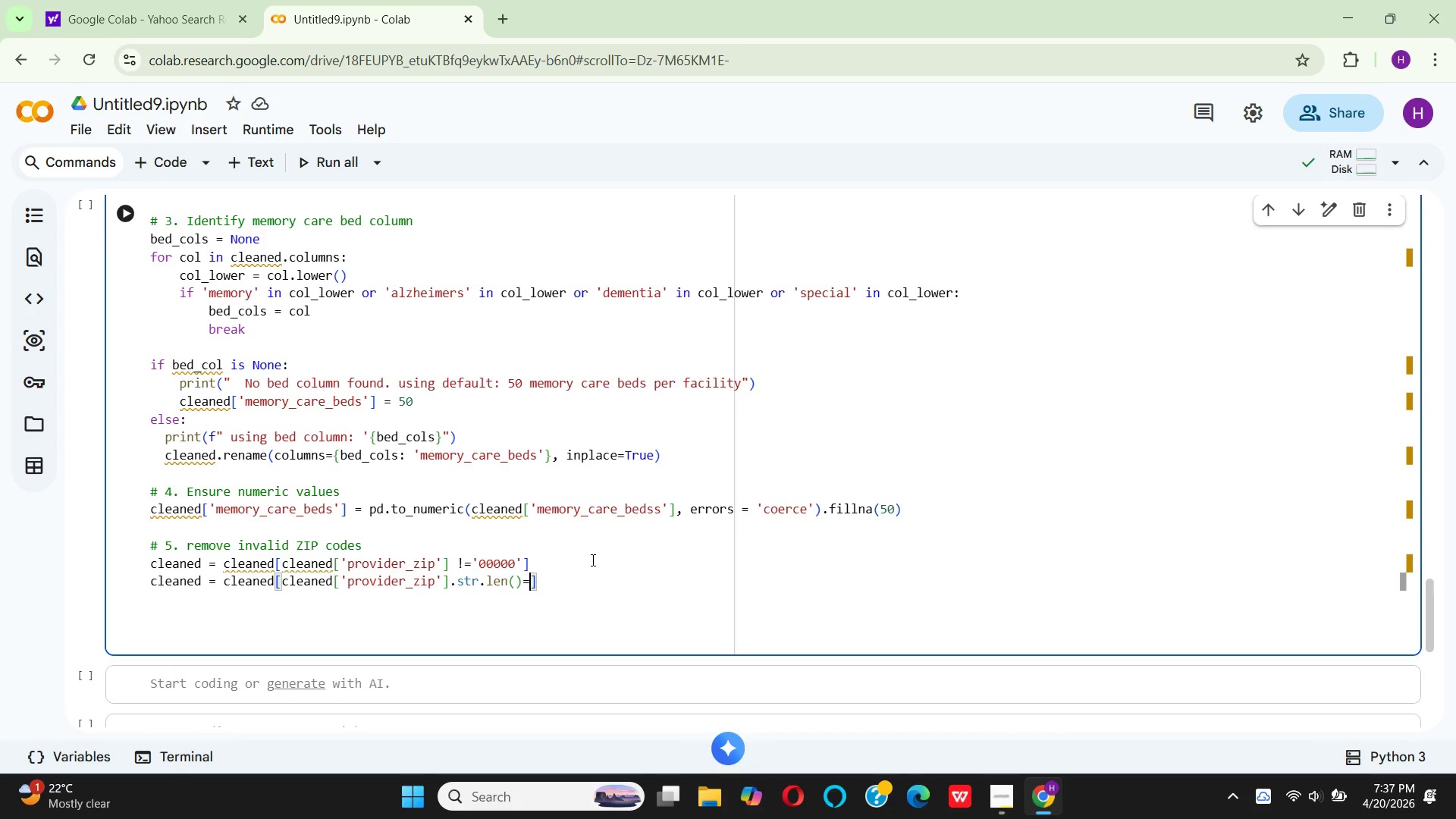 
key(Equal)
 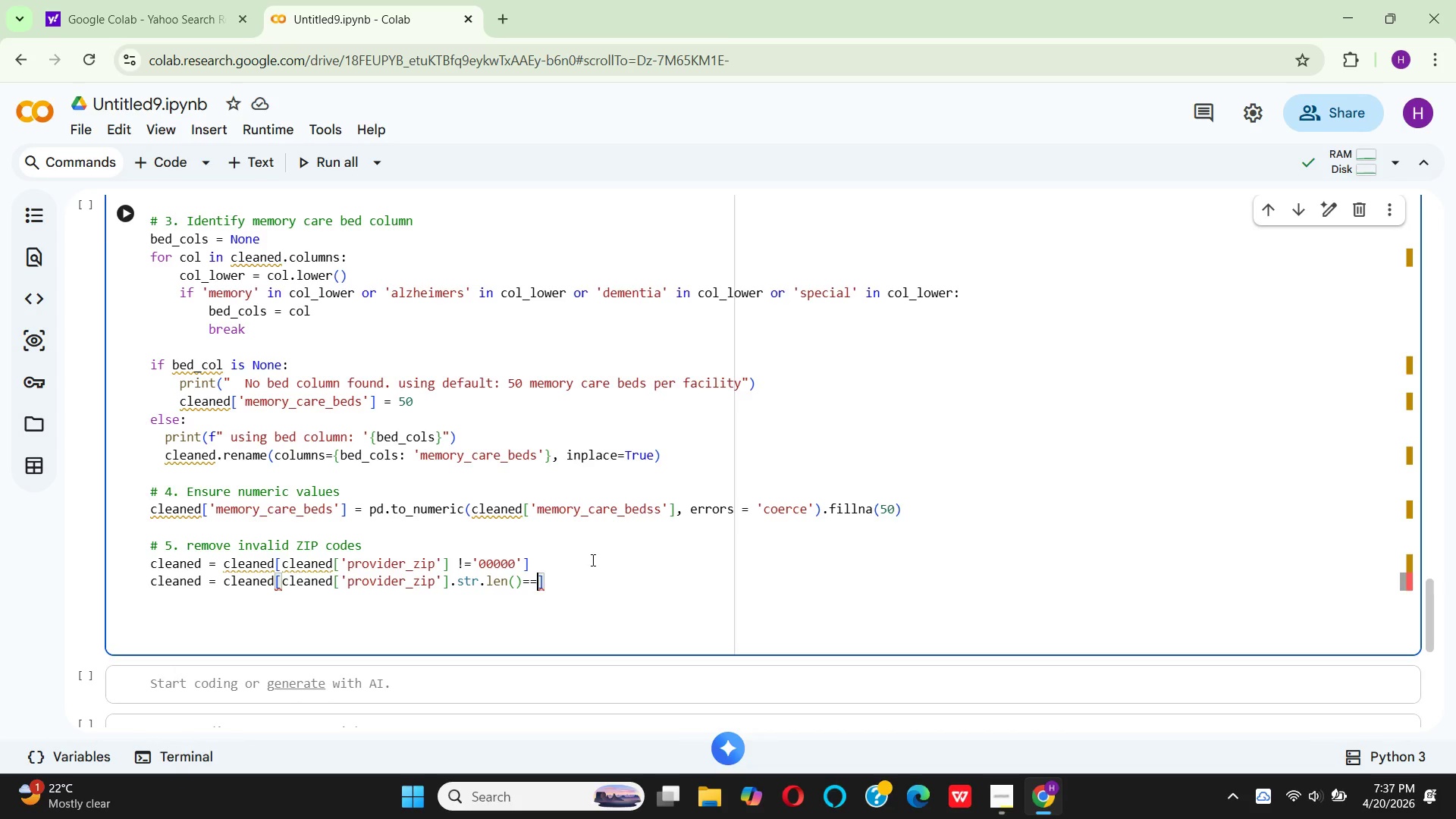 
key(Space)
 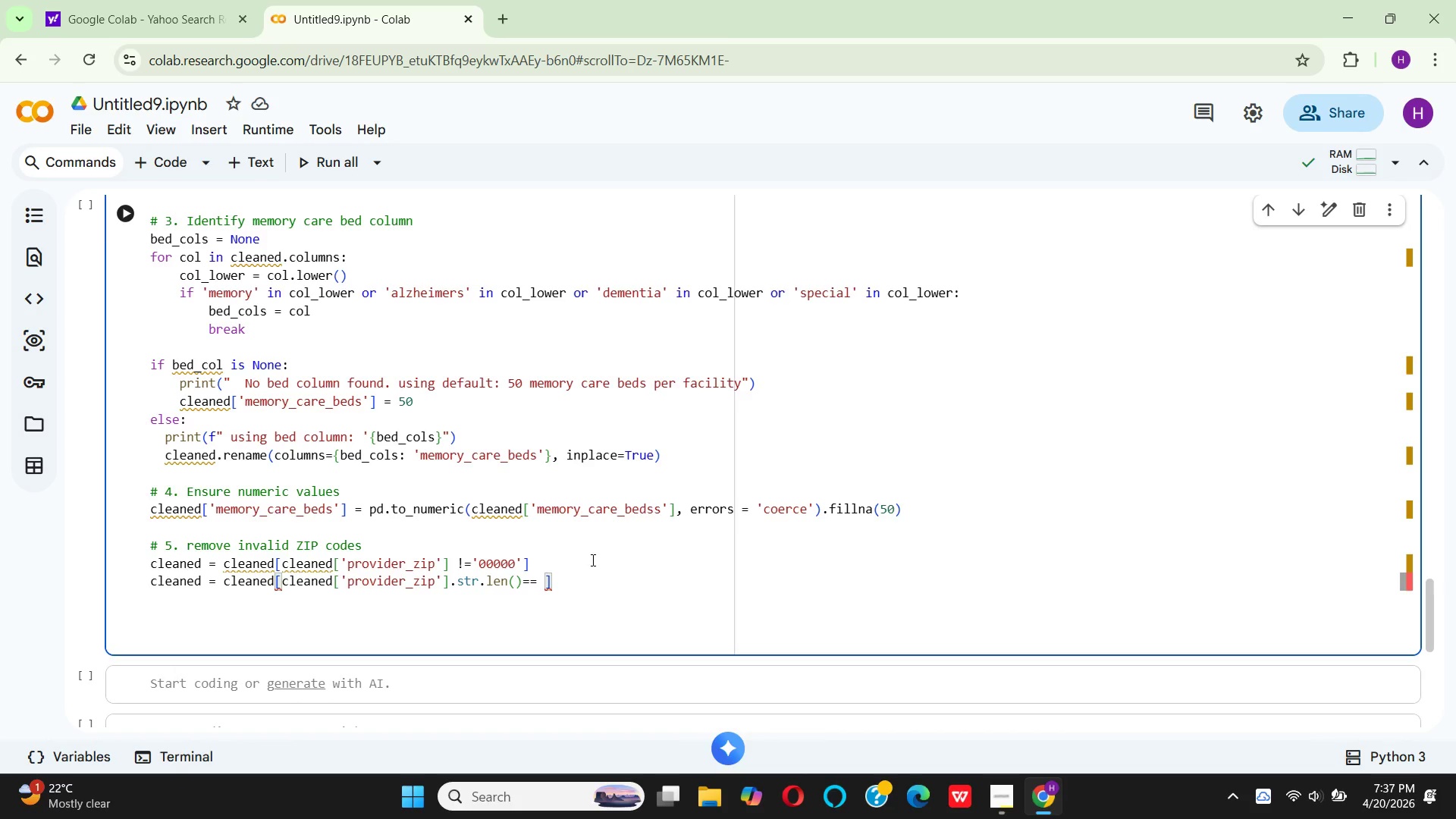 
key(5)
 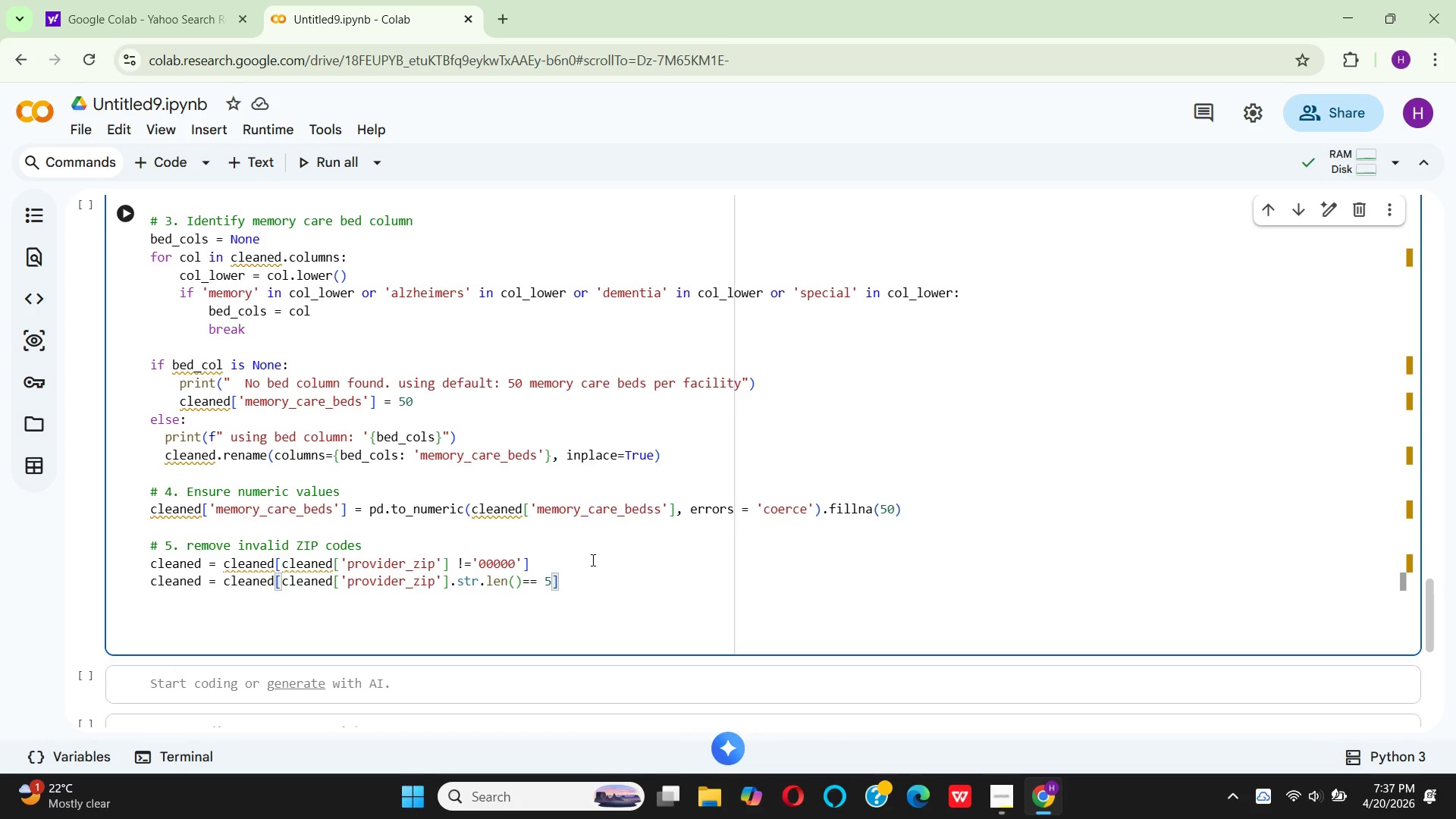 
key(ArrowRight)
 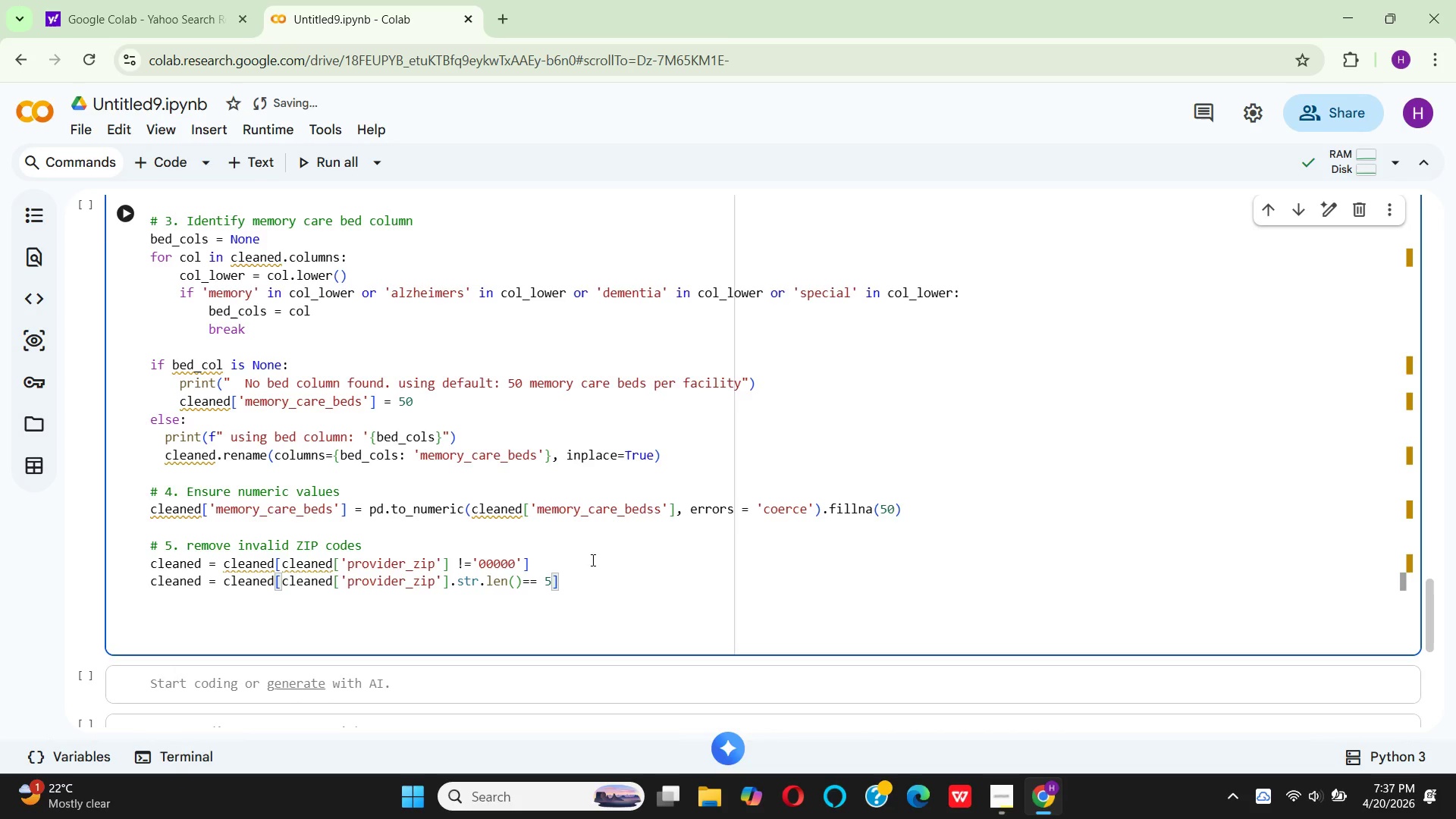 
key(Enter)
 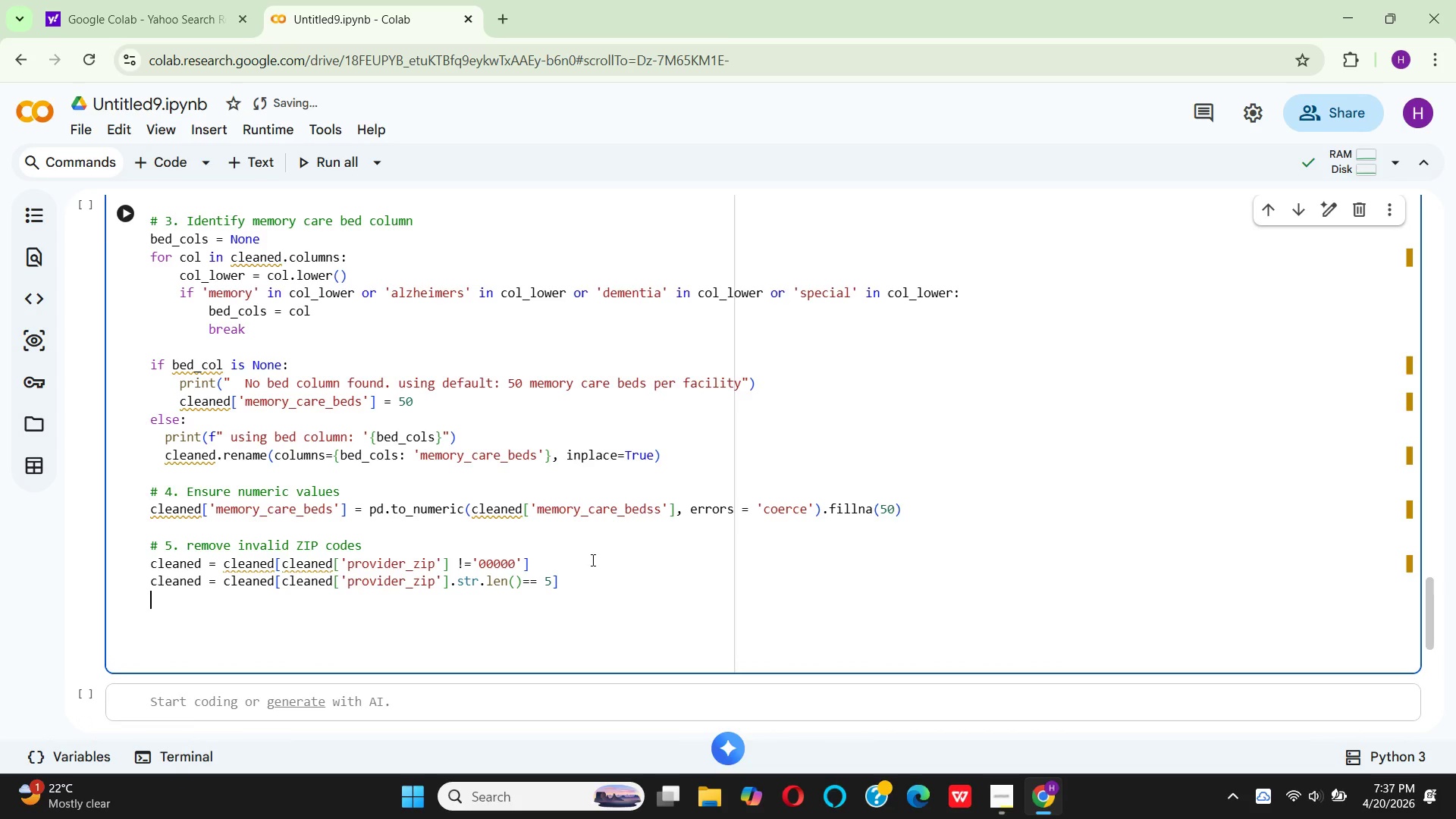 
key(Enter)
 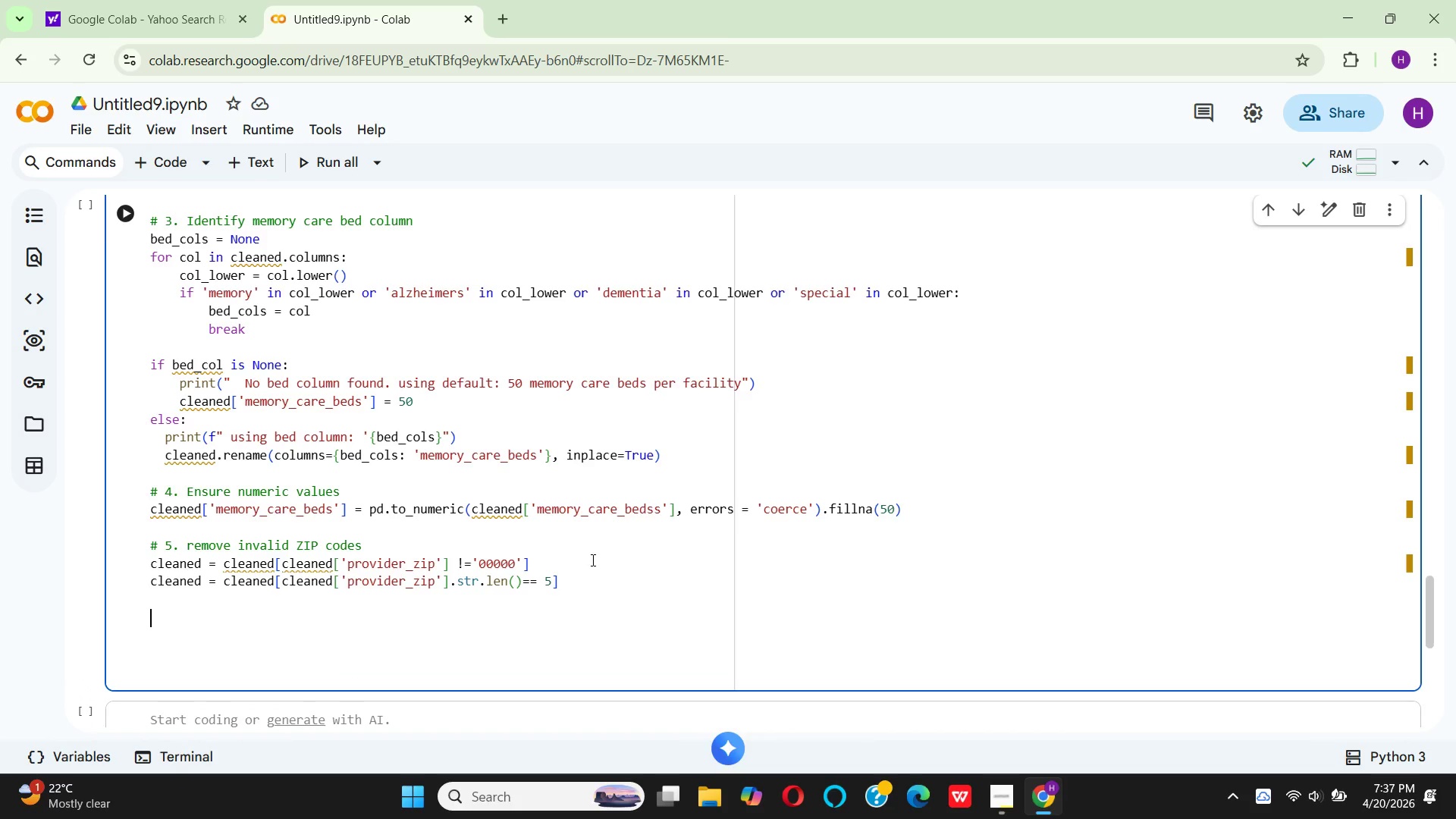 
type(re)
 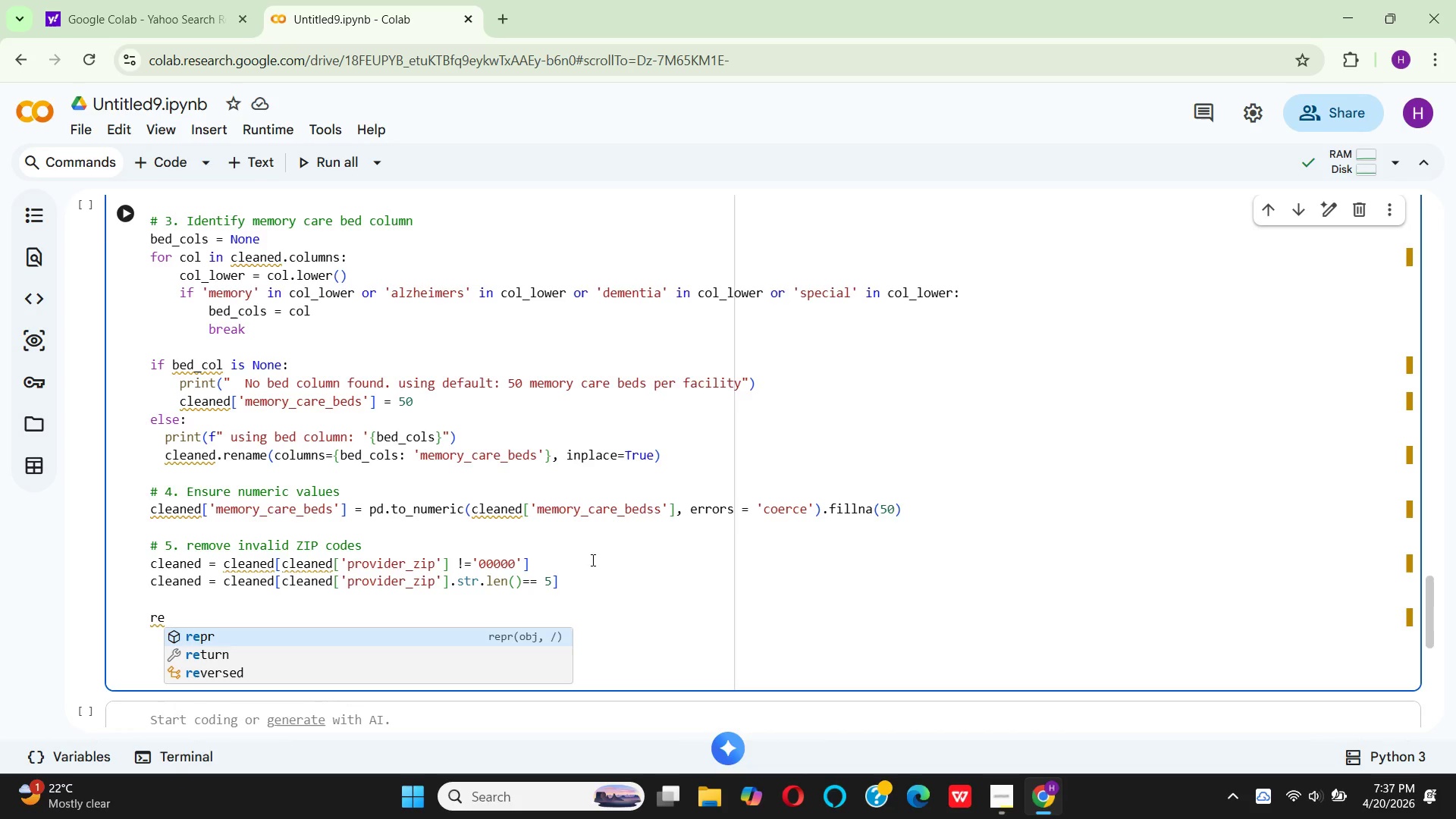 
key(ArrowDown)
 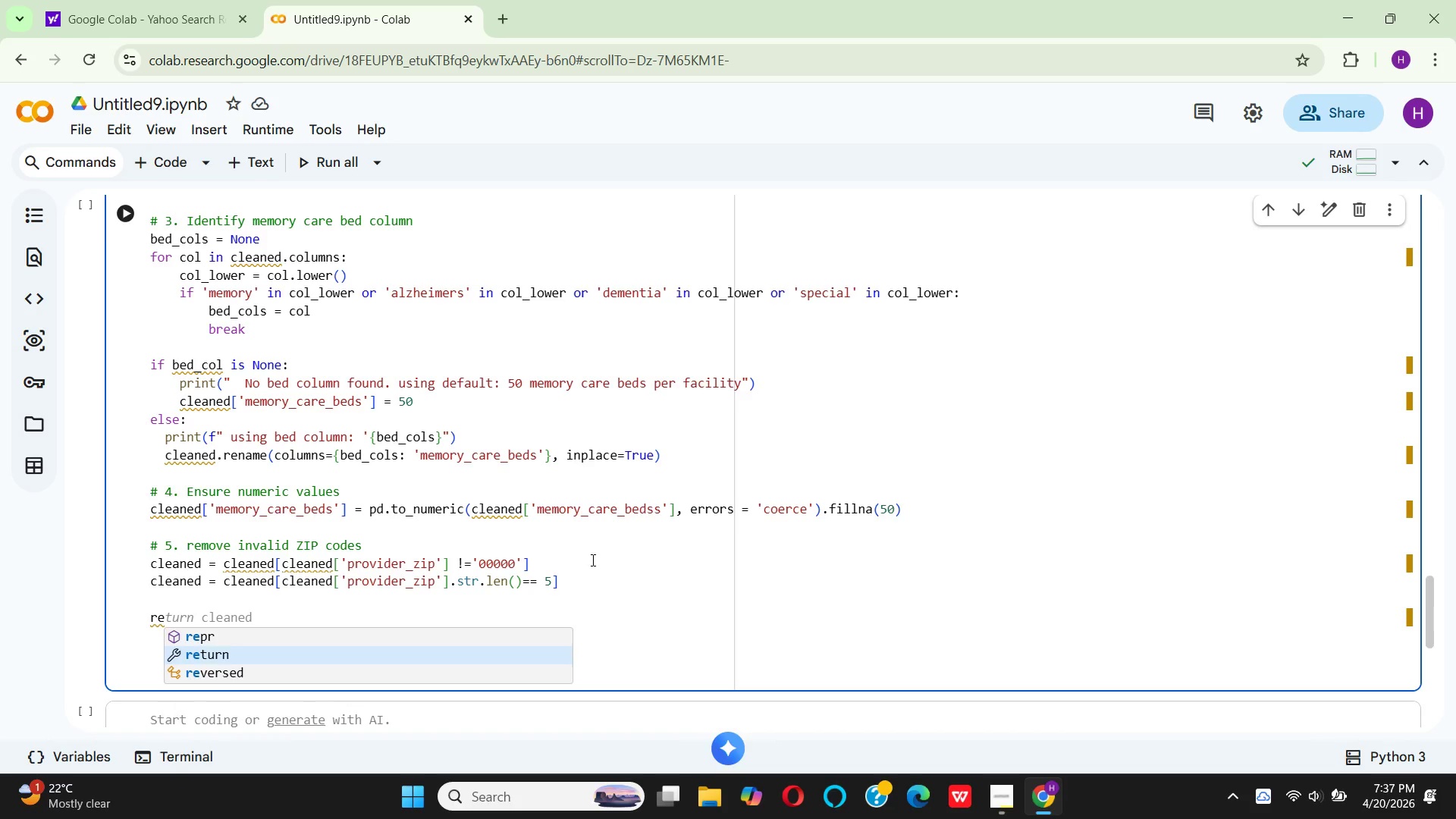 
key(Enter)
 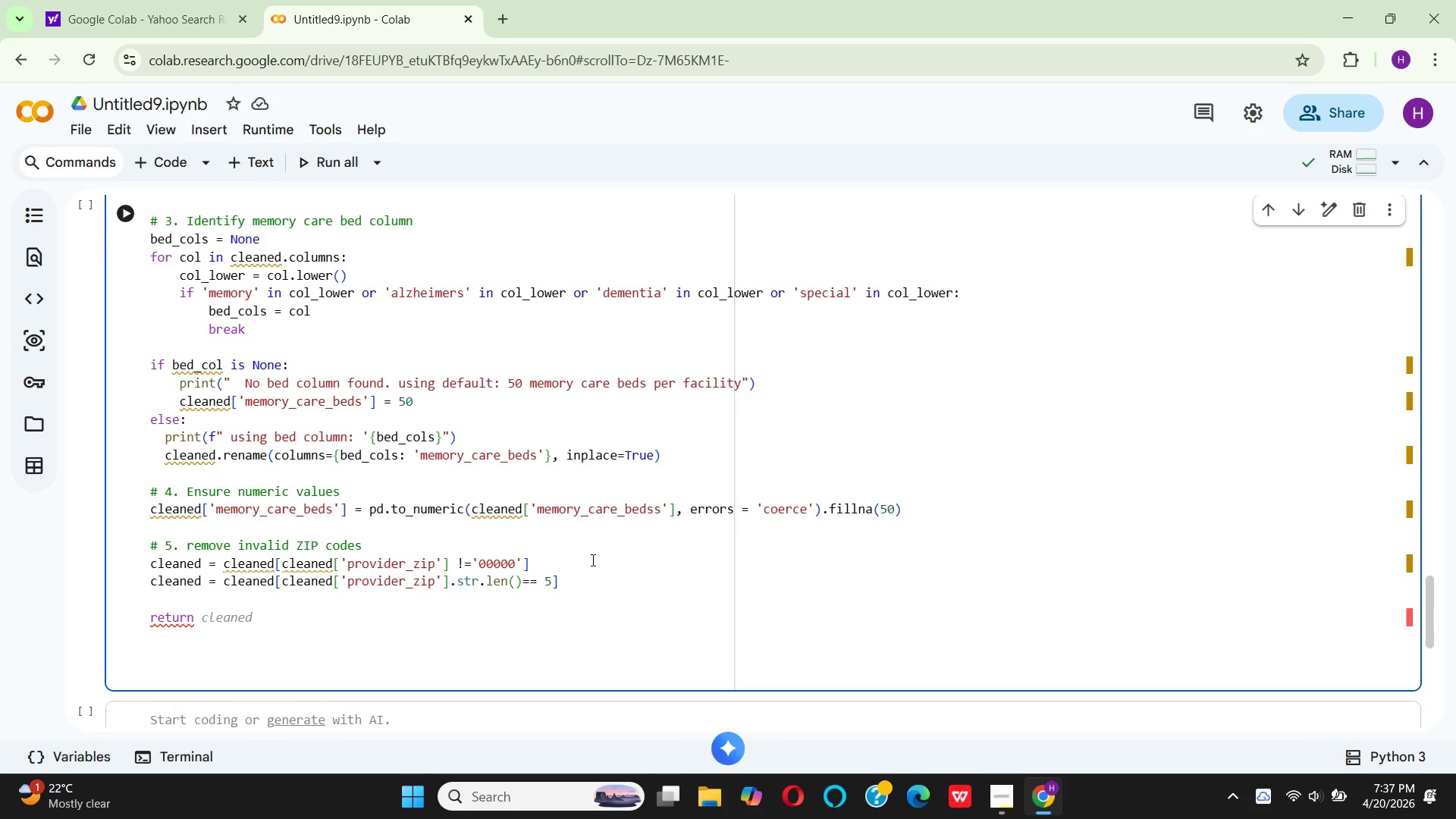 
type( cle)
 